 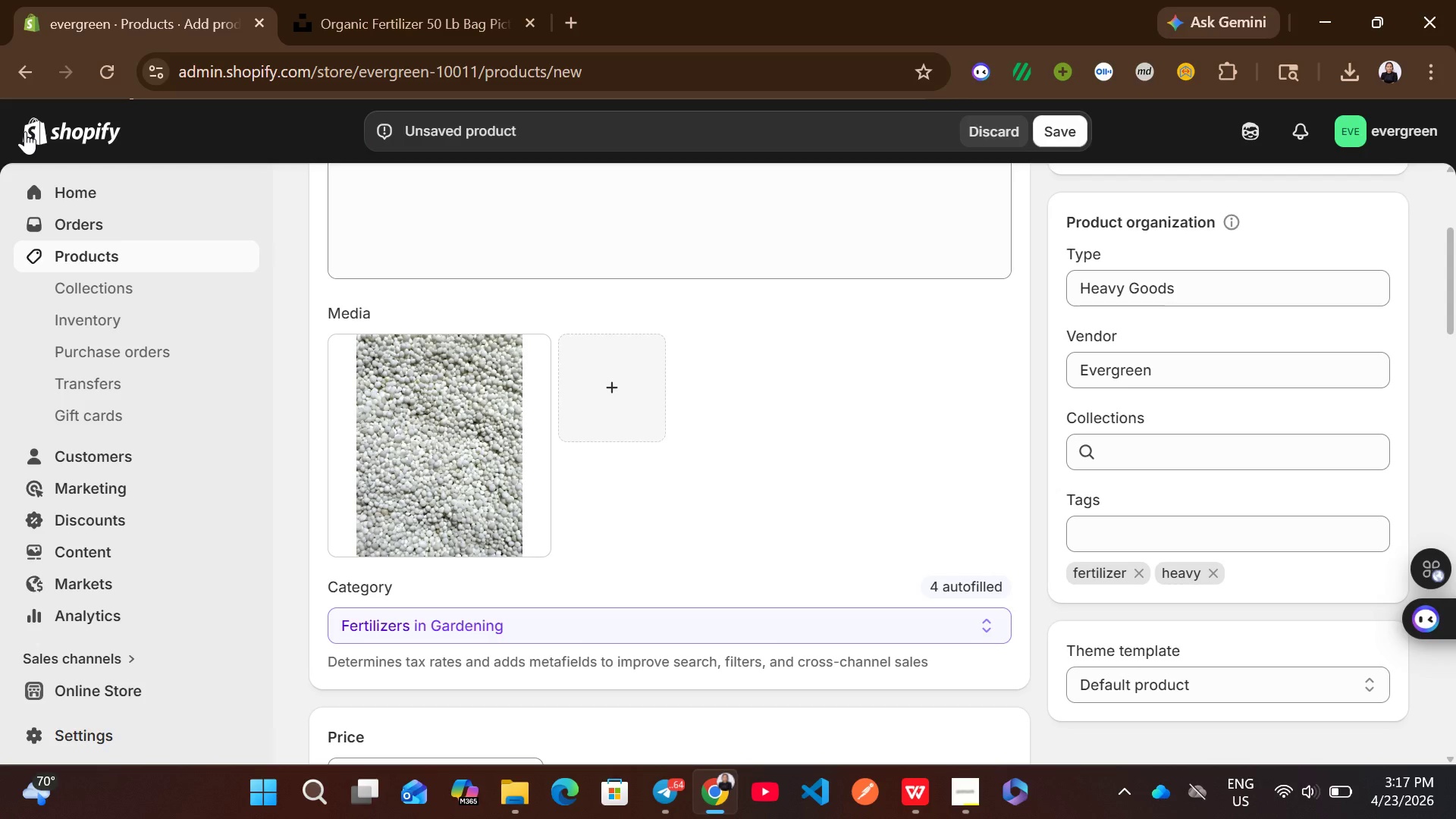 
left_click([400, 400])
 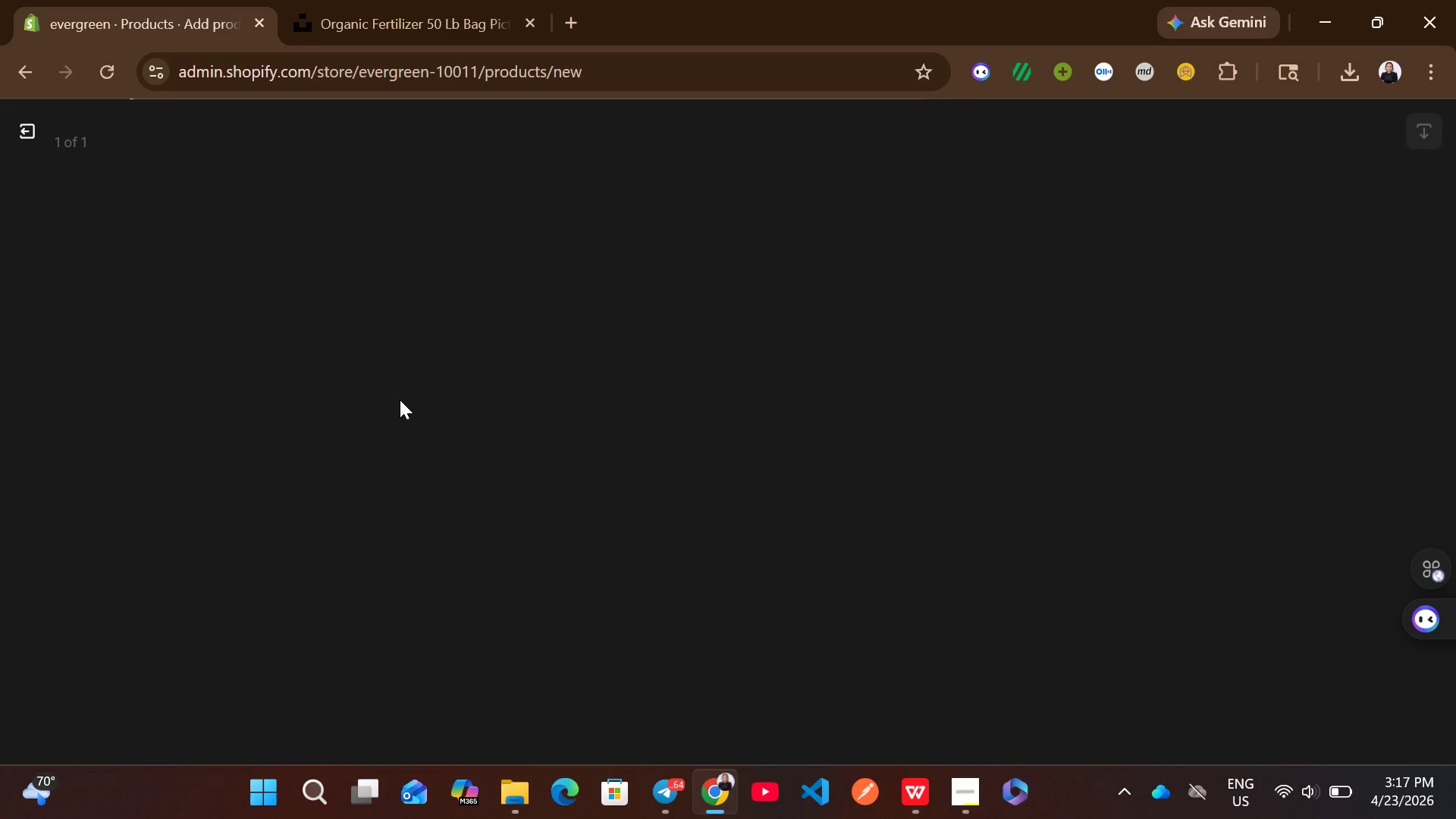 
wait(10.62)
 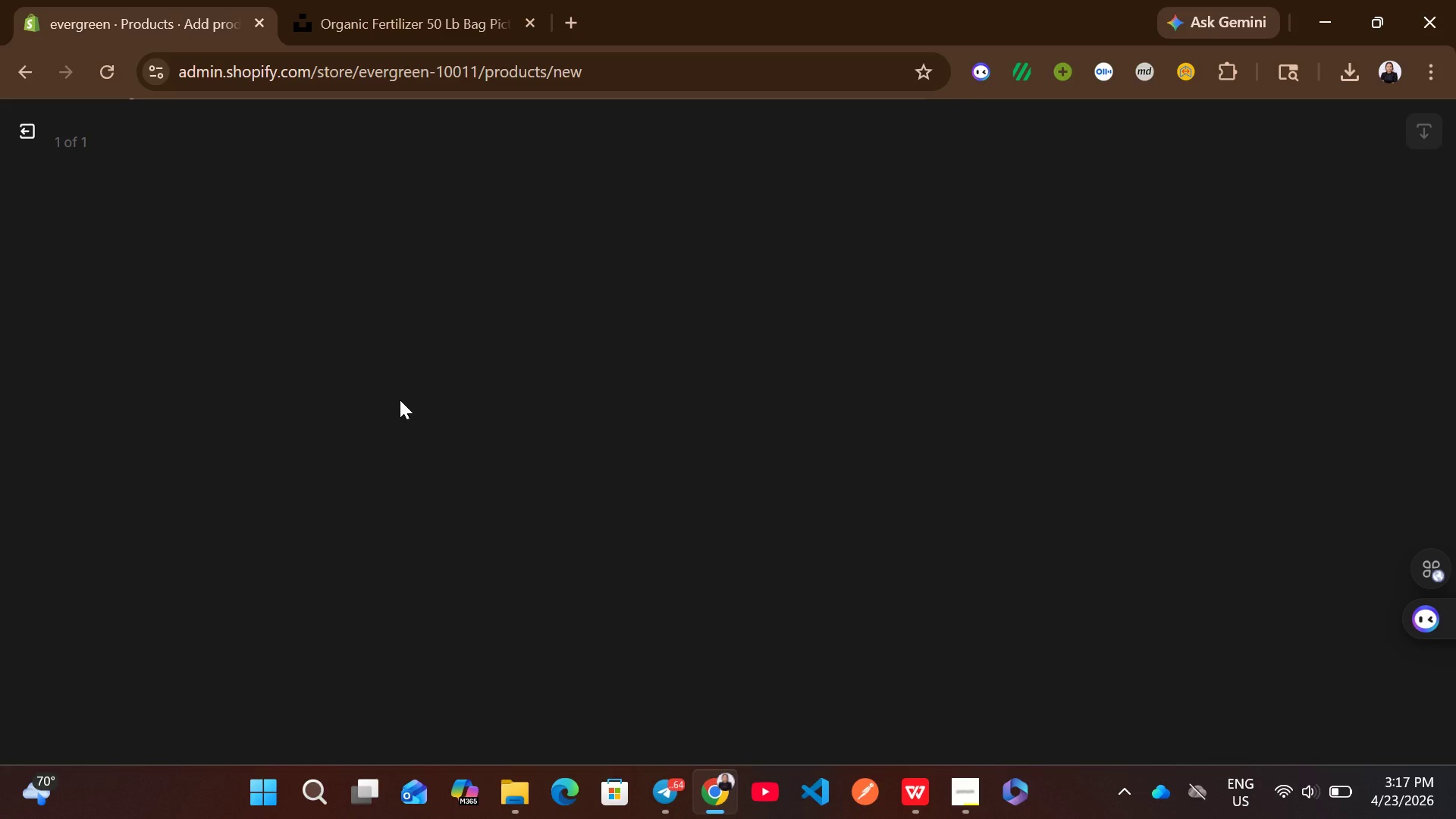 
left_click([32, 137])
 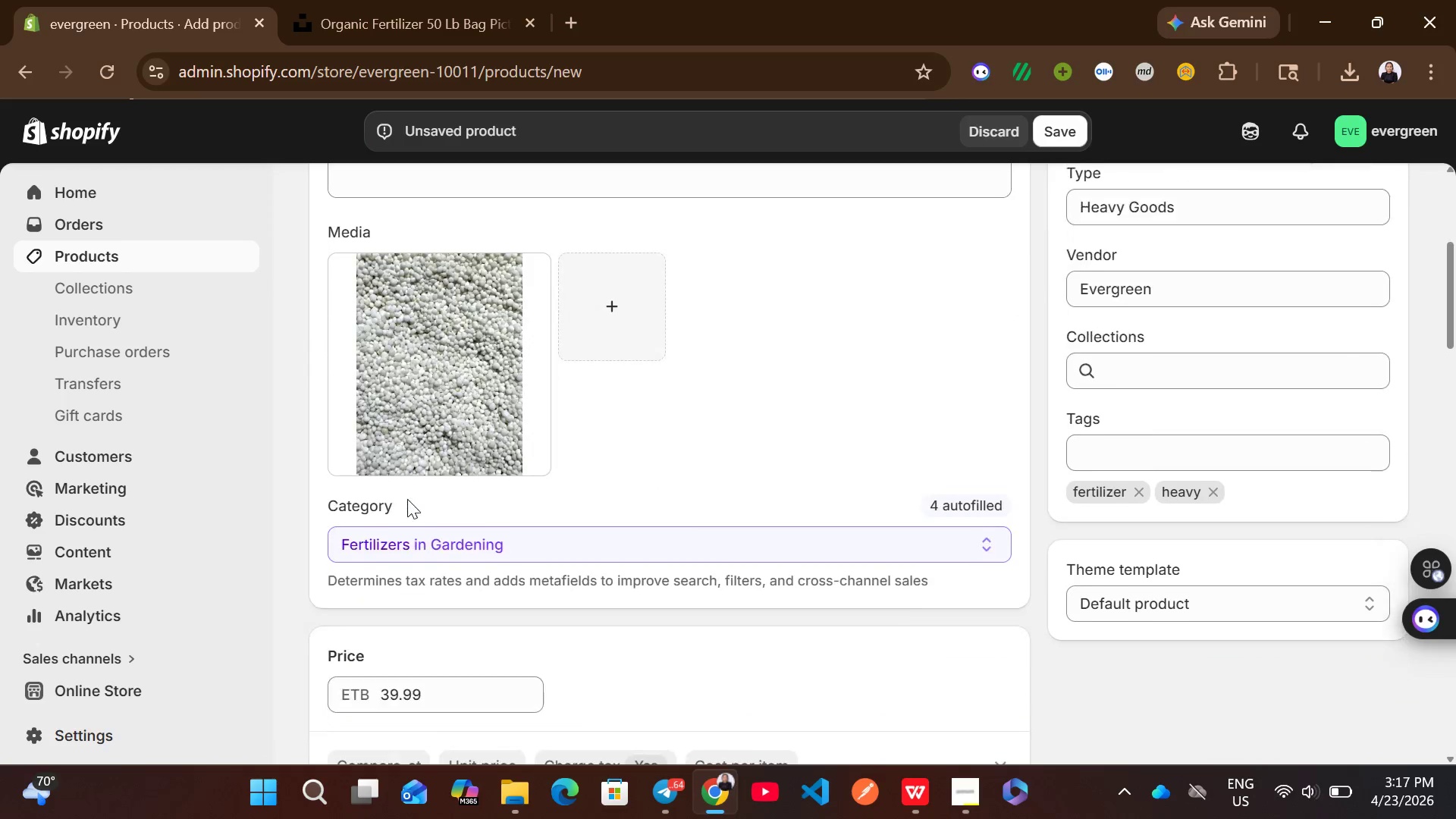 
left_click([459, 409])
 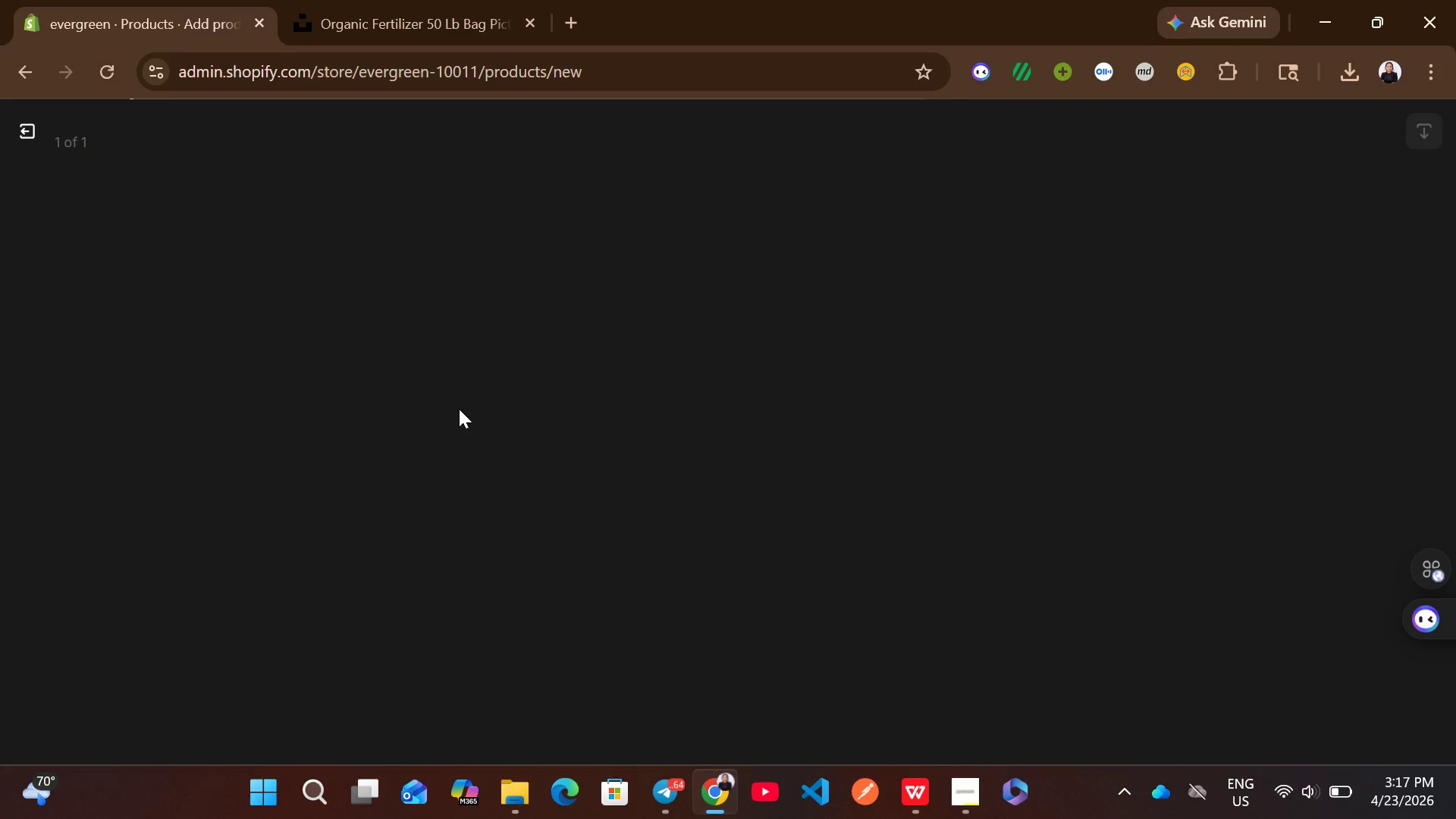 
wait(16.83)
 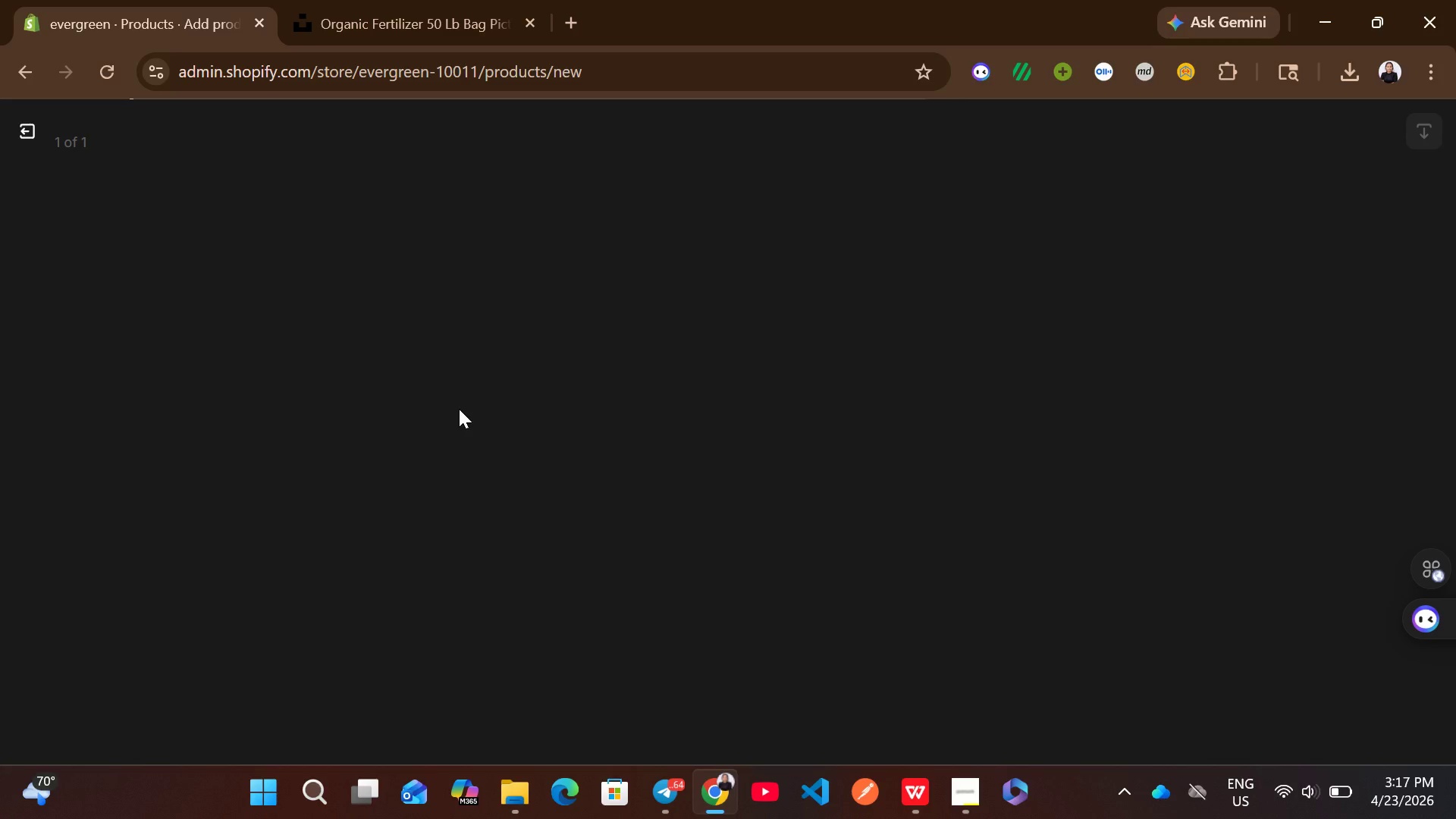 
left_click([11, 124])
 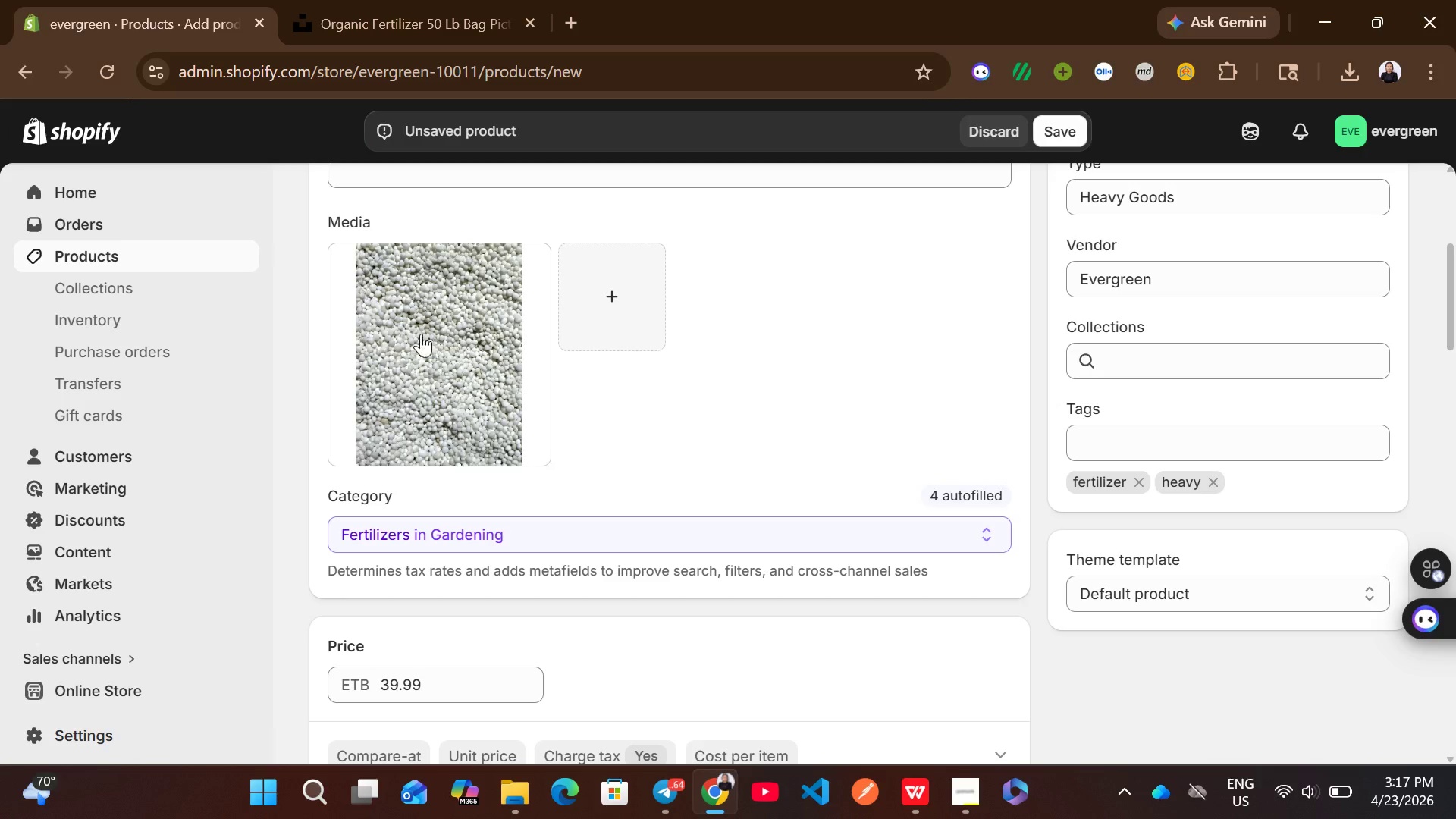 
left_click([421, 334])
 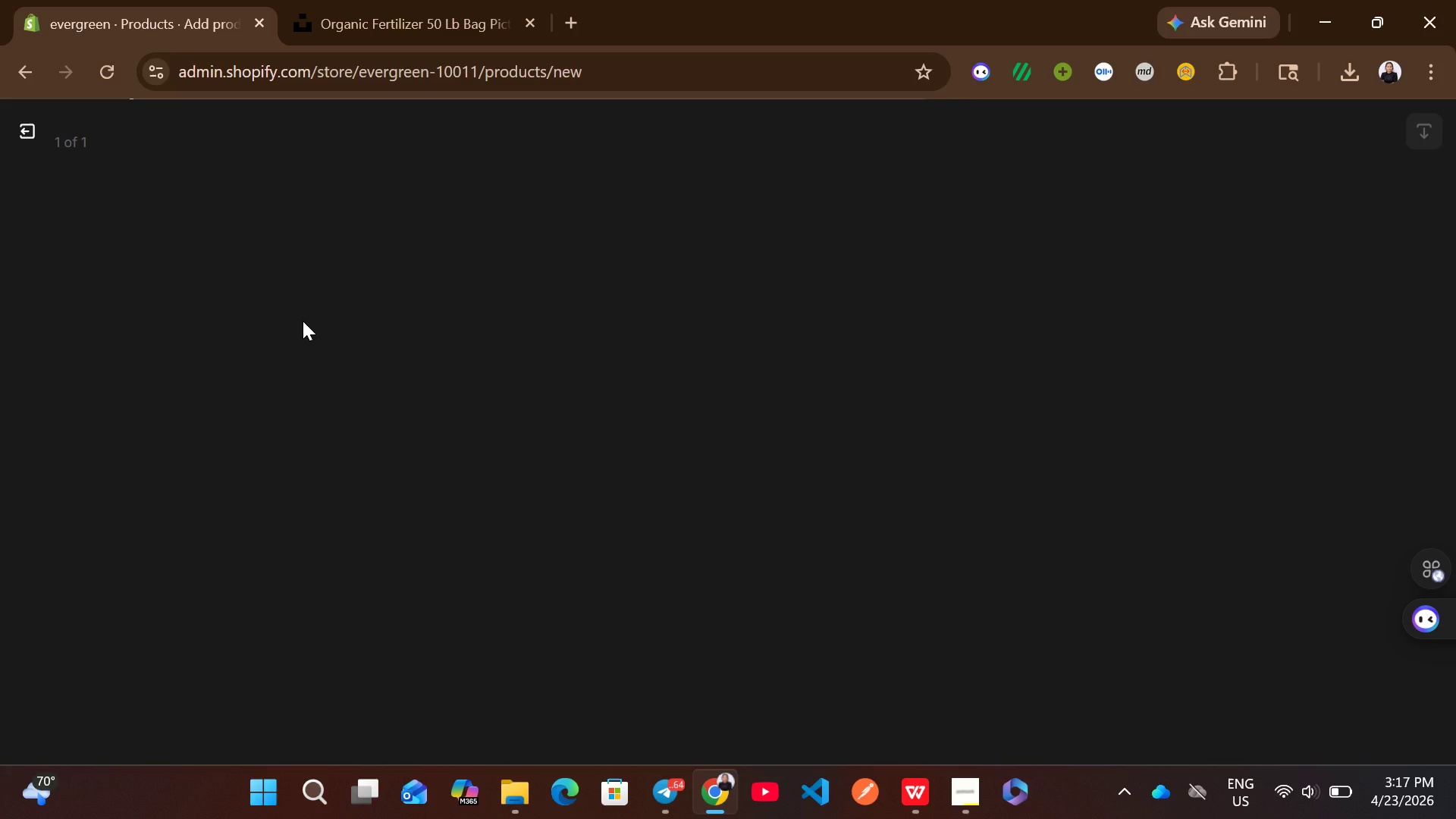 
double_click([303, 321])
 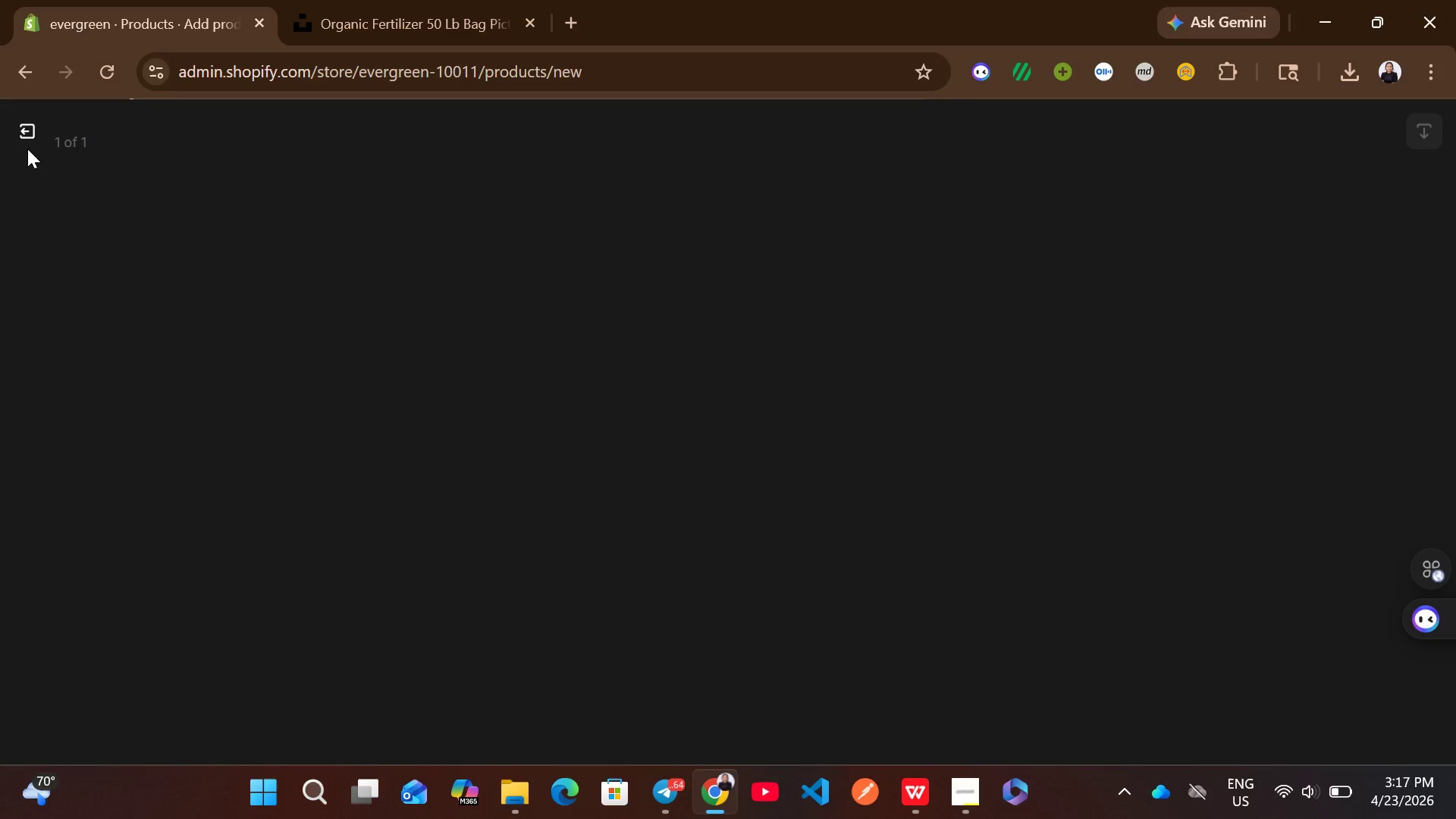 
left_click([18, 140])
 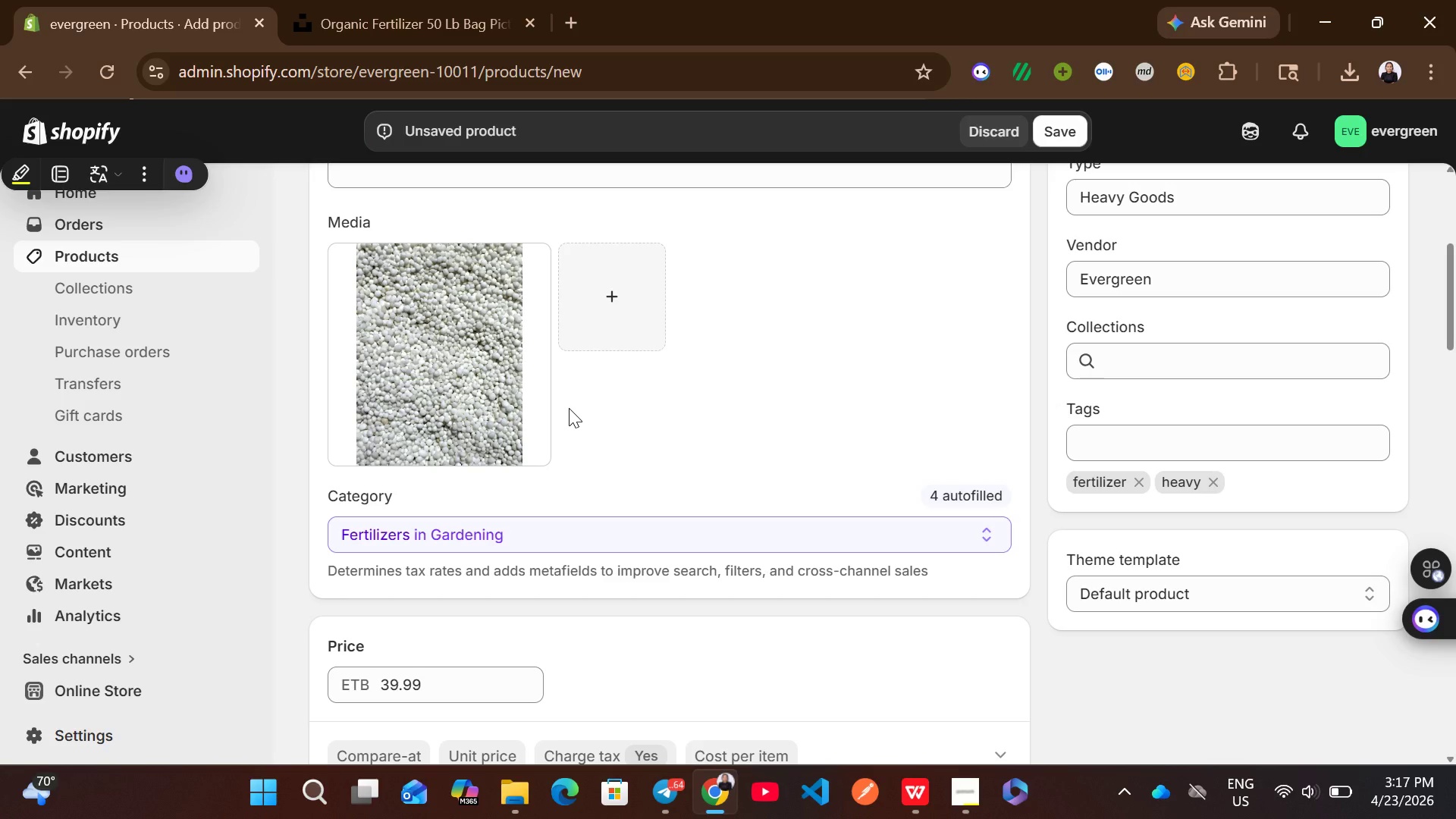 
wait(11.3)
 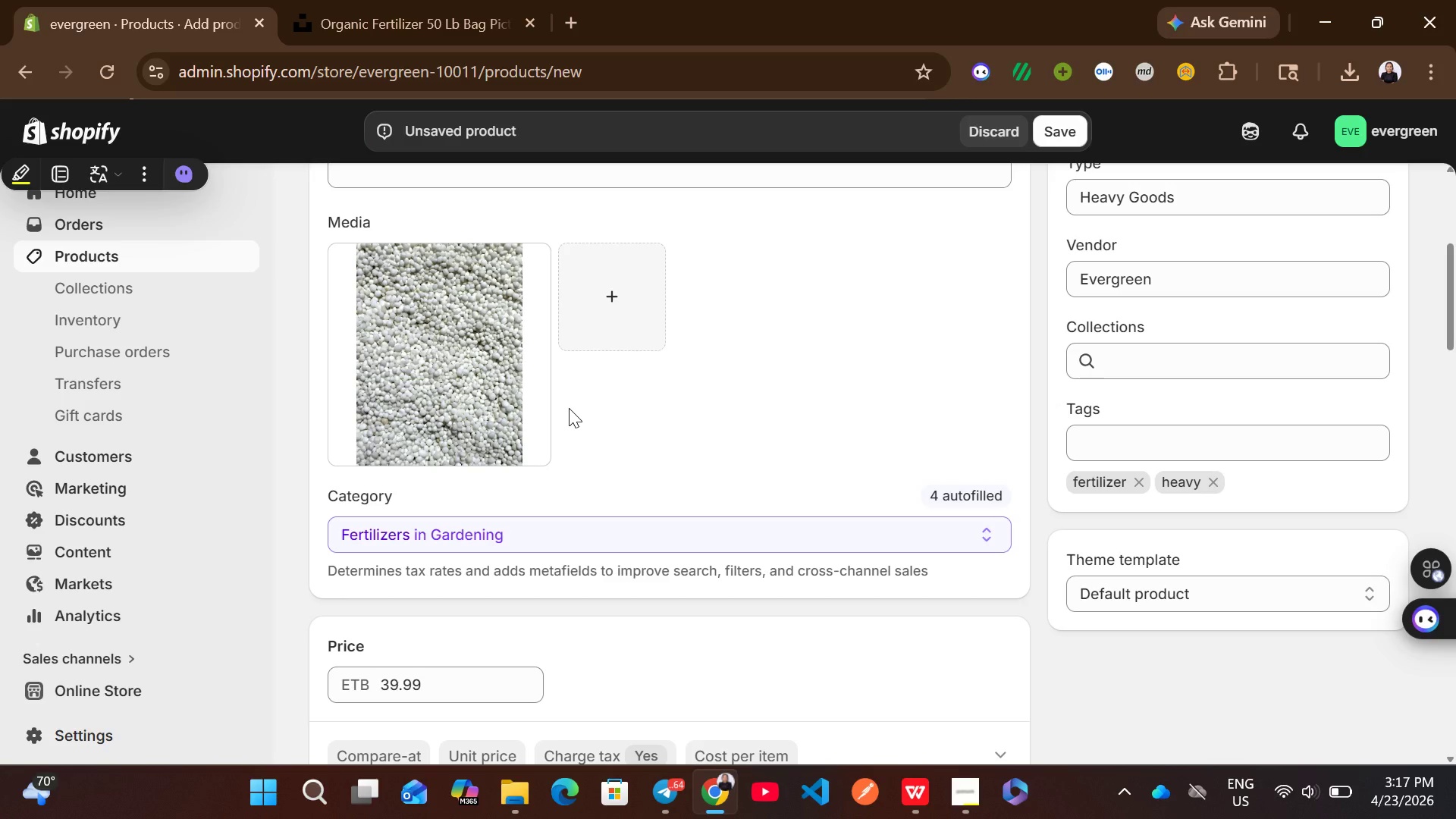 
left_click([444, 391])
 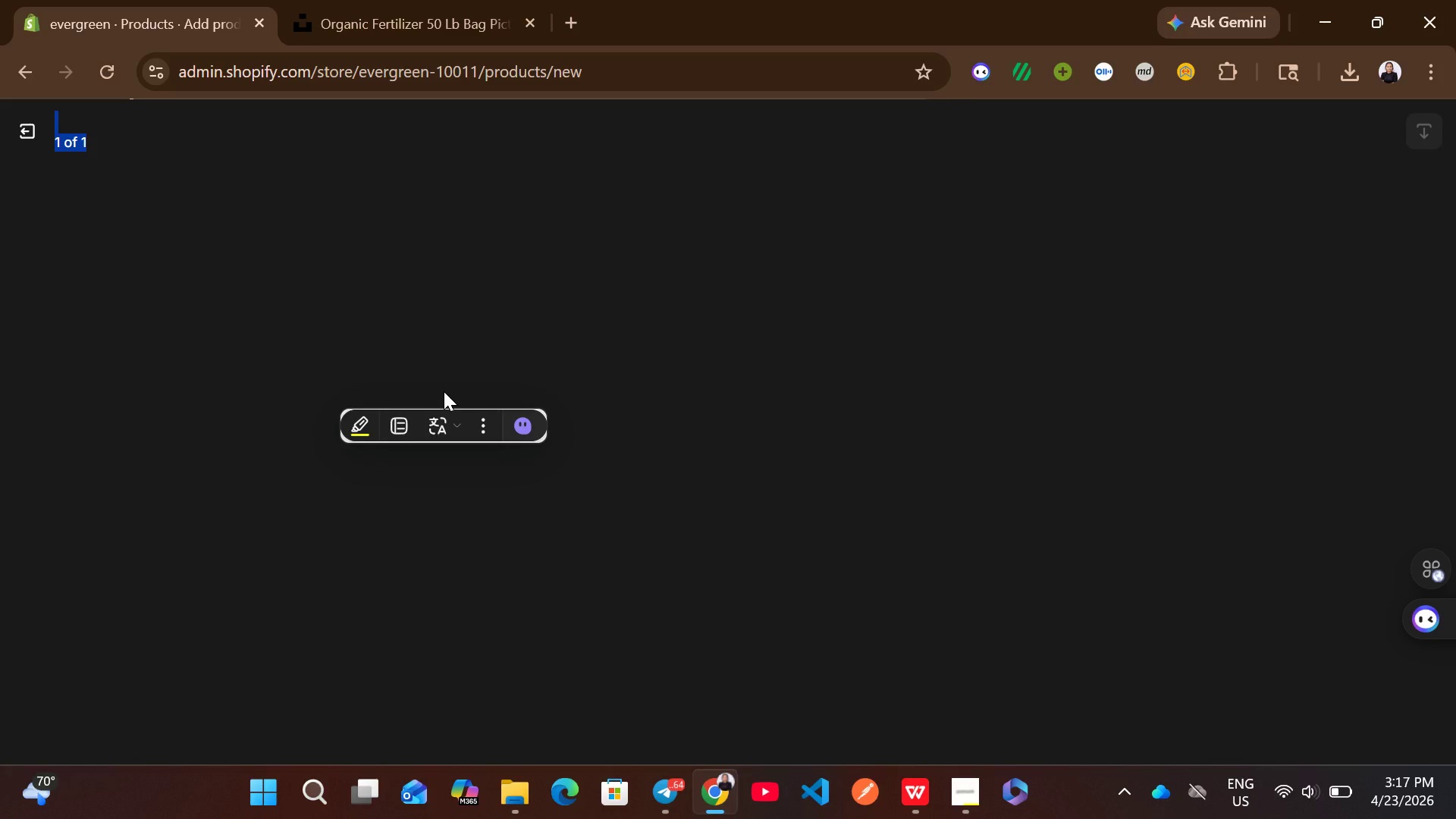 
left_click([444, 391])
 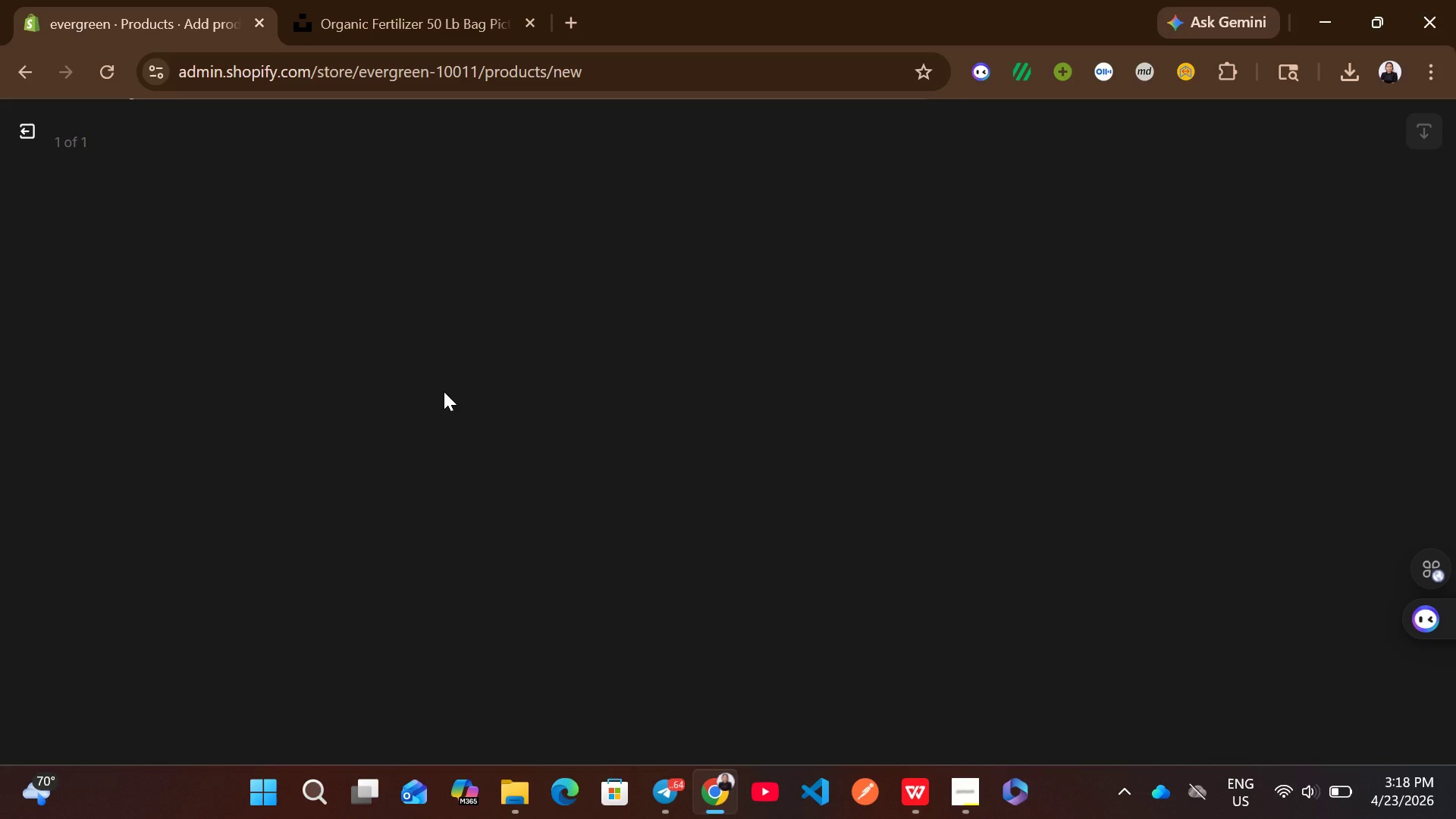 
wait(8.89)
 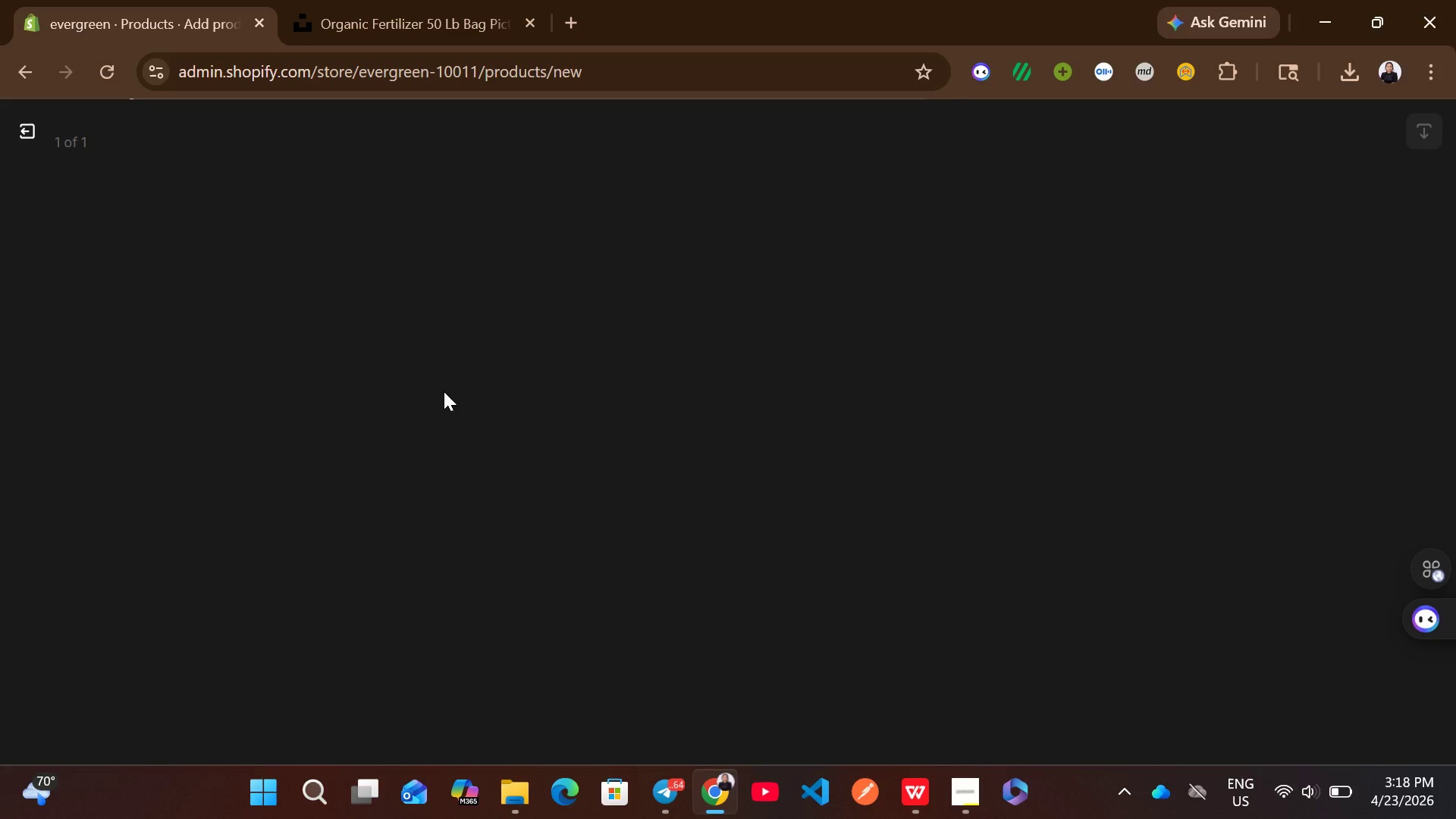 
left_click([22, 138])
 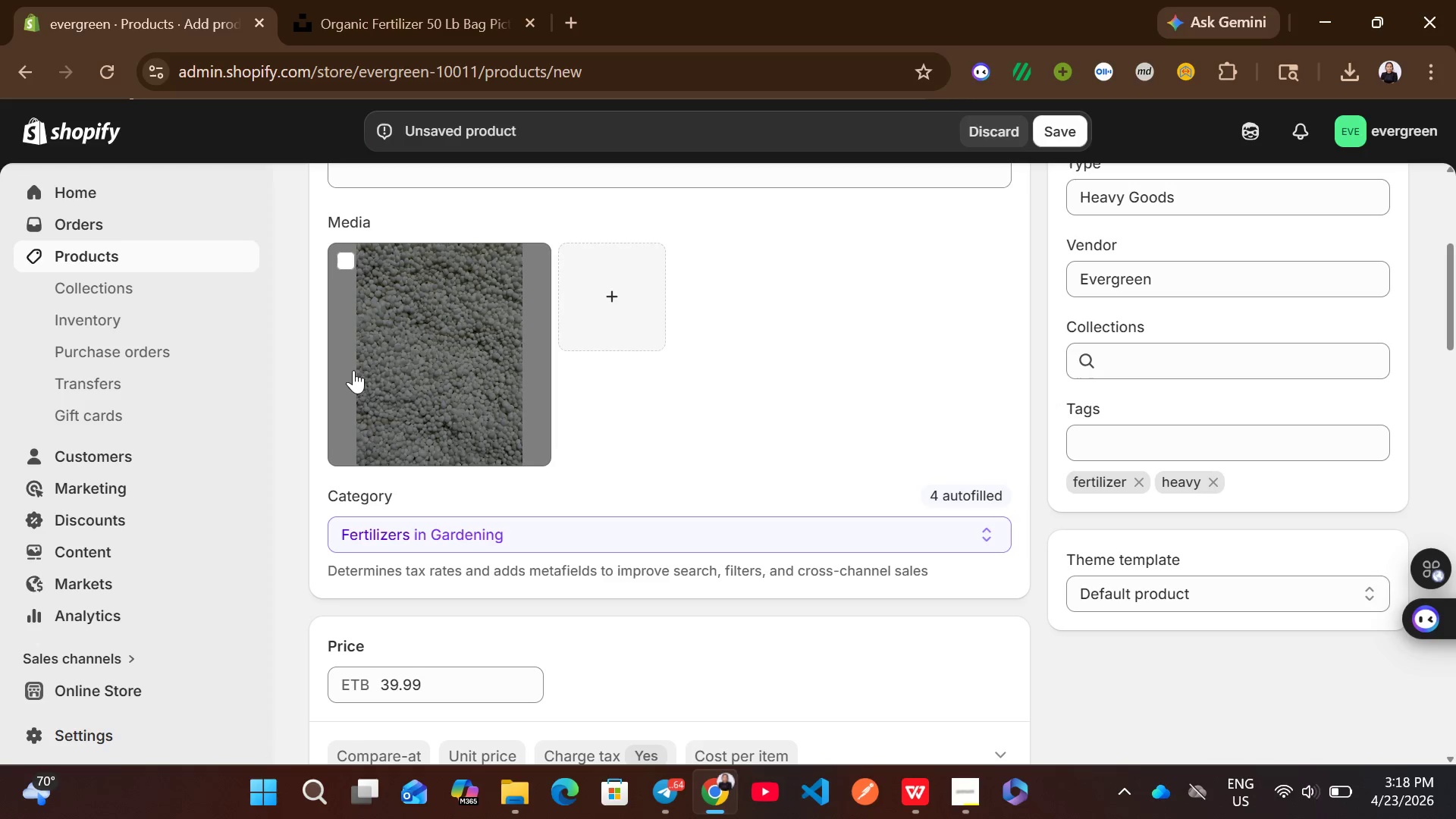 
left_click([408, 390])
 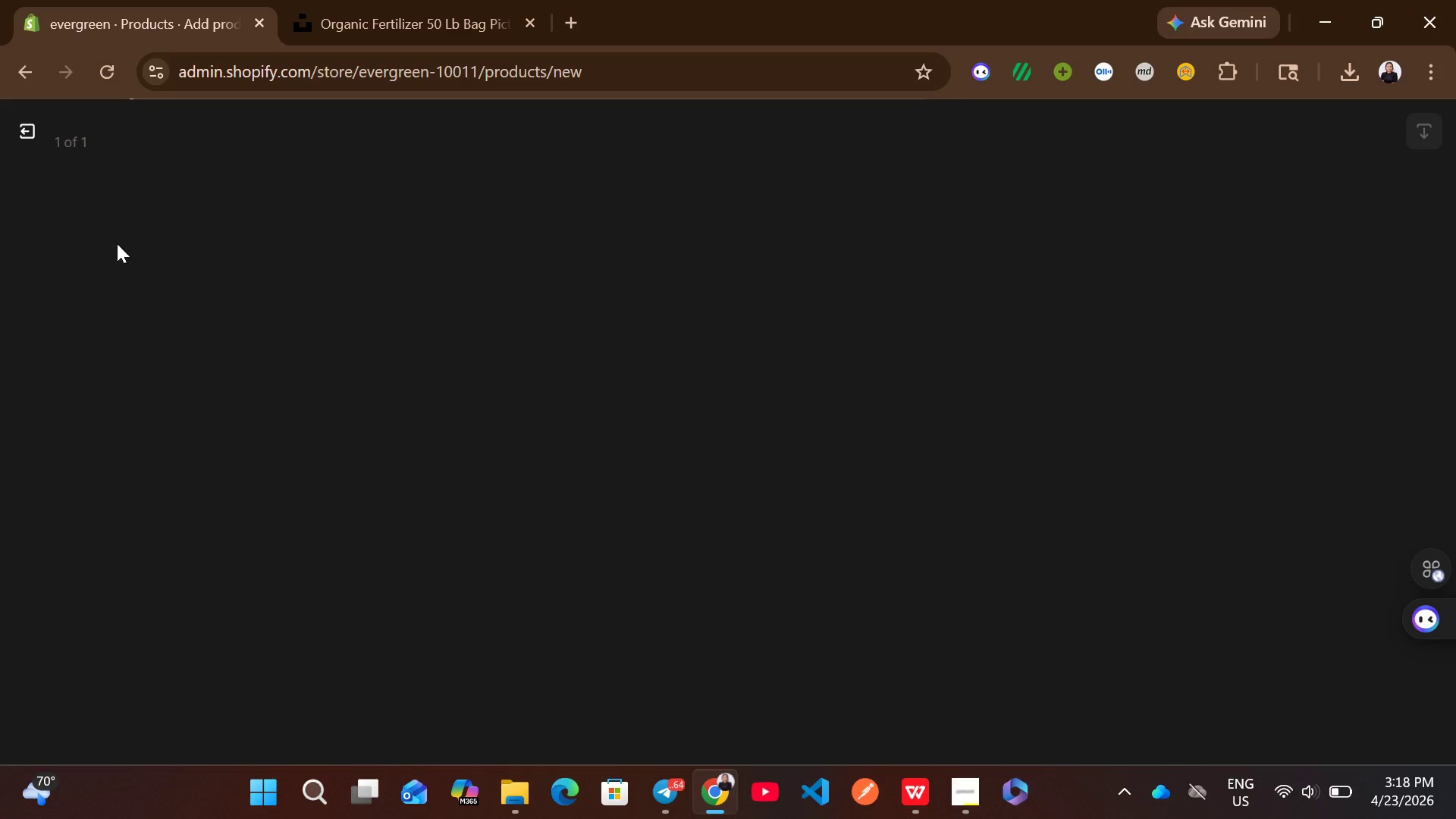 
left_click([39, 141])
 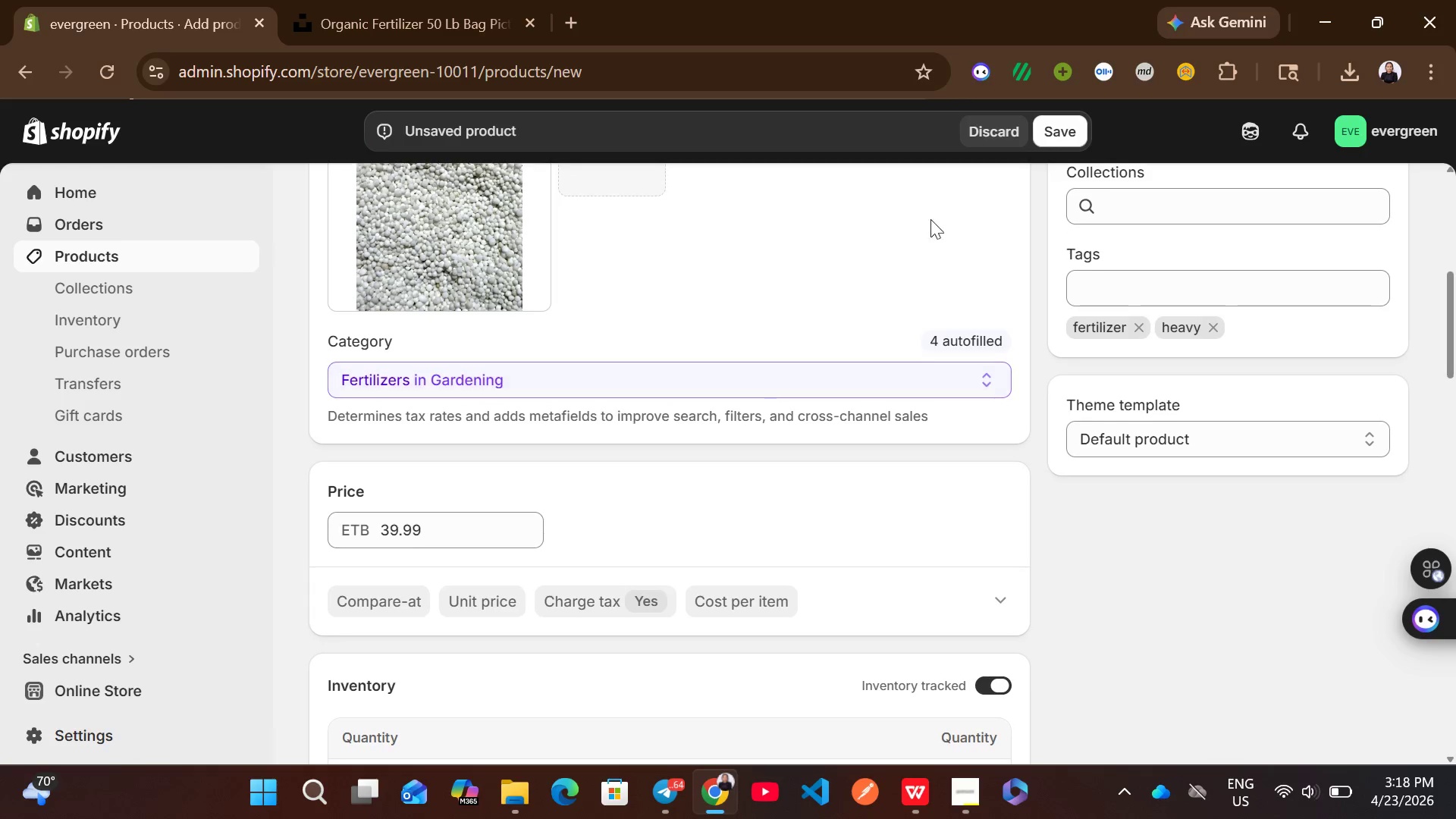 
left_click([1053, 132])
 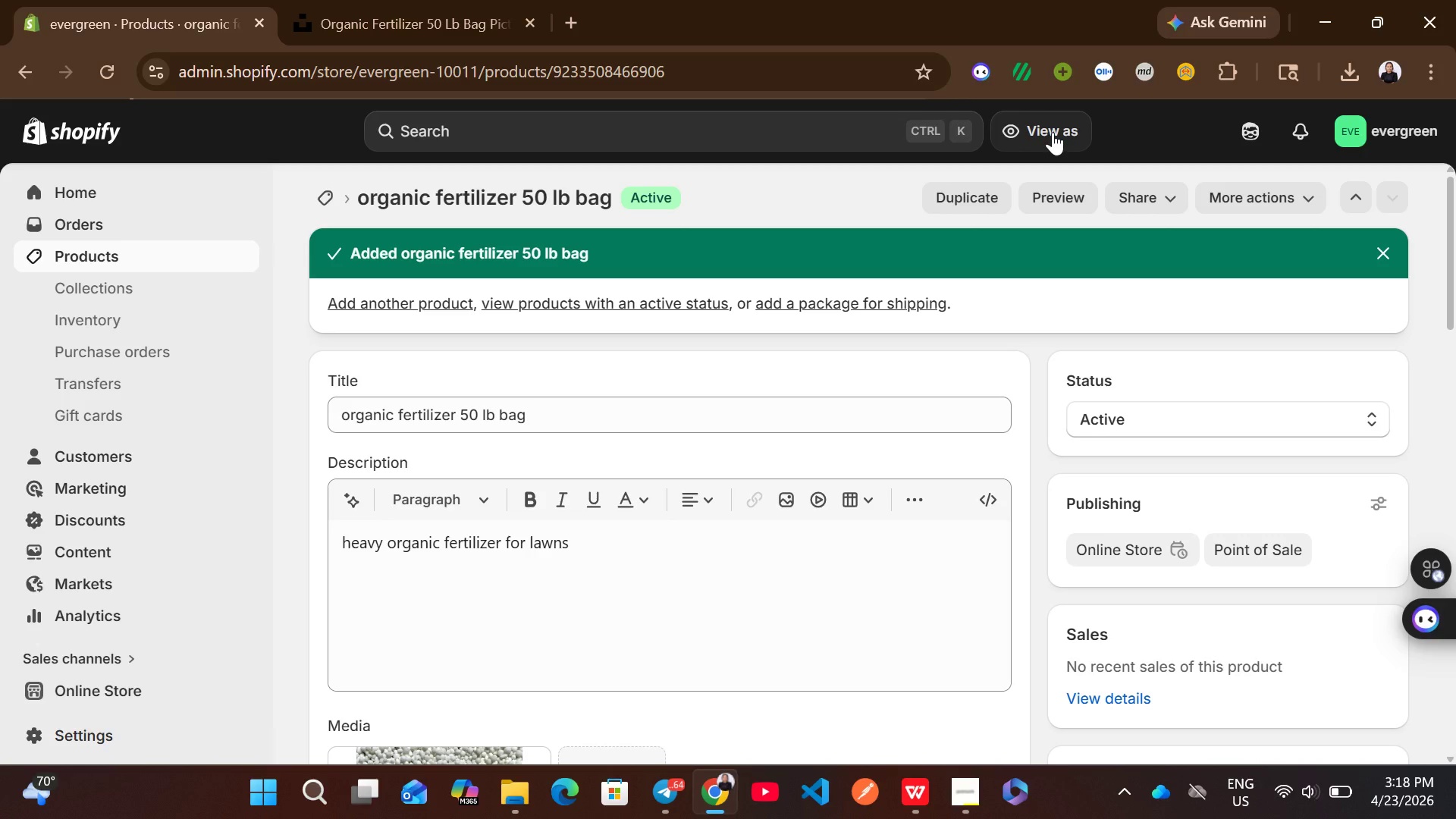 
wait(28.47)
 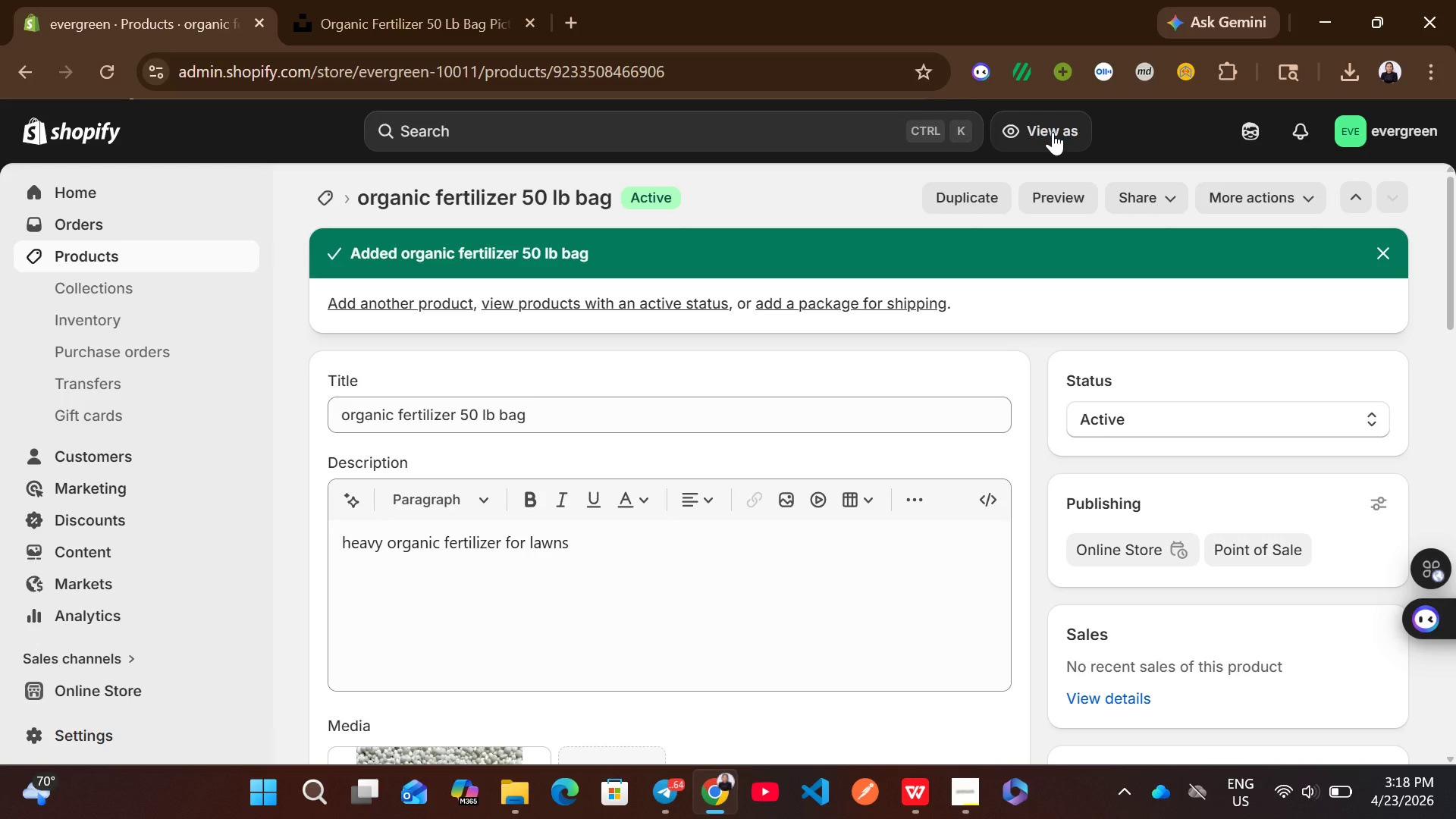 
left_click([479, 670])
 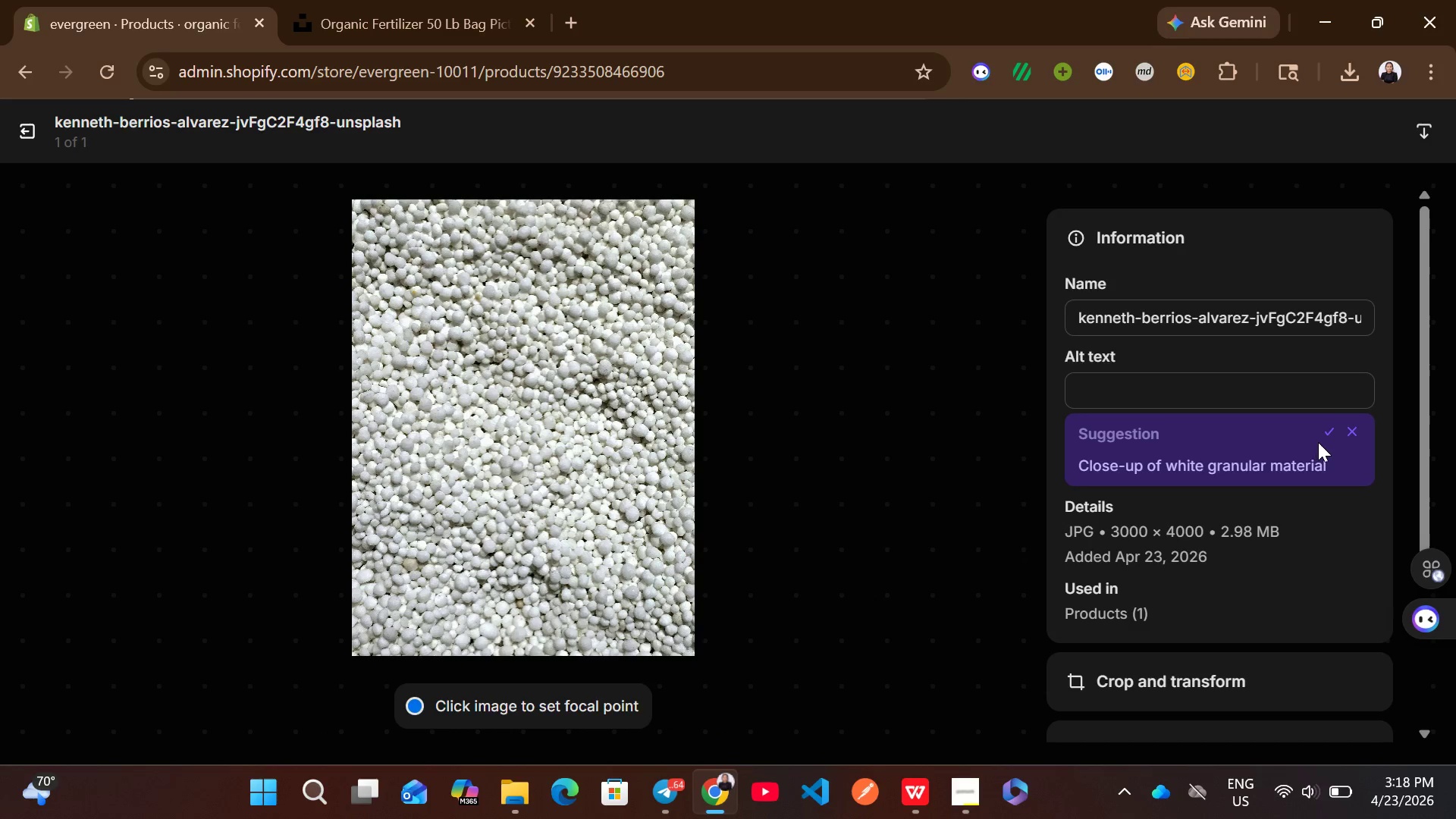 
wait(5.22)
 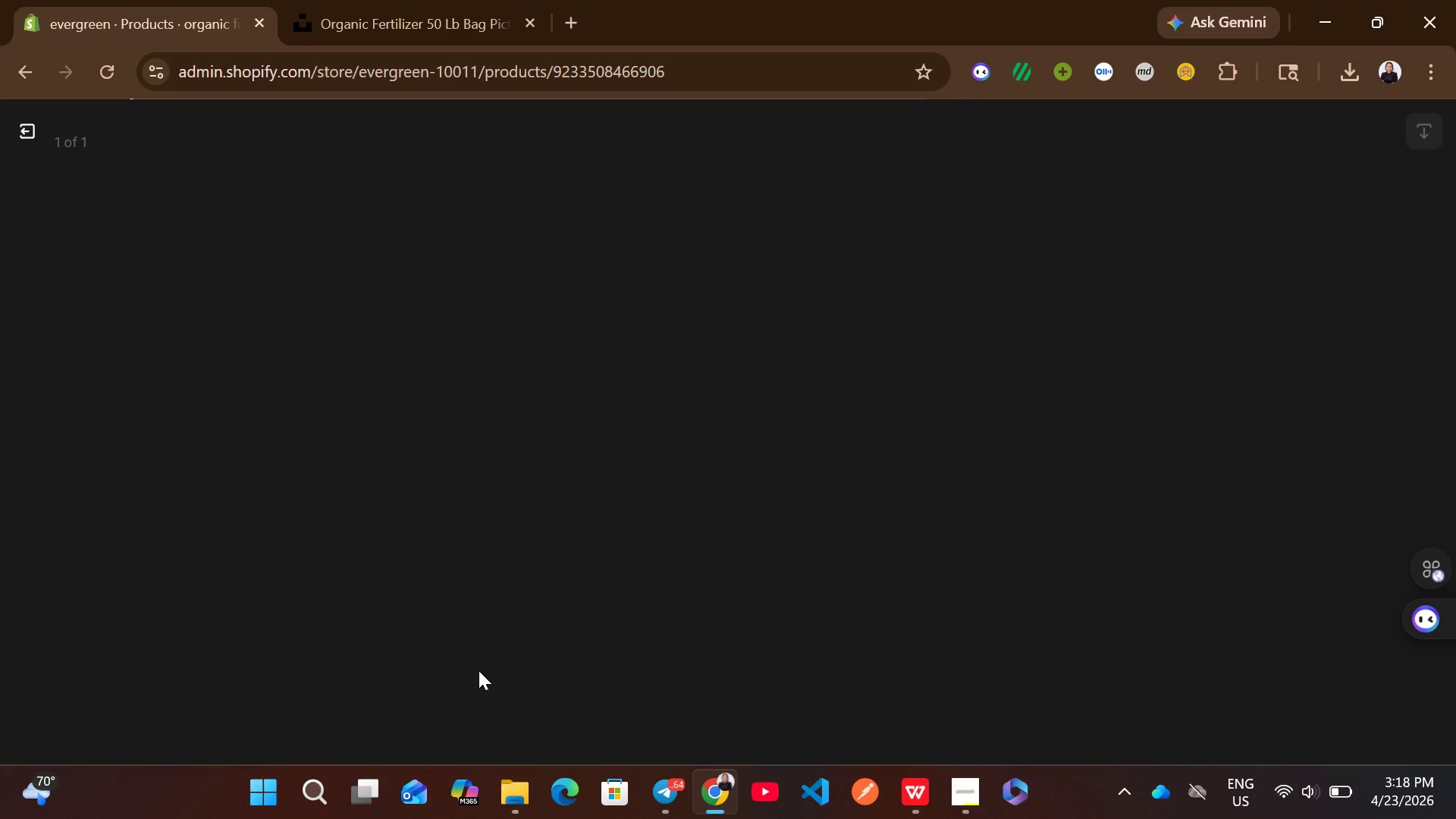 
left_click([1324, 432])
 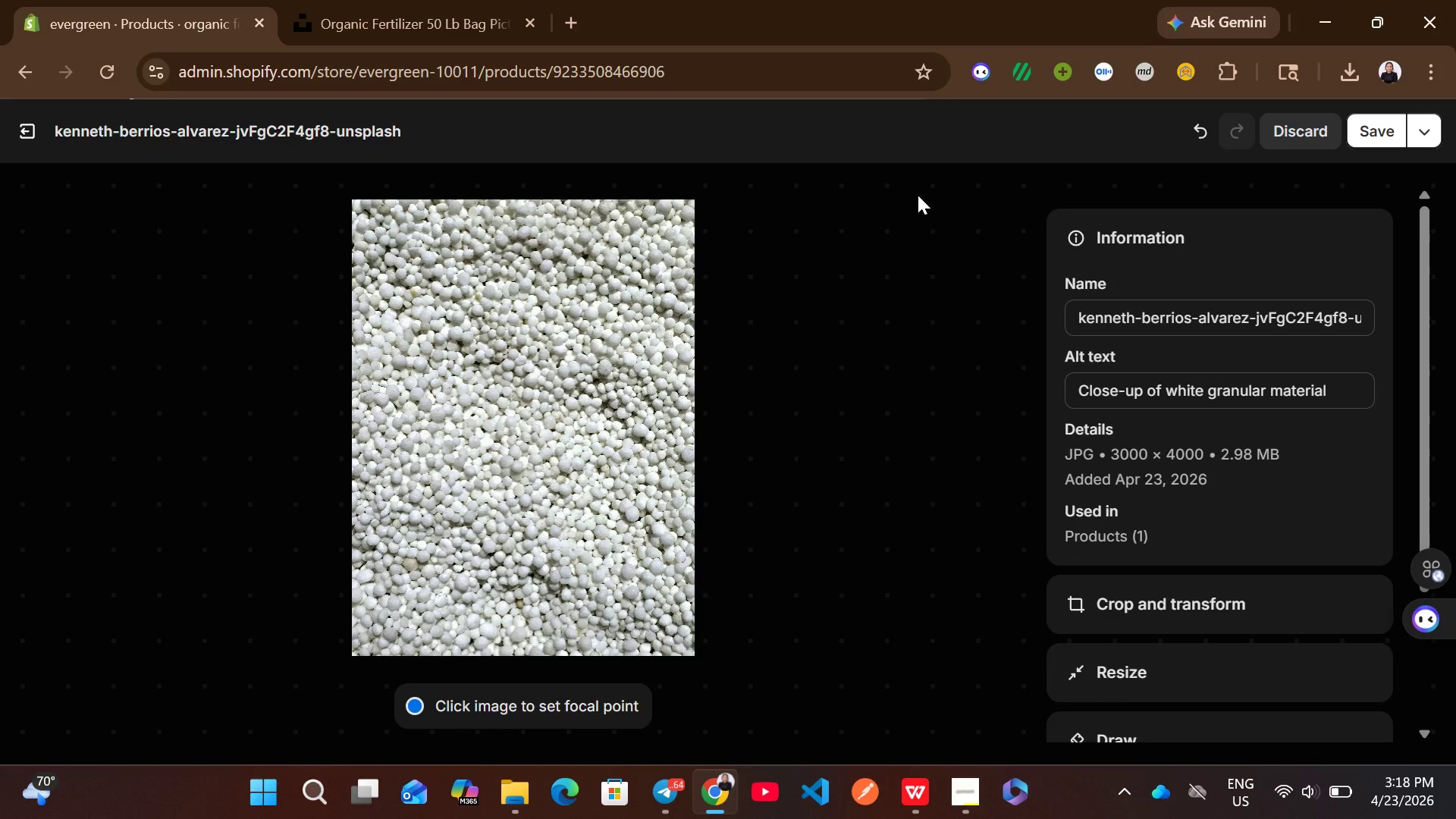 
left_click([448, 0])
 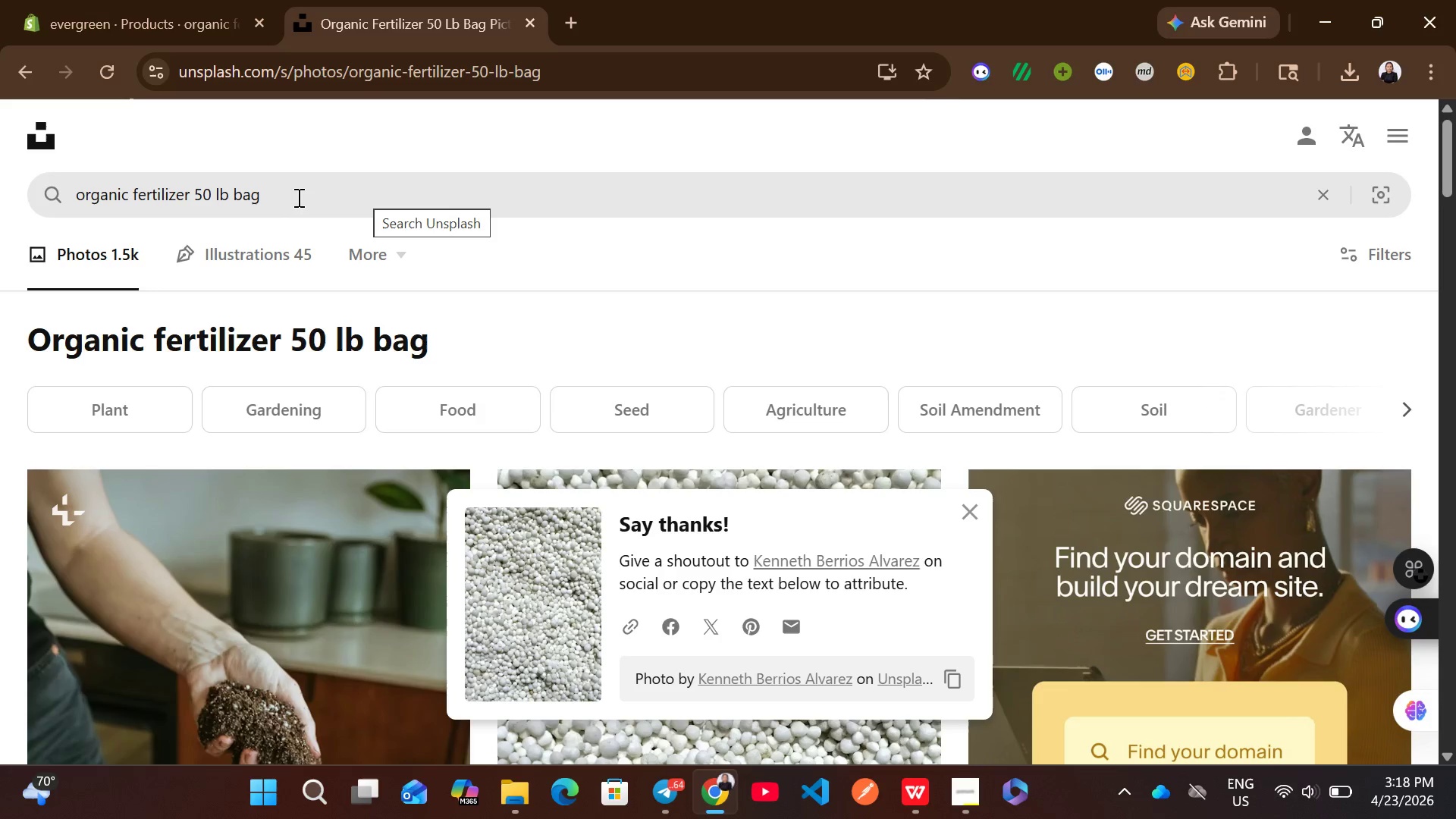 
left_click_drag(start_coordinate=[281, 197], to_coordinate=[256, 198])
 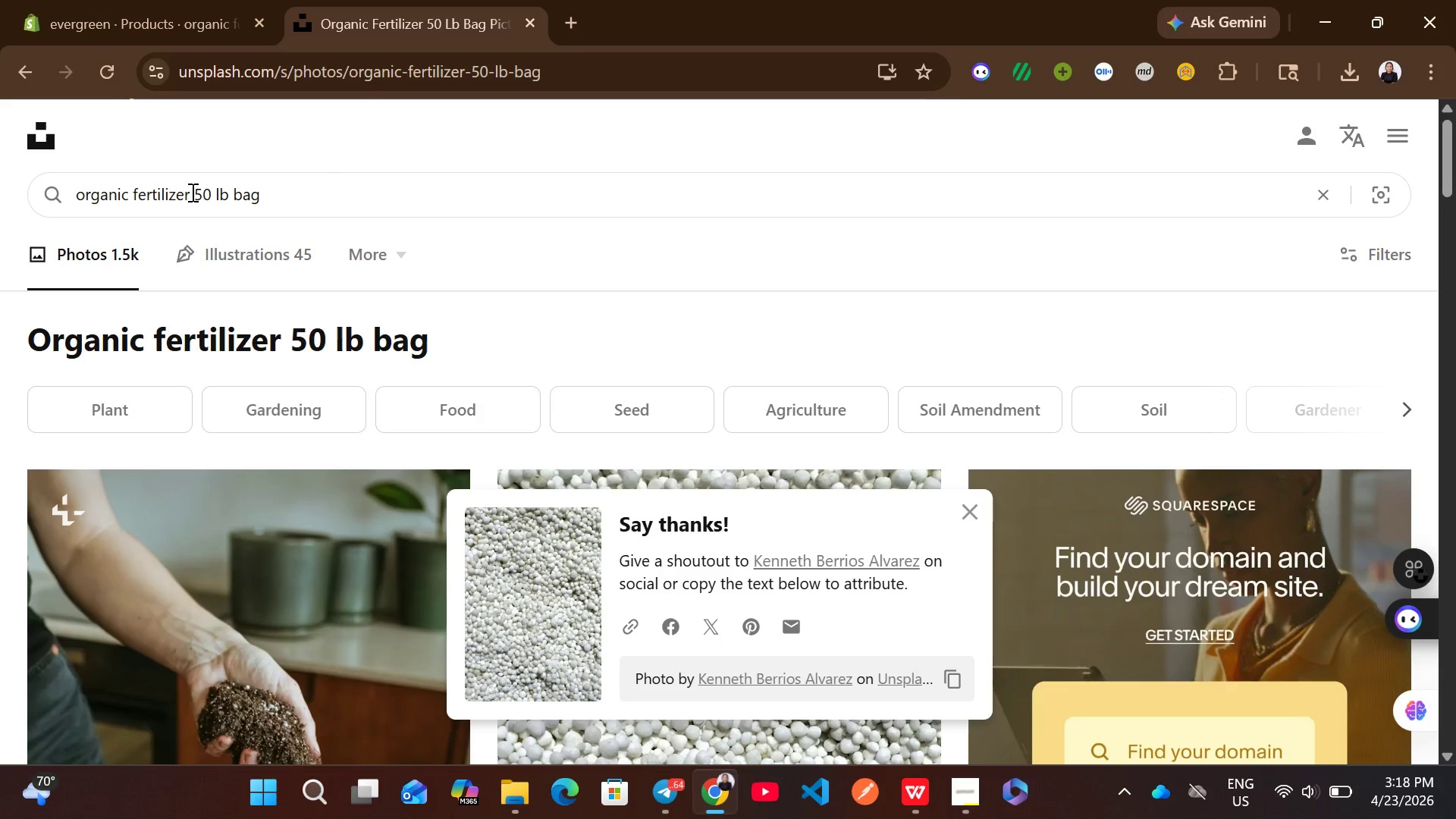 
left_click_drag(start_coordinate=[191, 192], to_coordinate=[72, 190])
 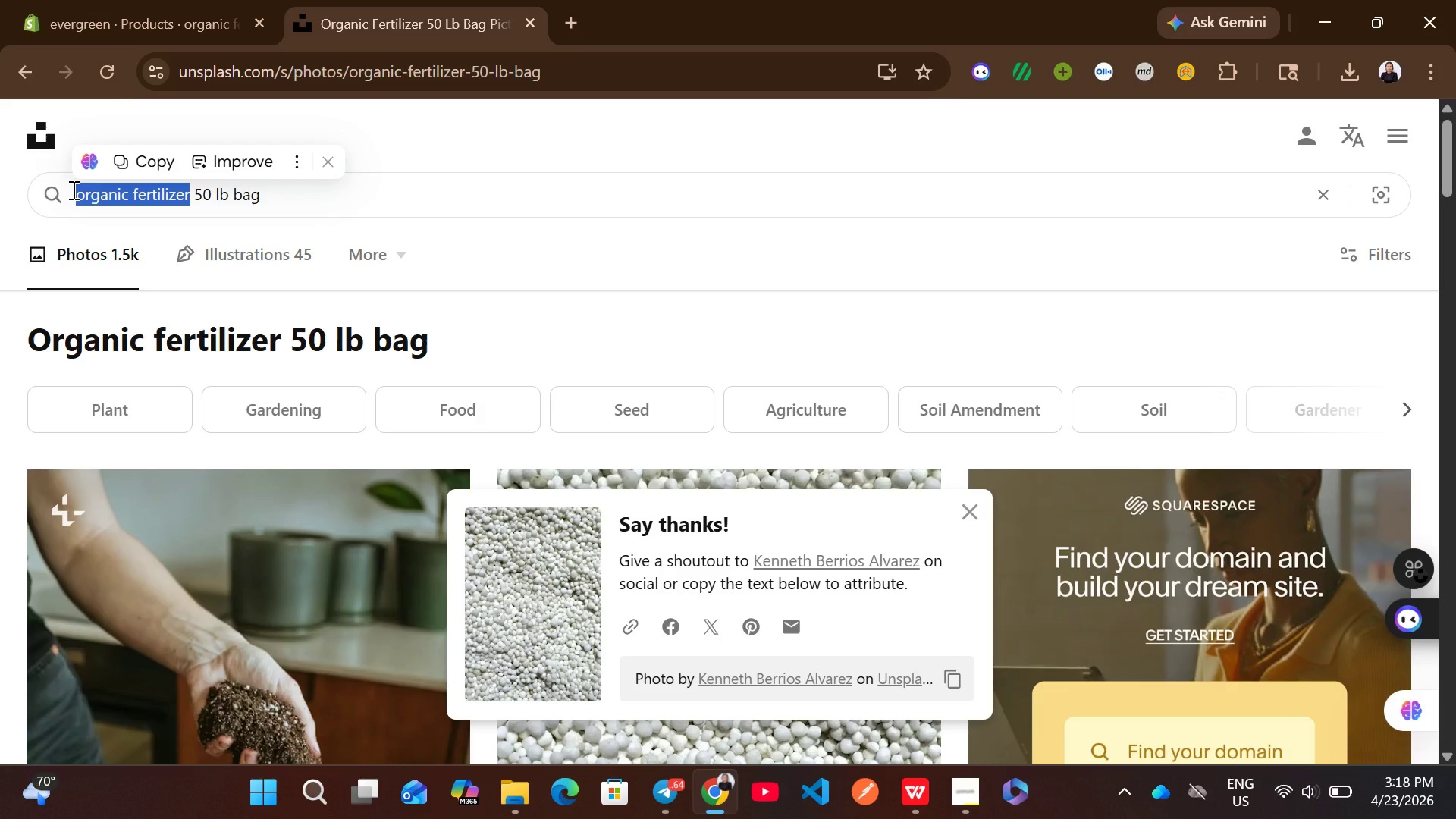 
key(Control+C)
 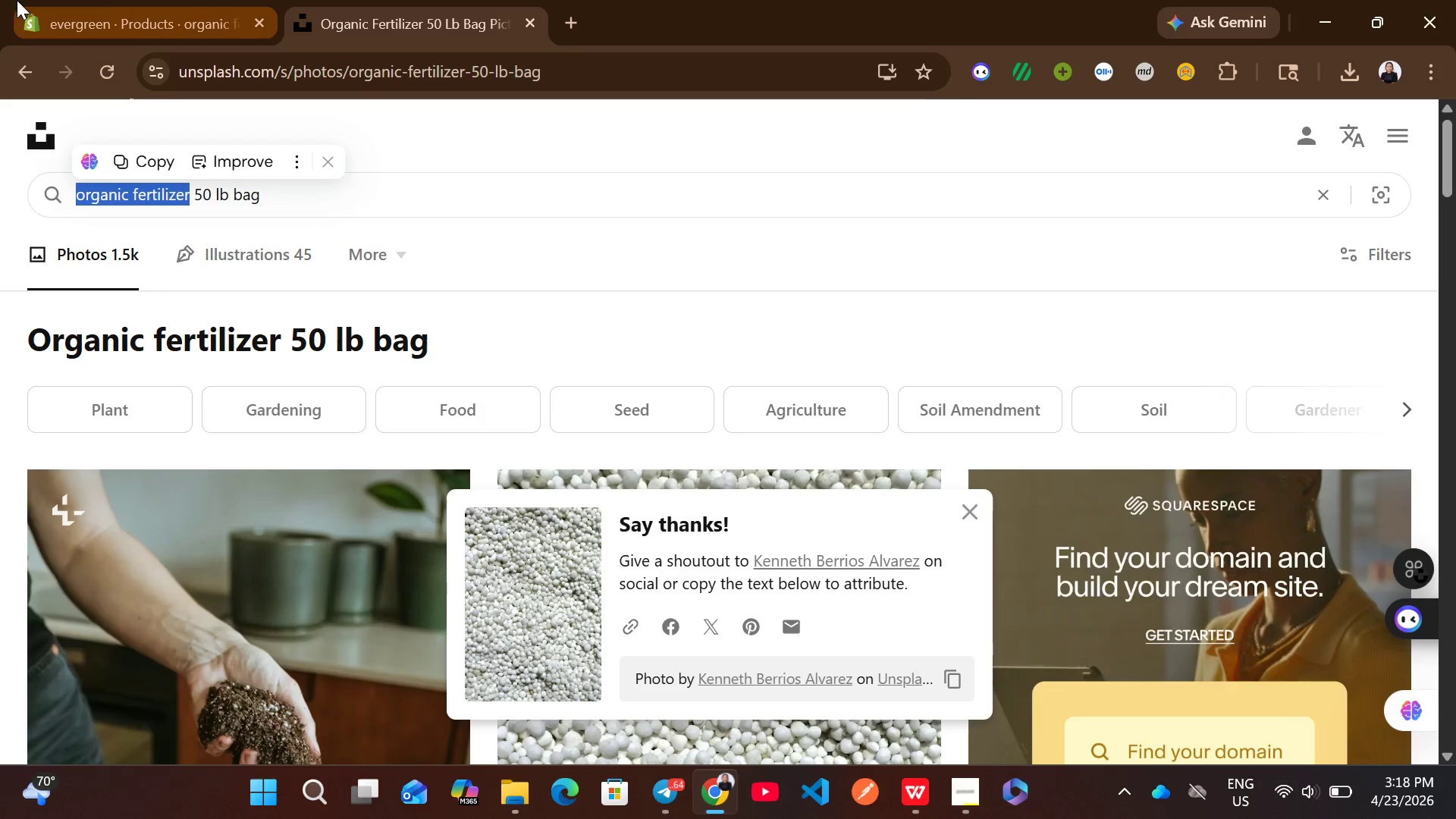 
left_click([117, 0])
 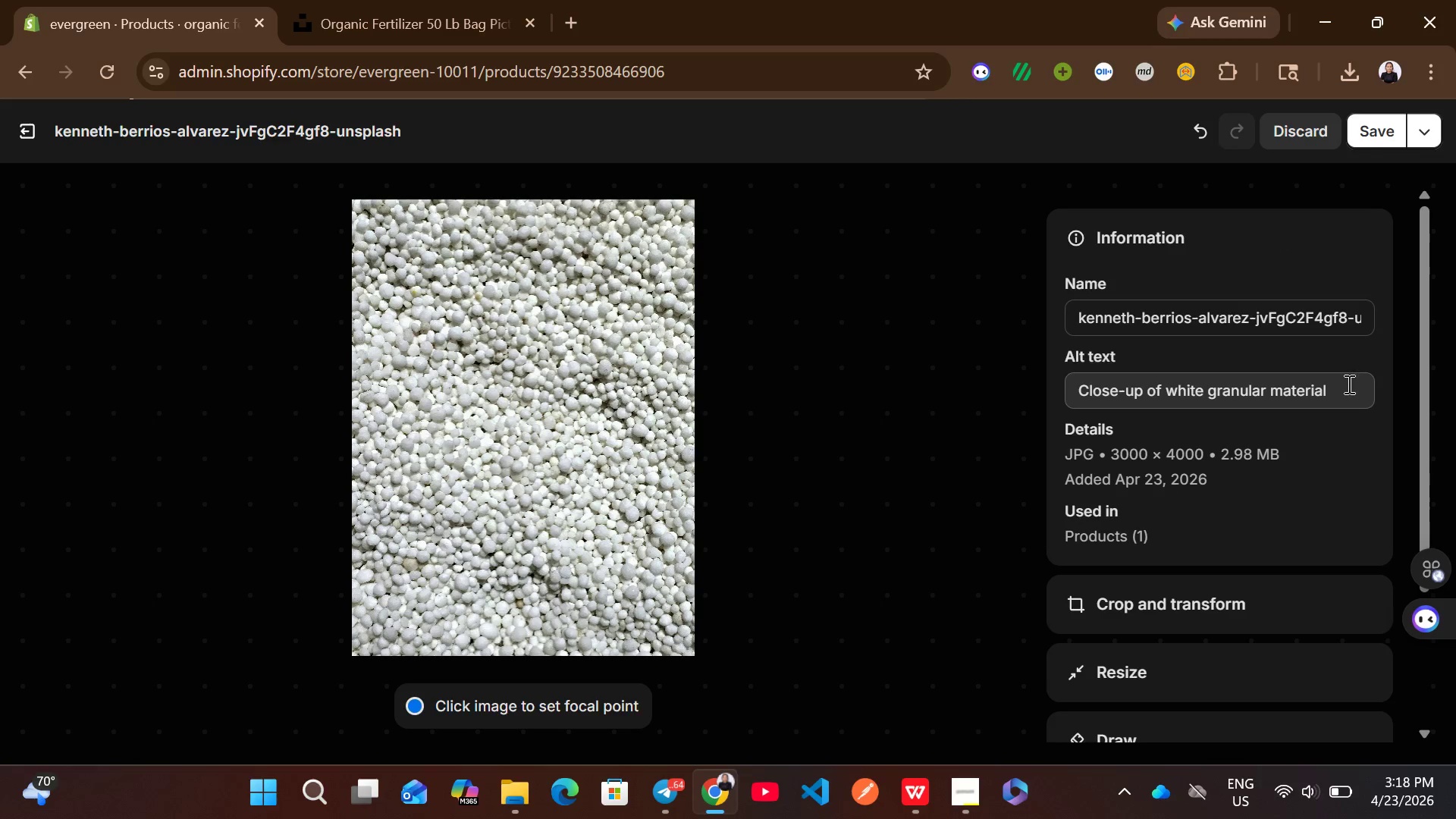 
left_click_drag(start_coordinate=[1332, 396], to_coordinate=[1169, 388])
 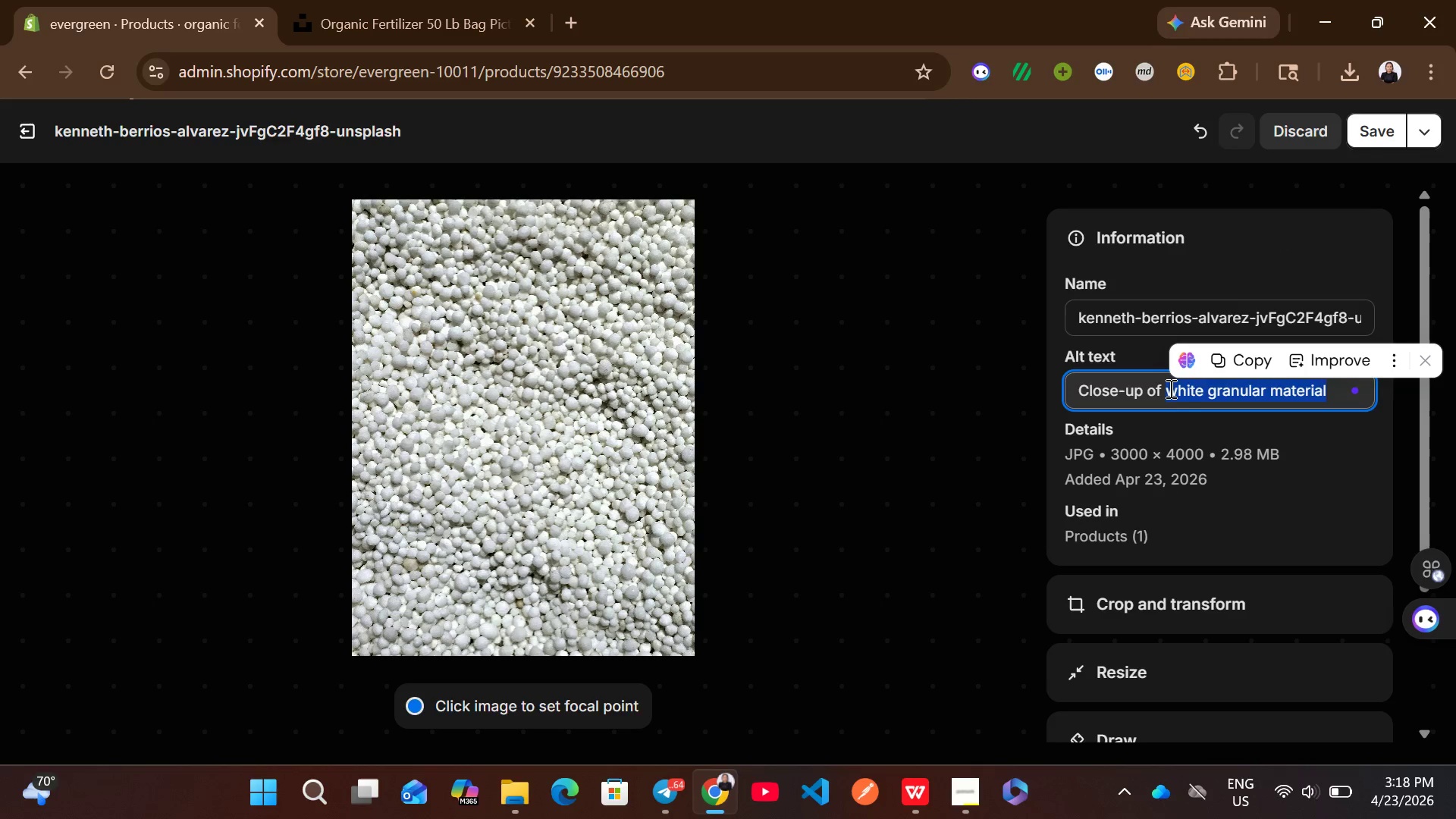 
key(Control+V)
 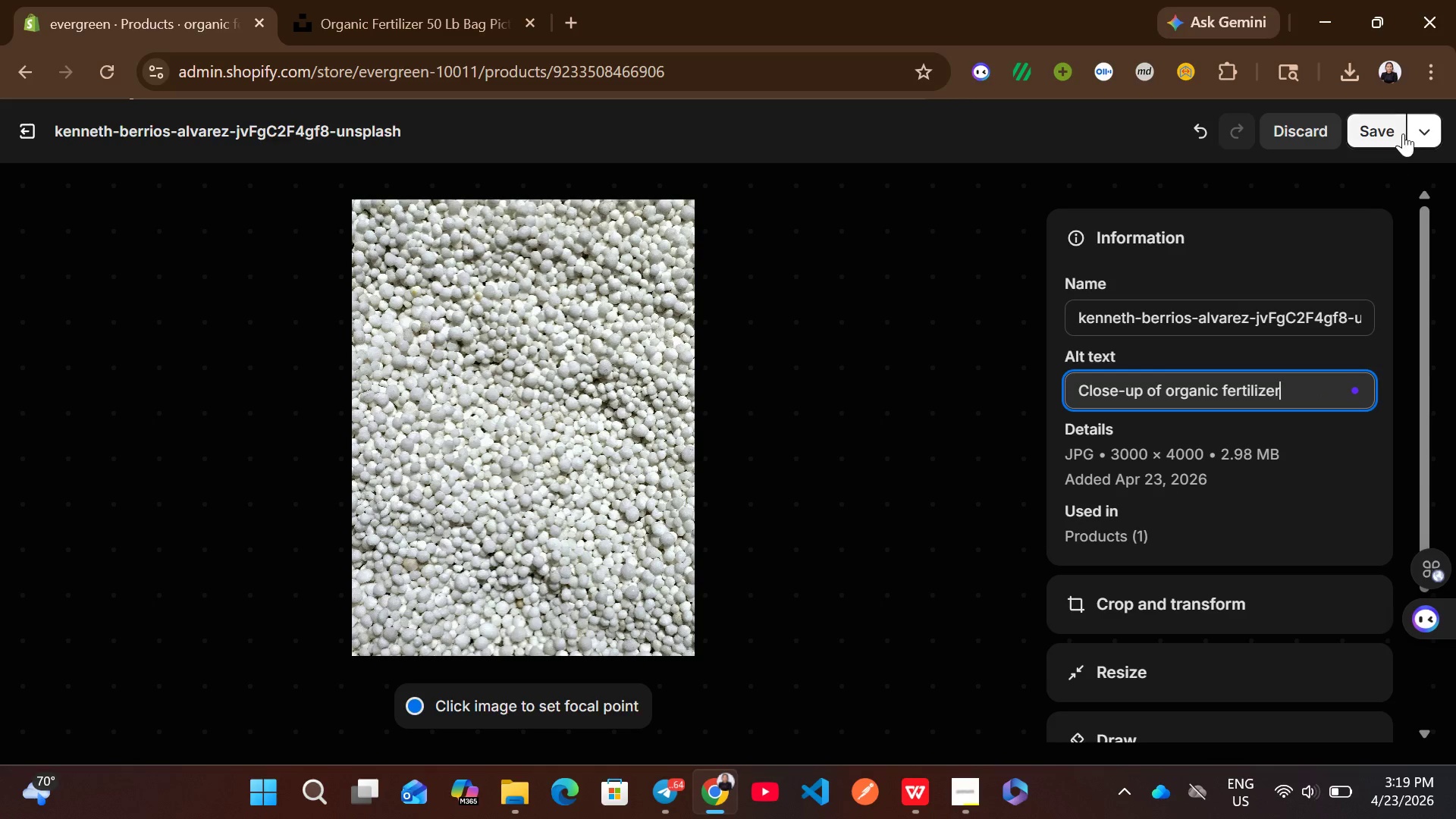 
left_click([1384, 123])
 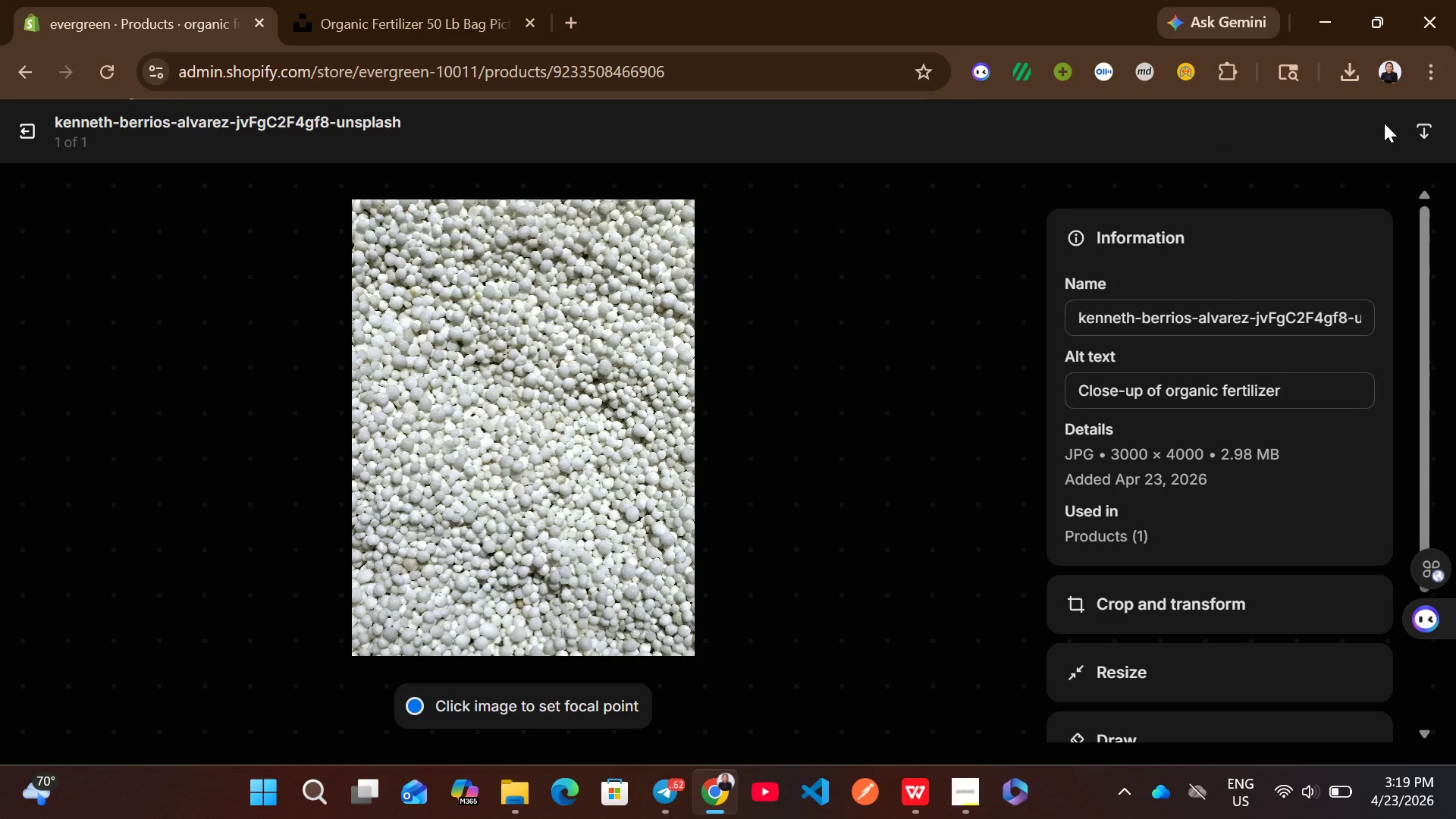 
wait(13.08)
 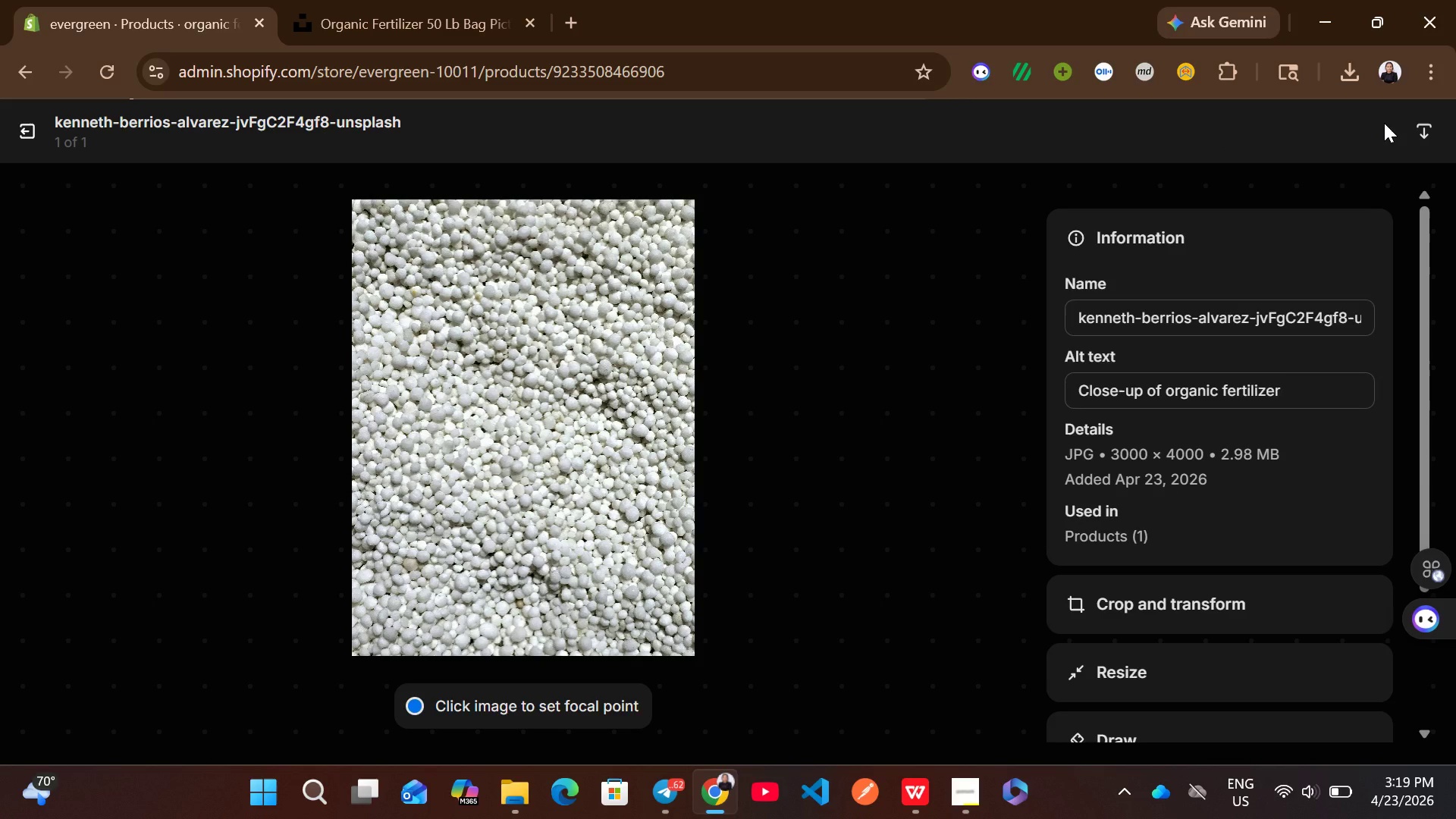 
left_click([42, 135])
 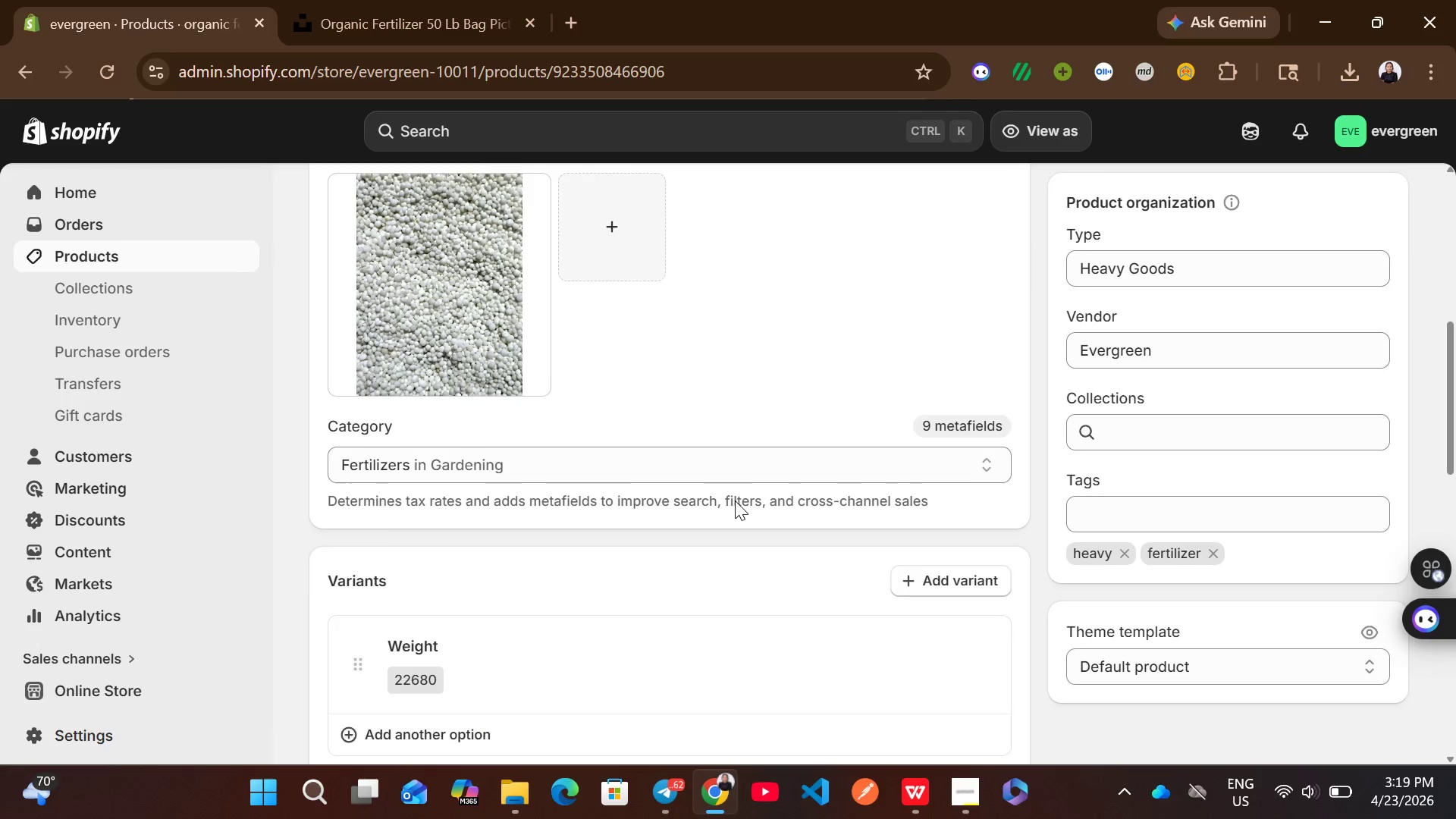 
wait(8.38)
 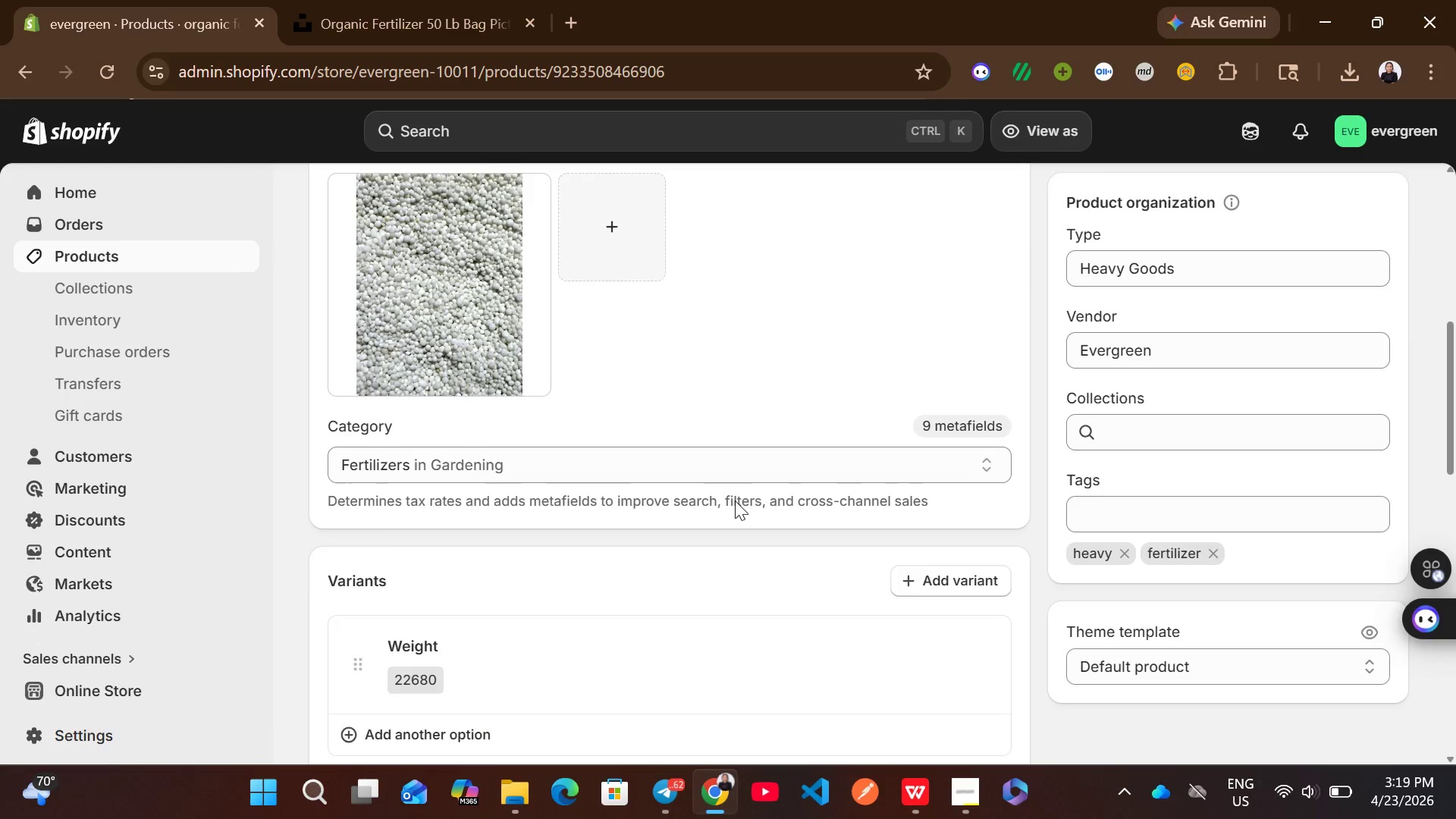 
left_click([159, 256])
 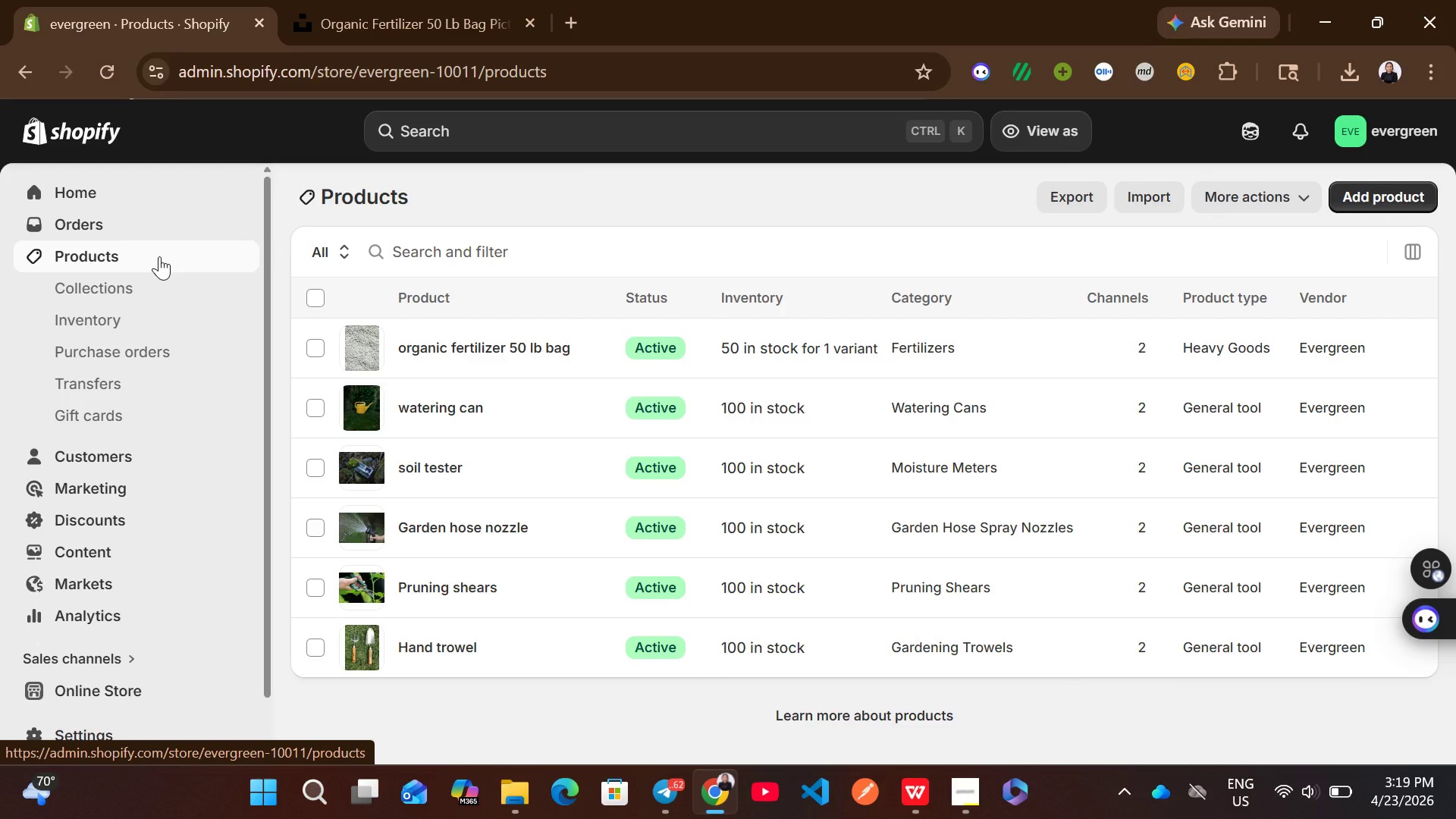 
wait(7.64)
 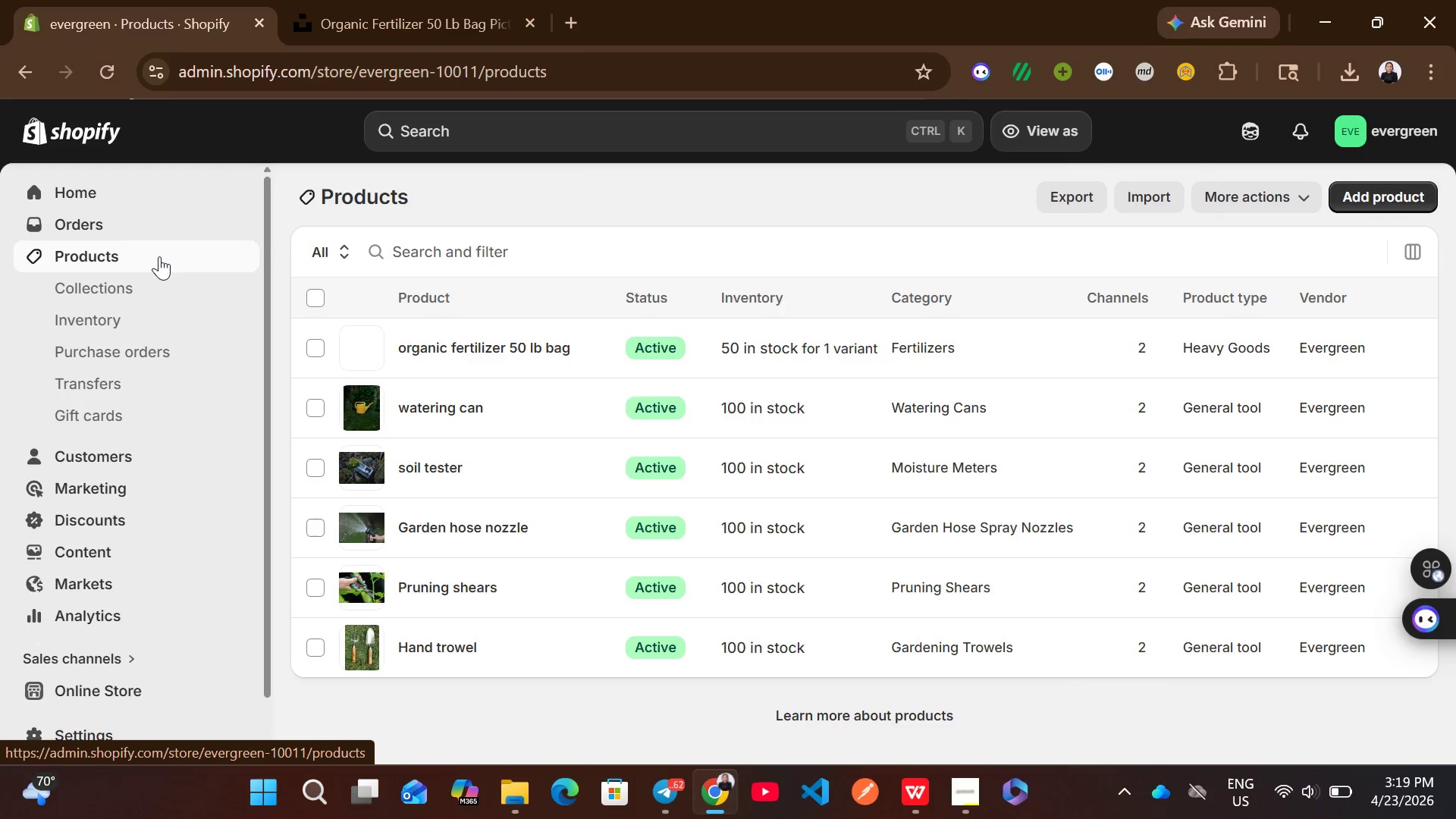 
left_click([1385, 196])
 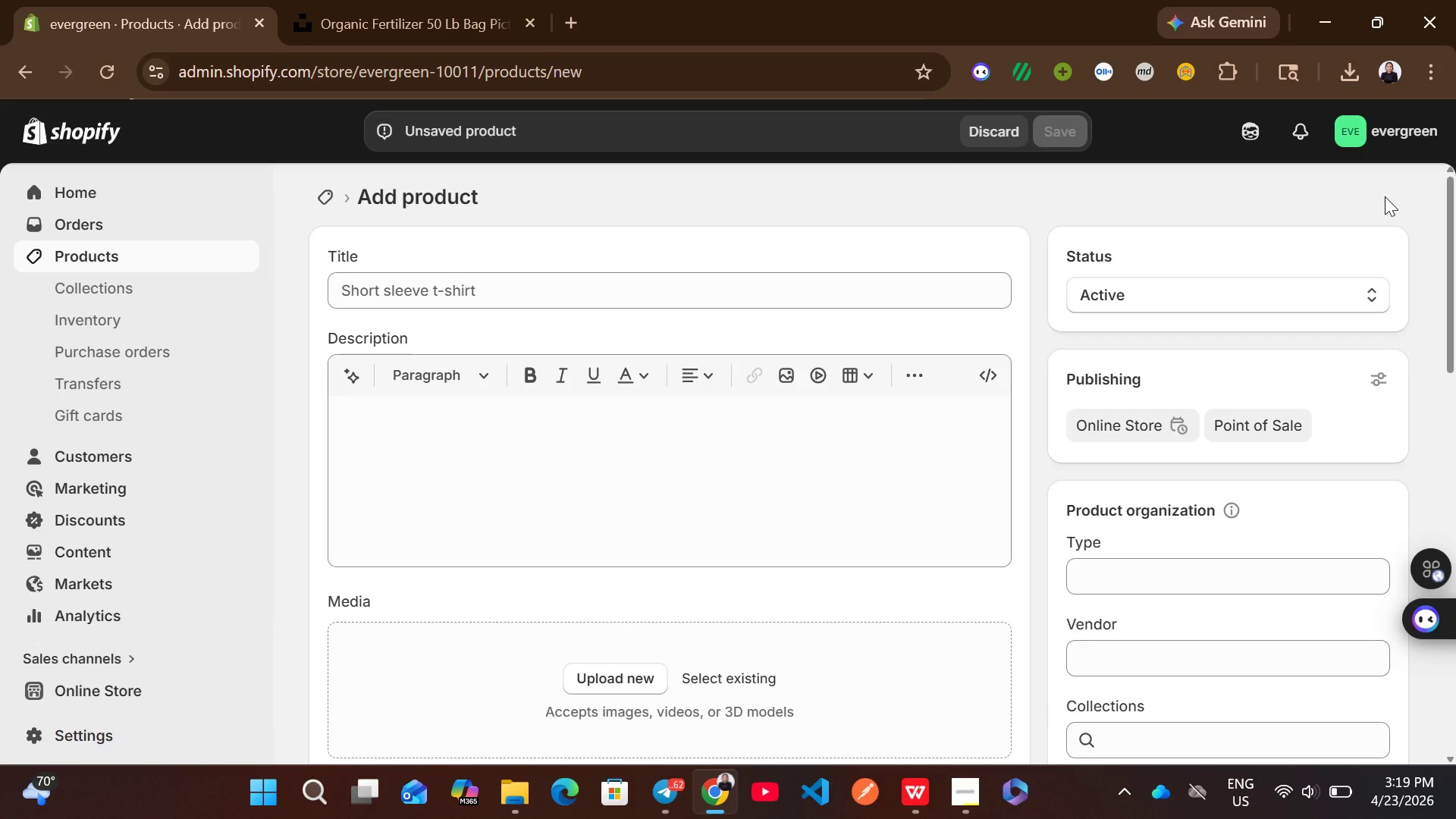 
wait(6.56)
 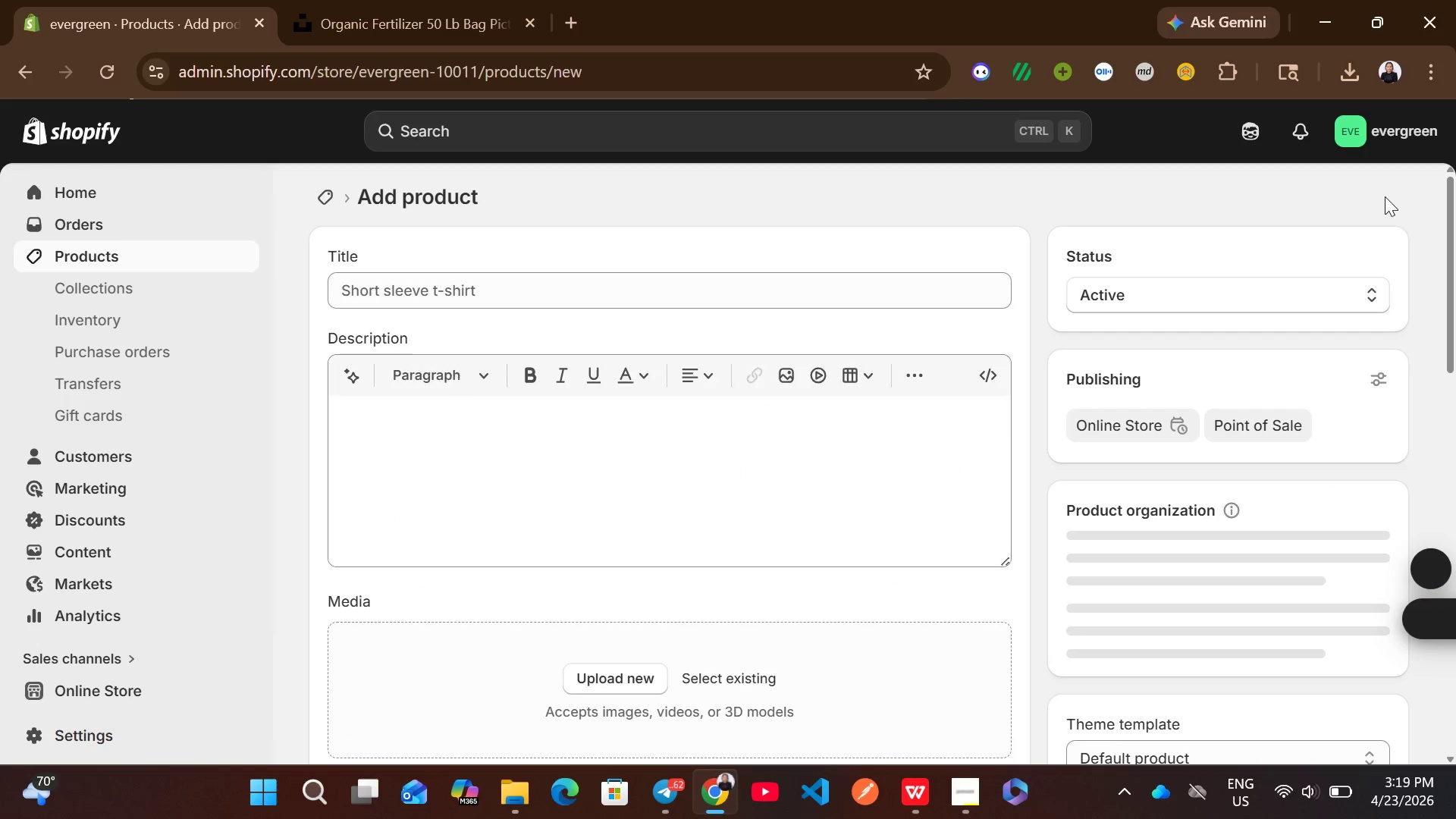 
left_click([603, 279])
 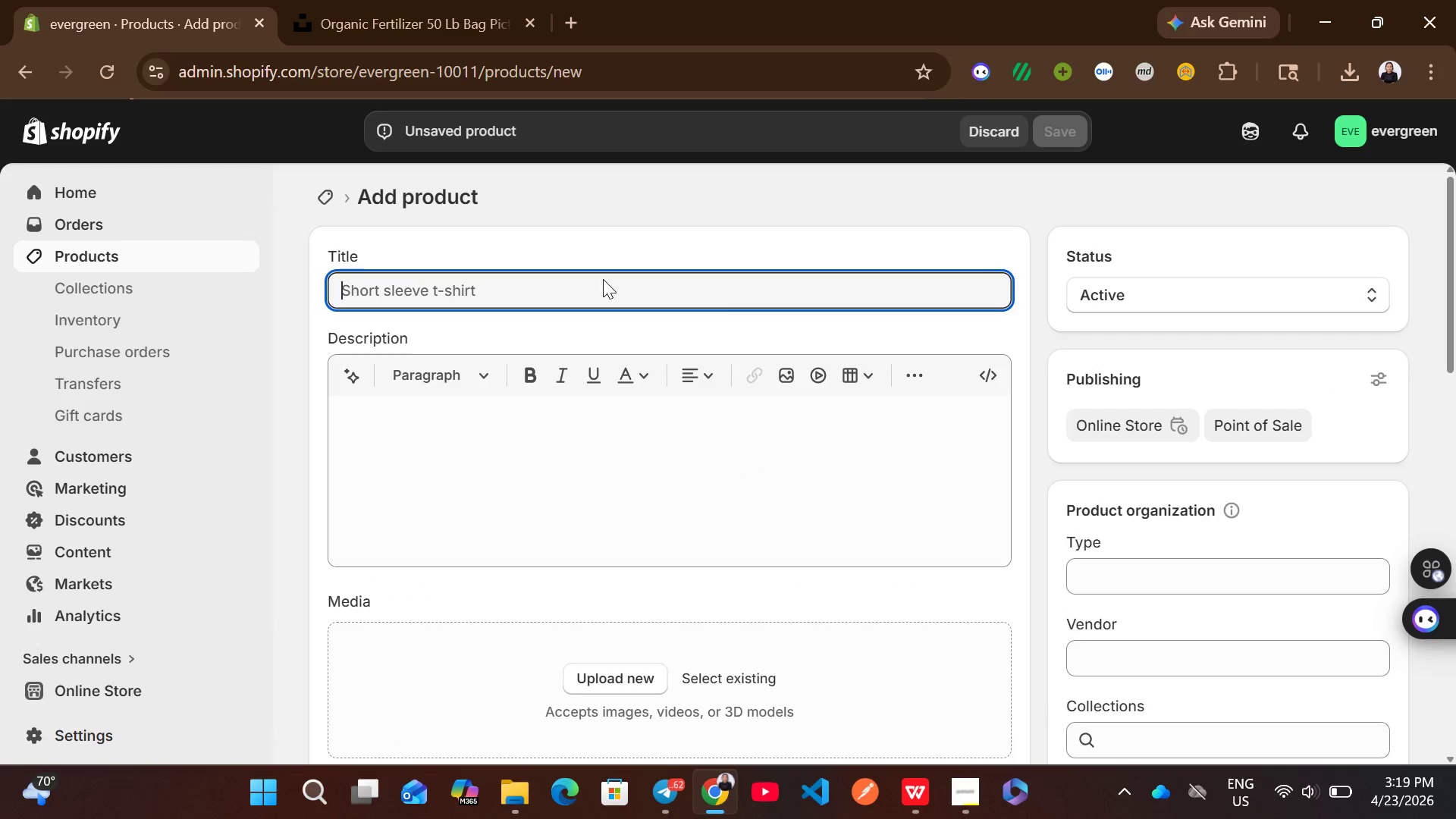 
wait(9.31)
 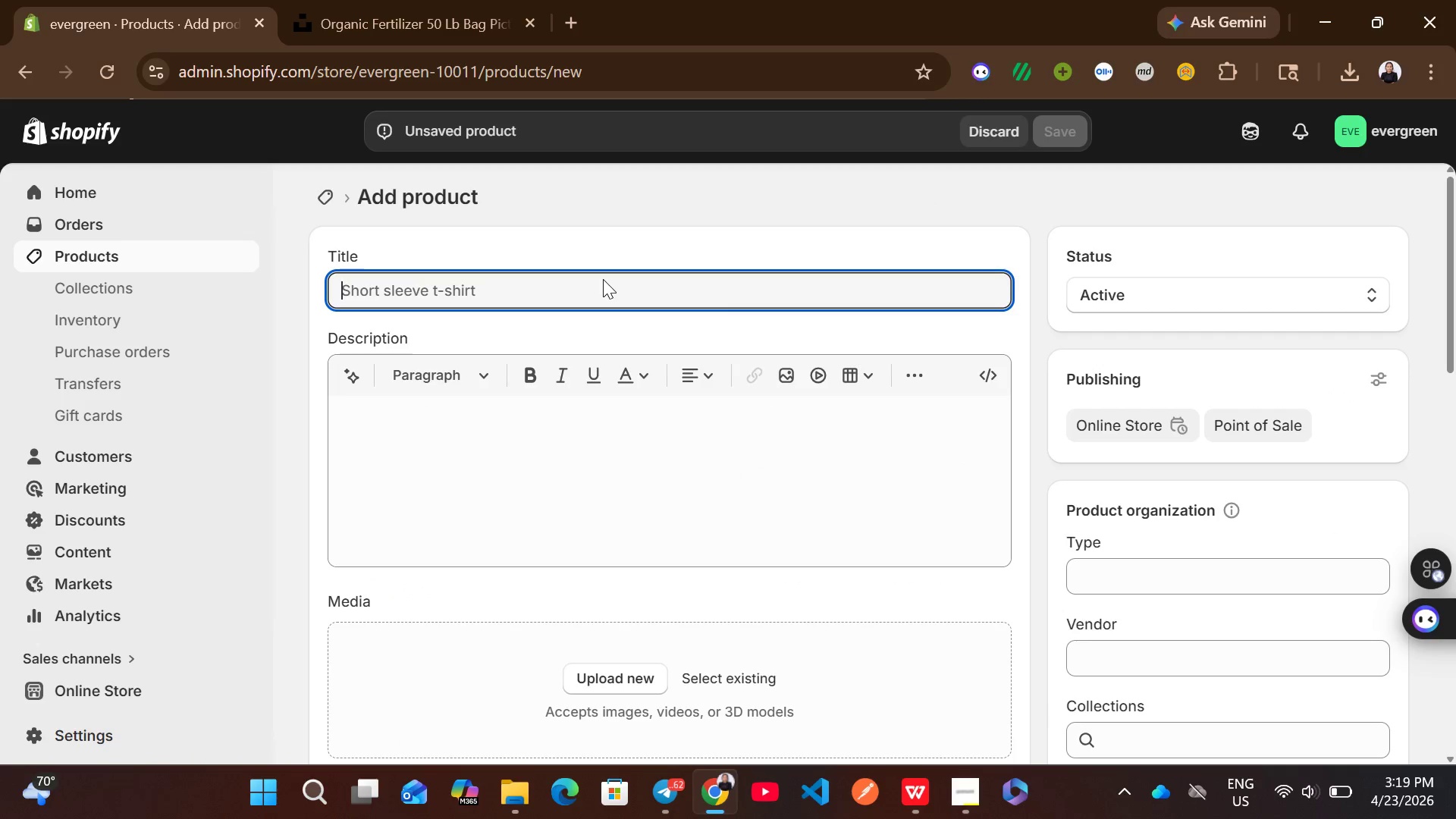 
type(ponn)
key(Backspace)
type(d liner small)
 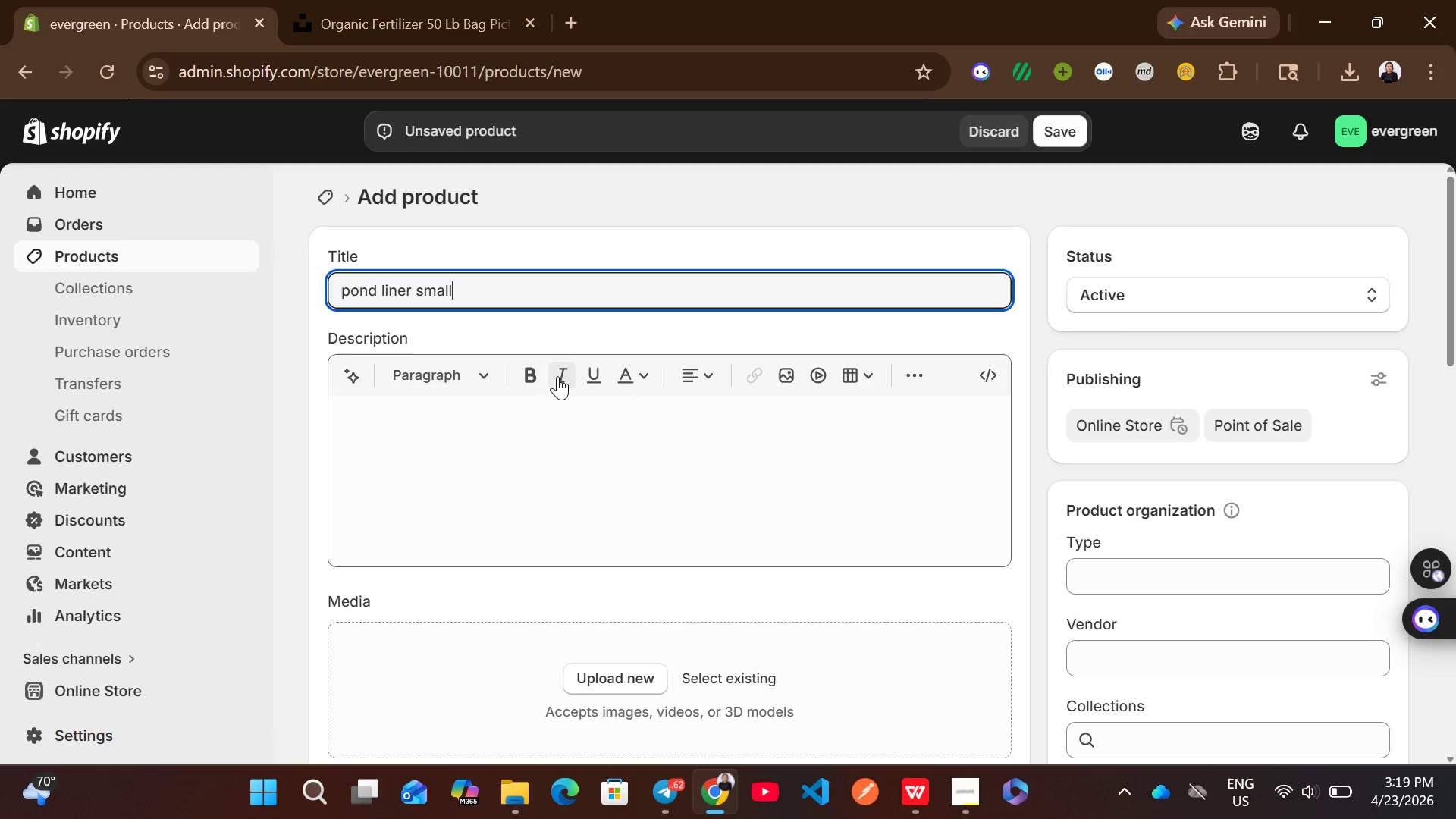 
left_click([527, 501])
 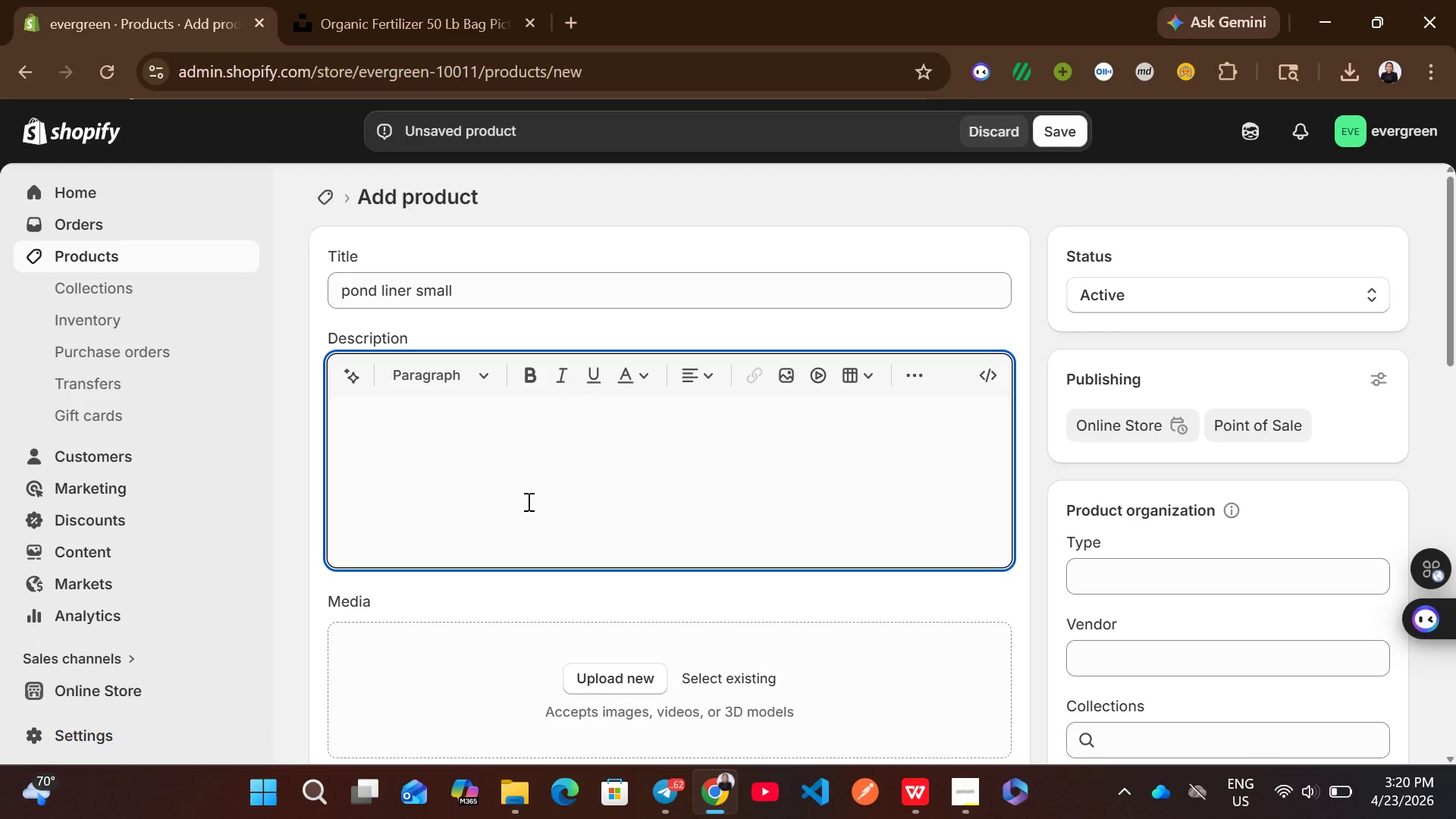 
wait(5.33)
 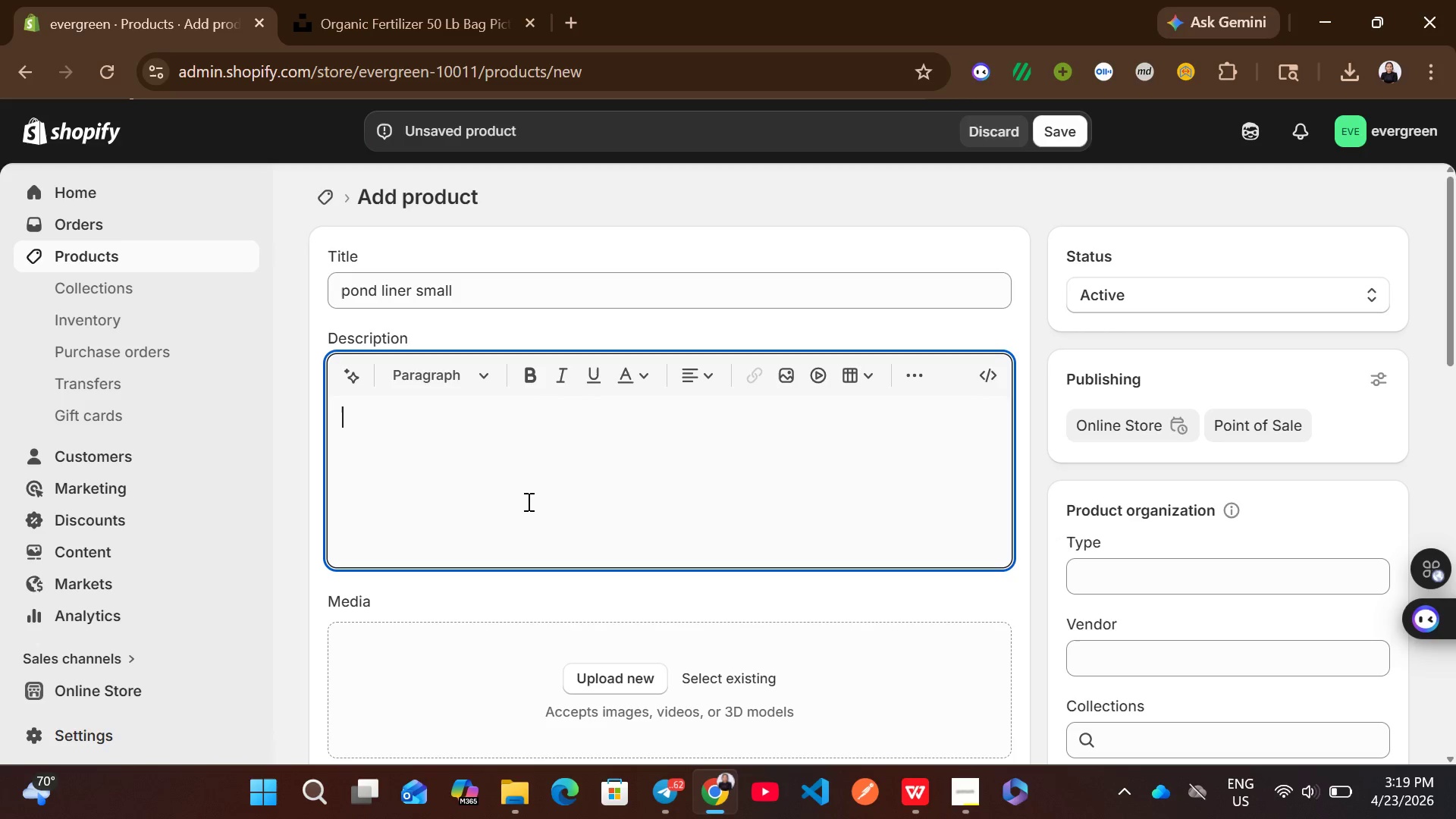 
type(reinforced pond liner)
 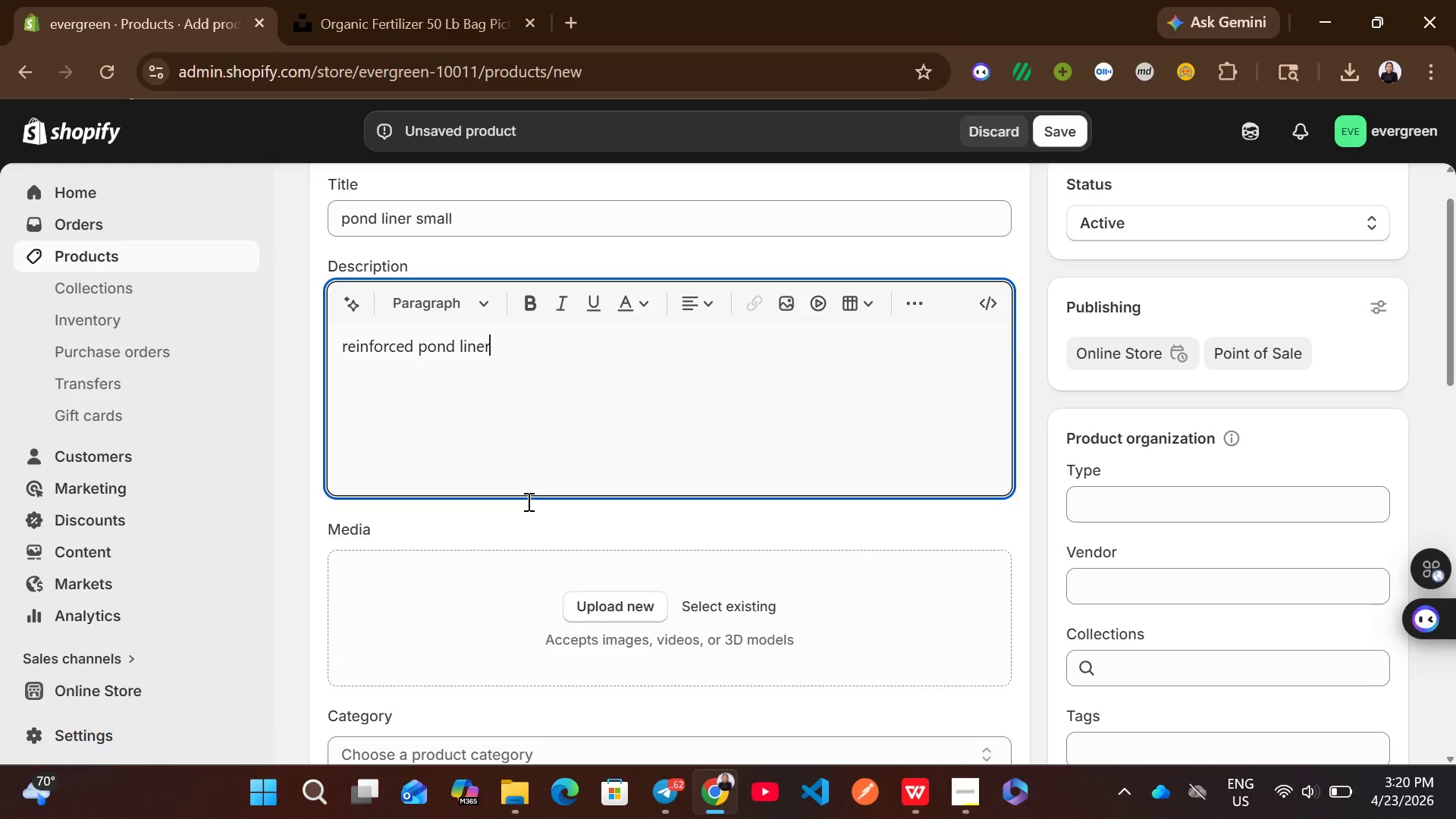 
mouse_move([665, 525])
 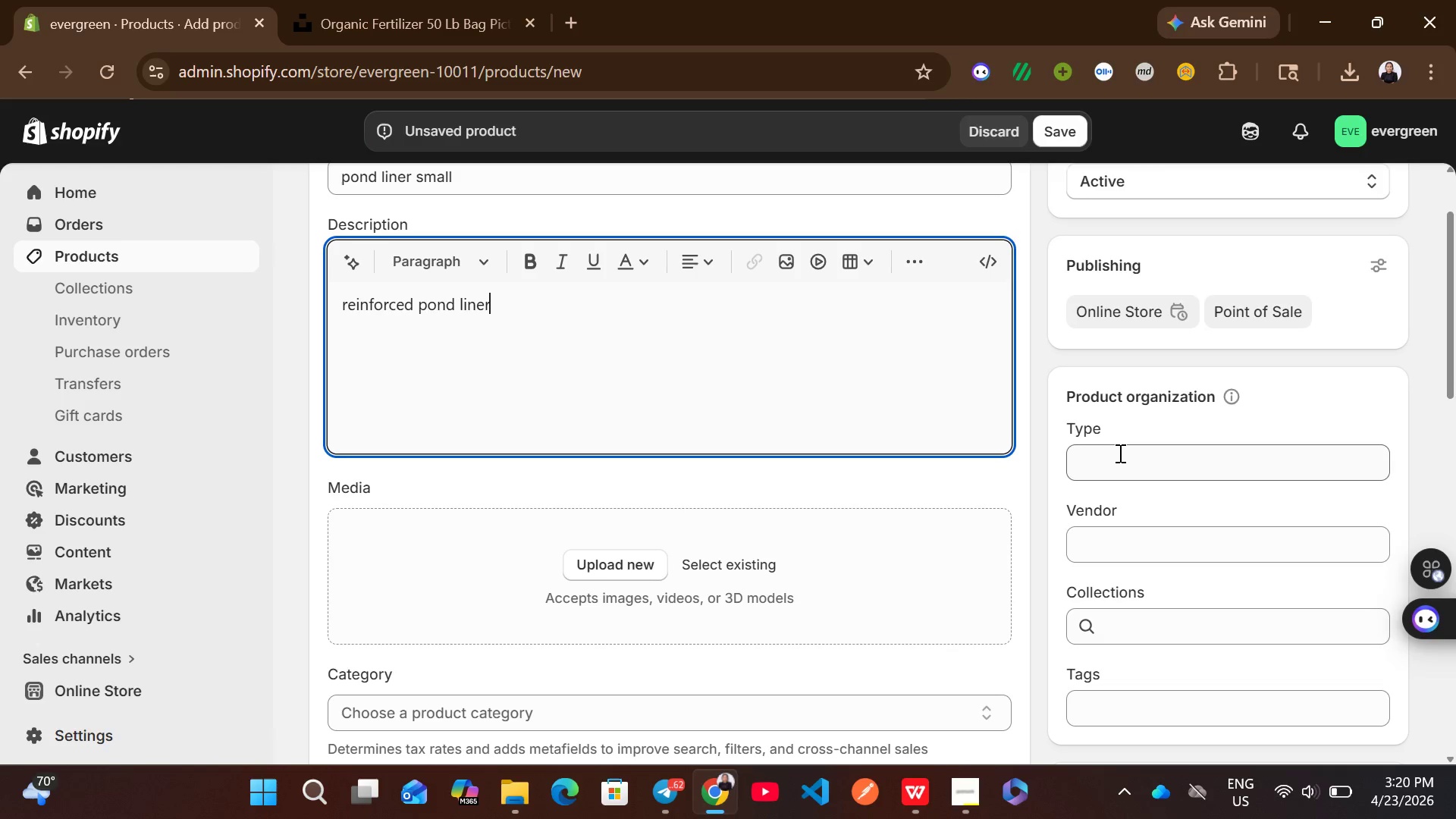 
left_click([1119, 453])
 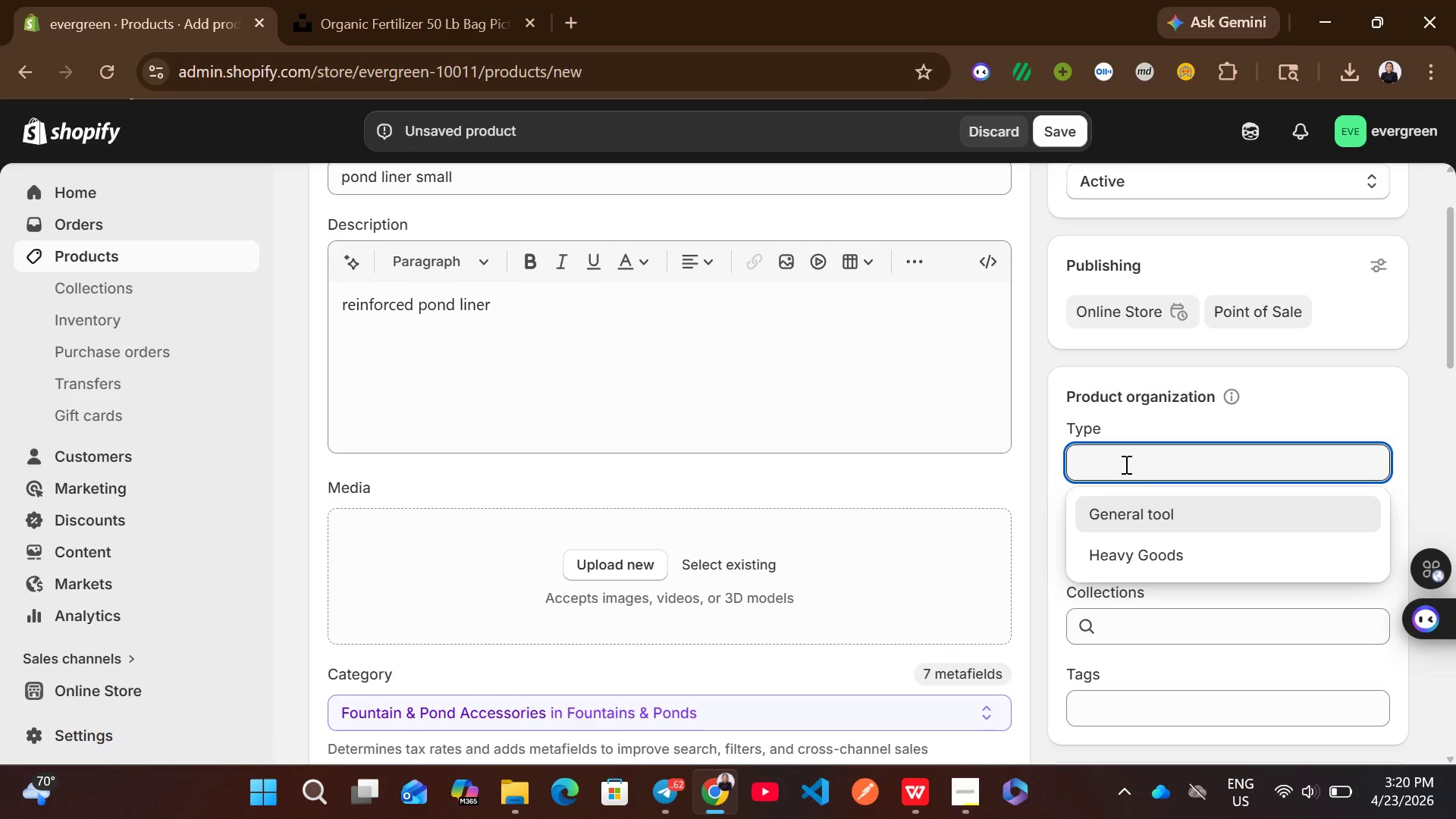 
wait(5.39)
 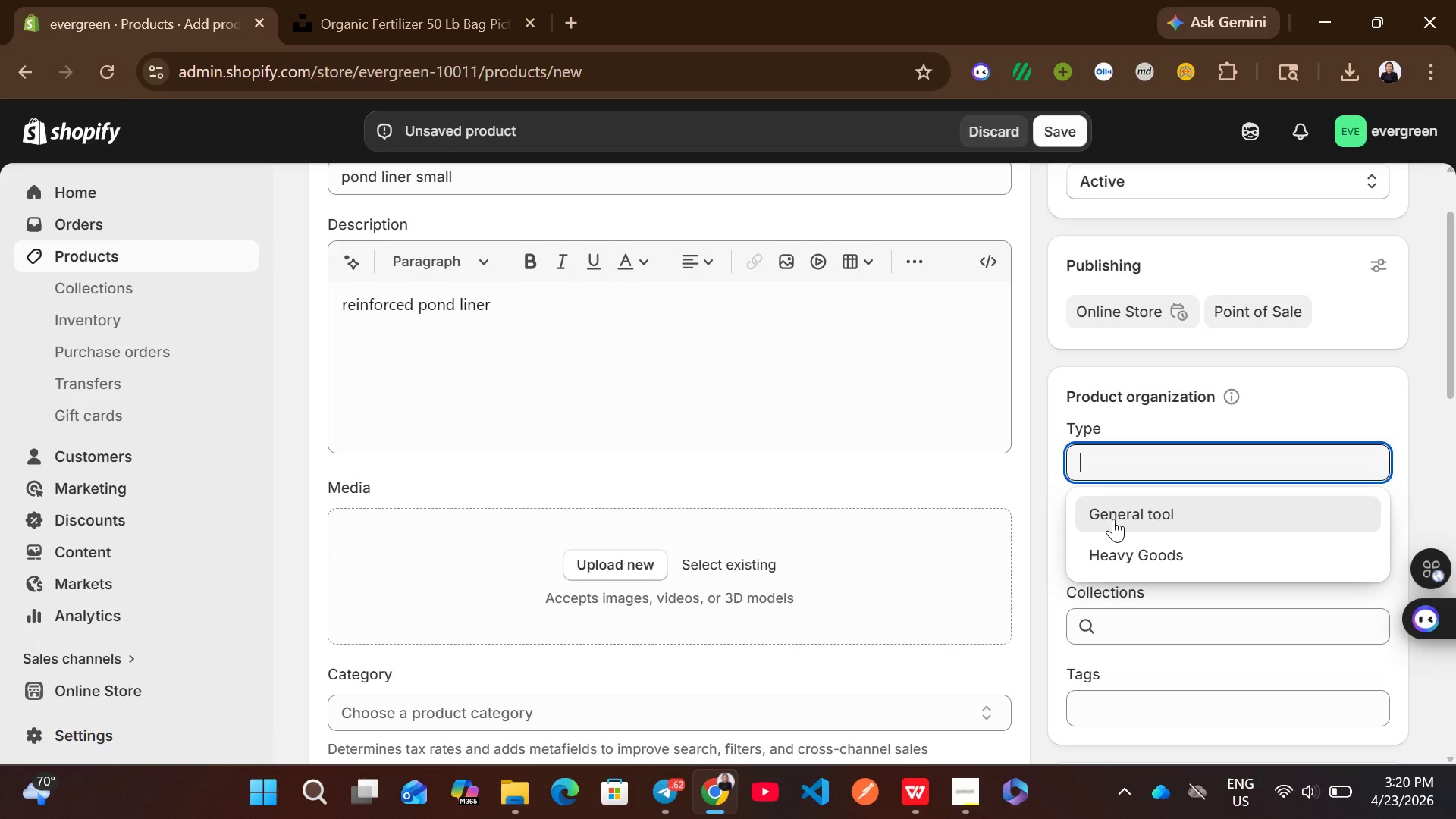 
type(Reinforced )
 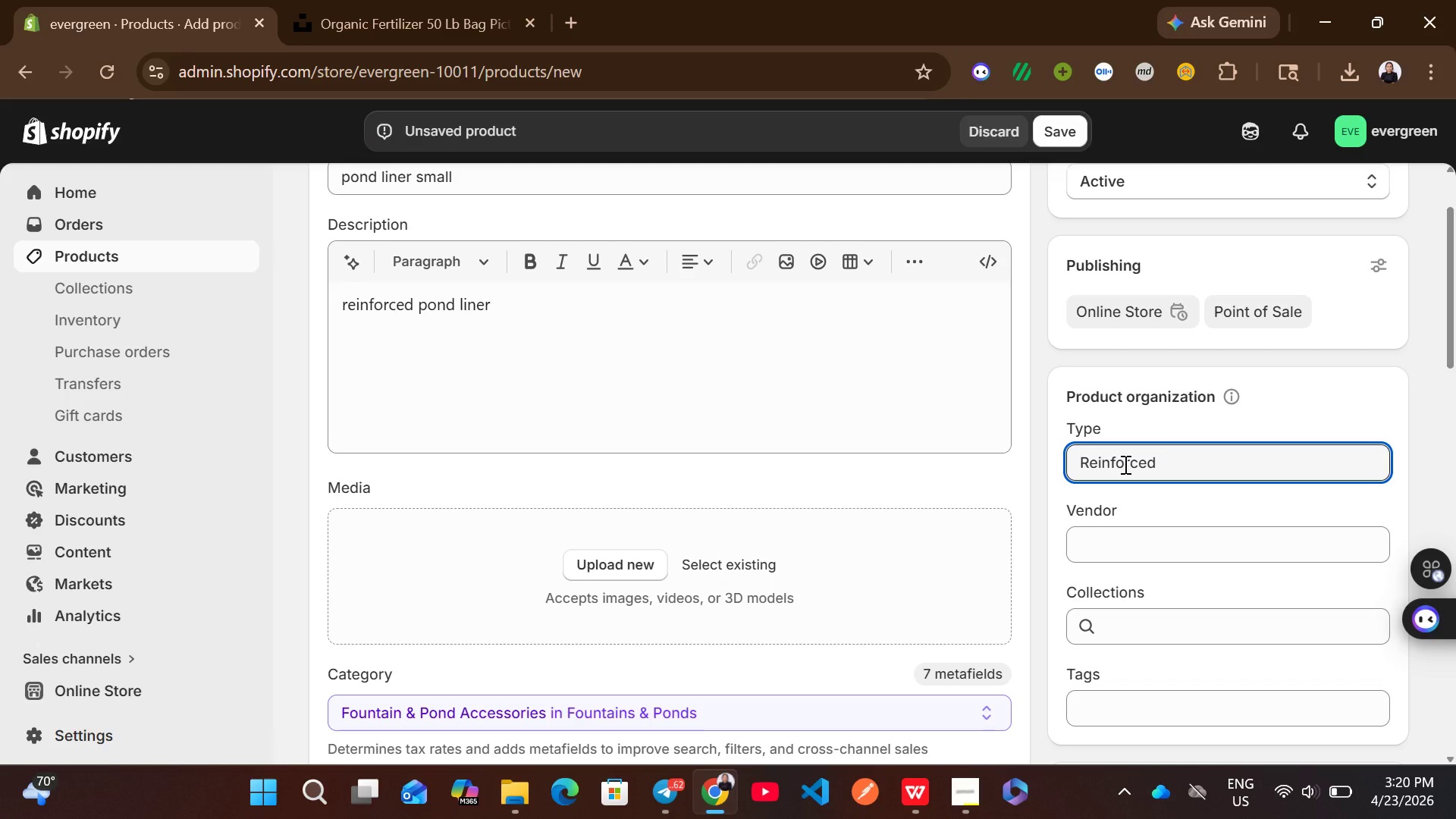 
wait(26.0)
 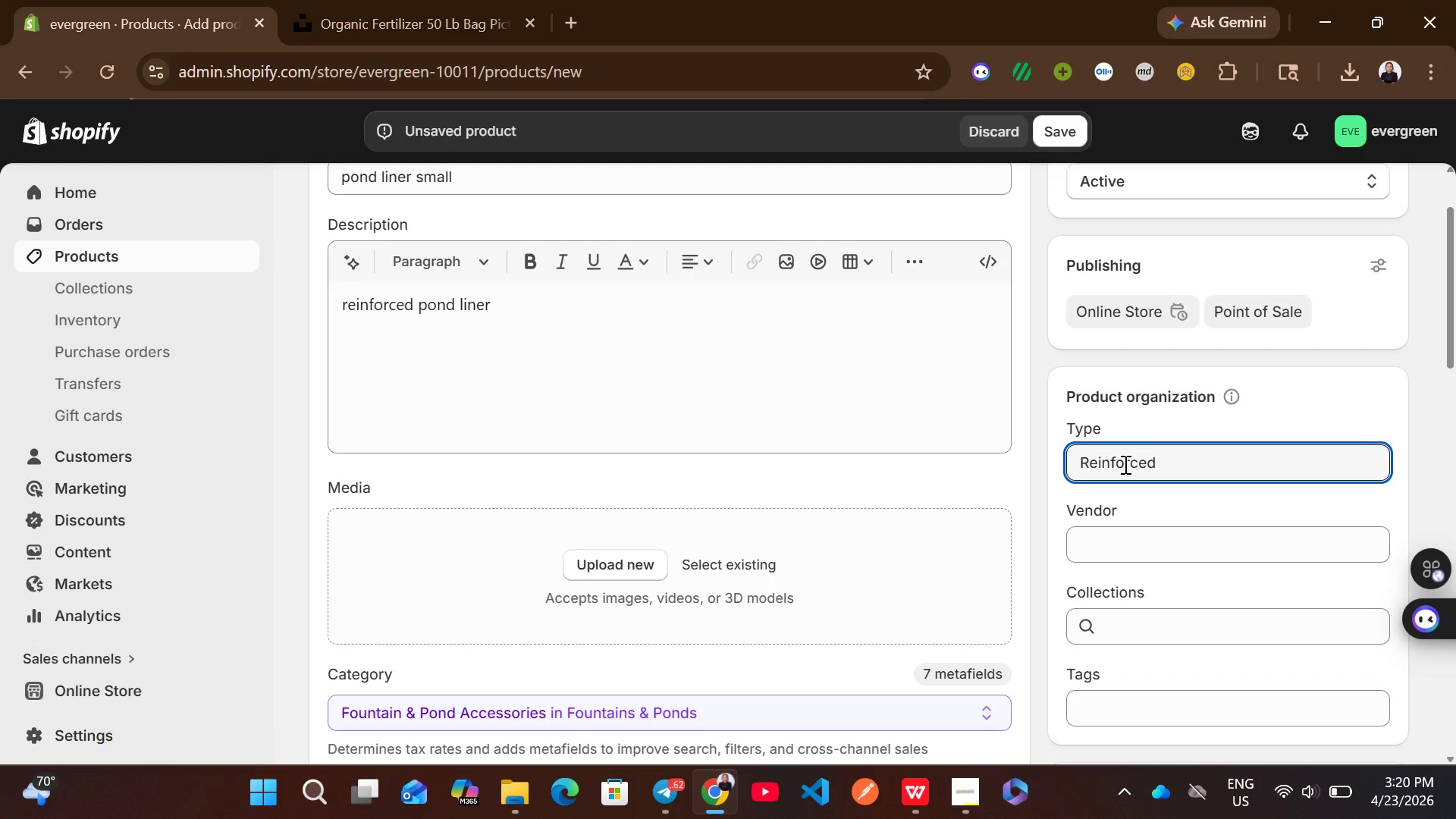 
left_click([1154, 559])
 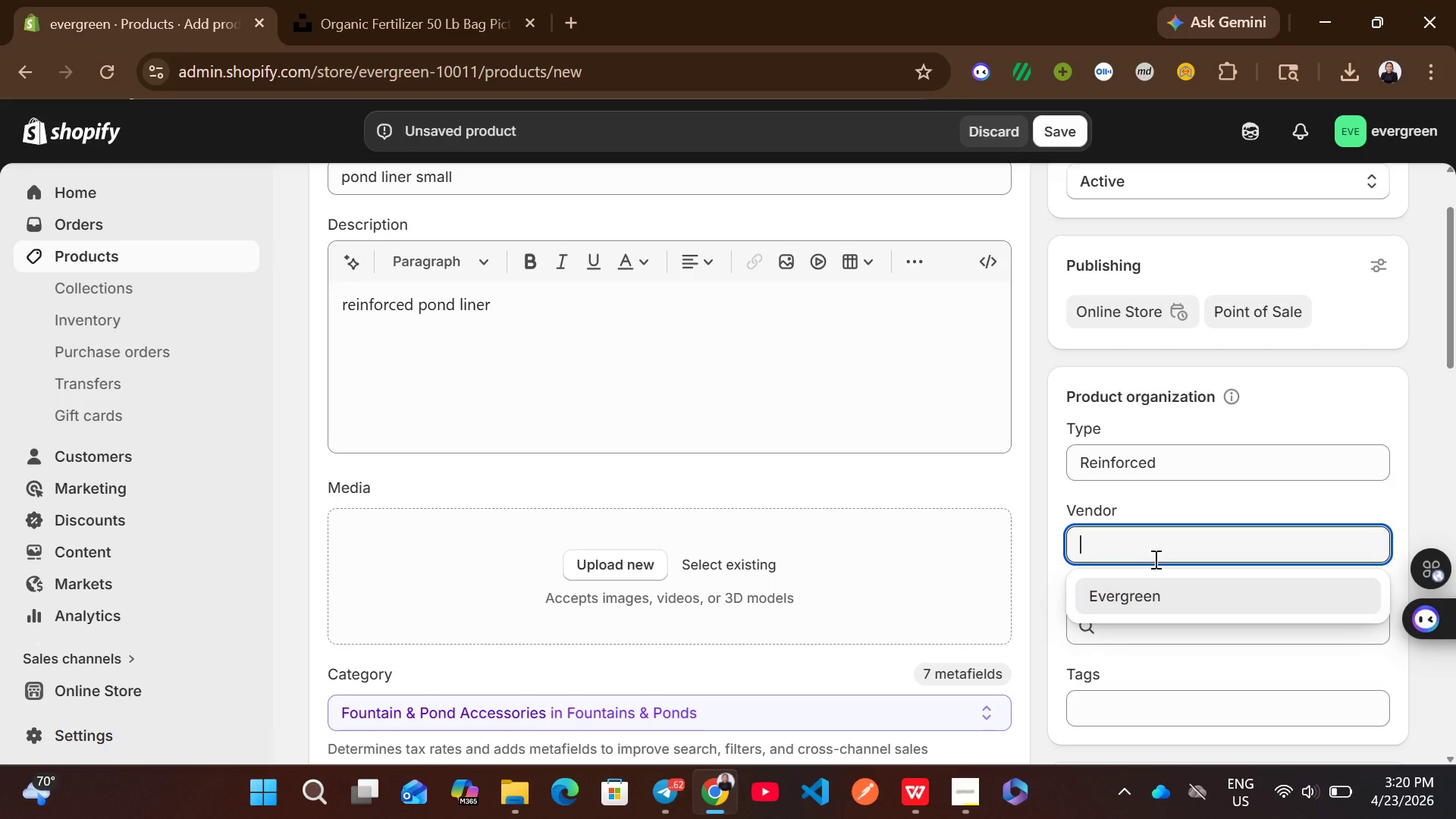 
type(Evergreen )
 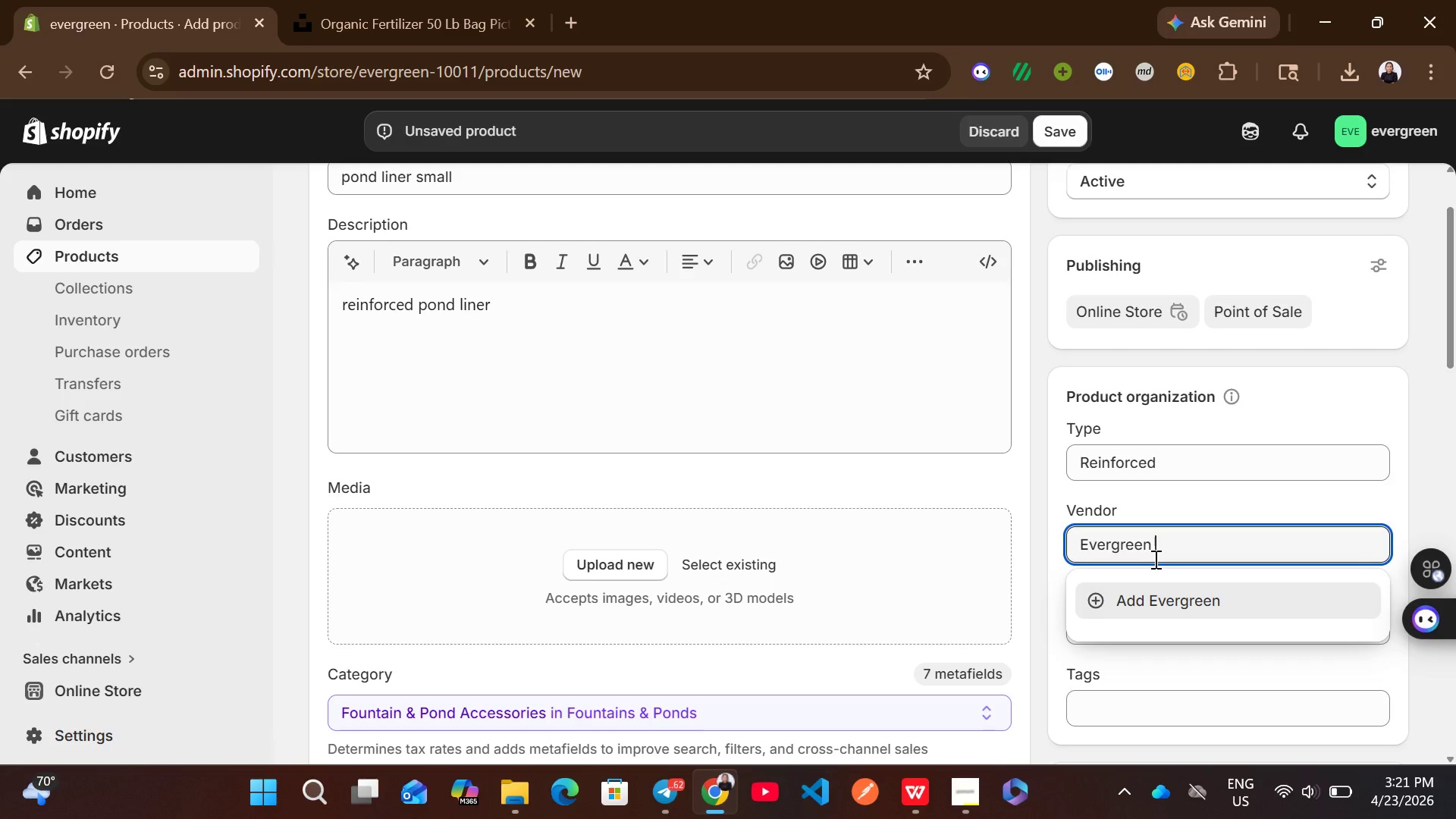 
type(Turf and Pom)
key(Backspace)
type(nfd)
 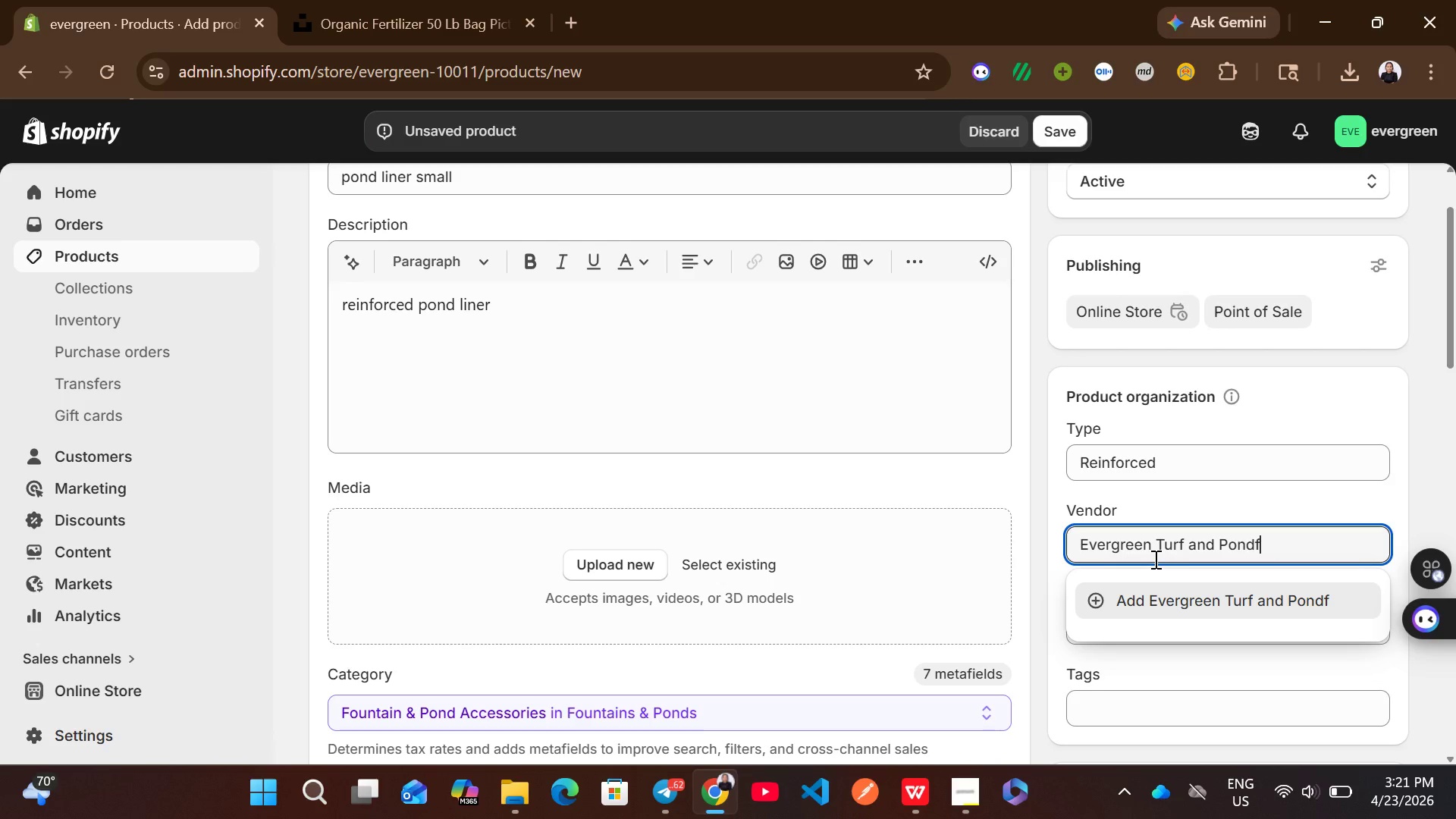 
key(Backspace)
 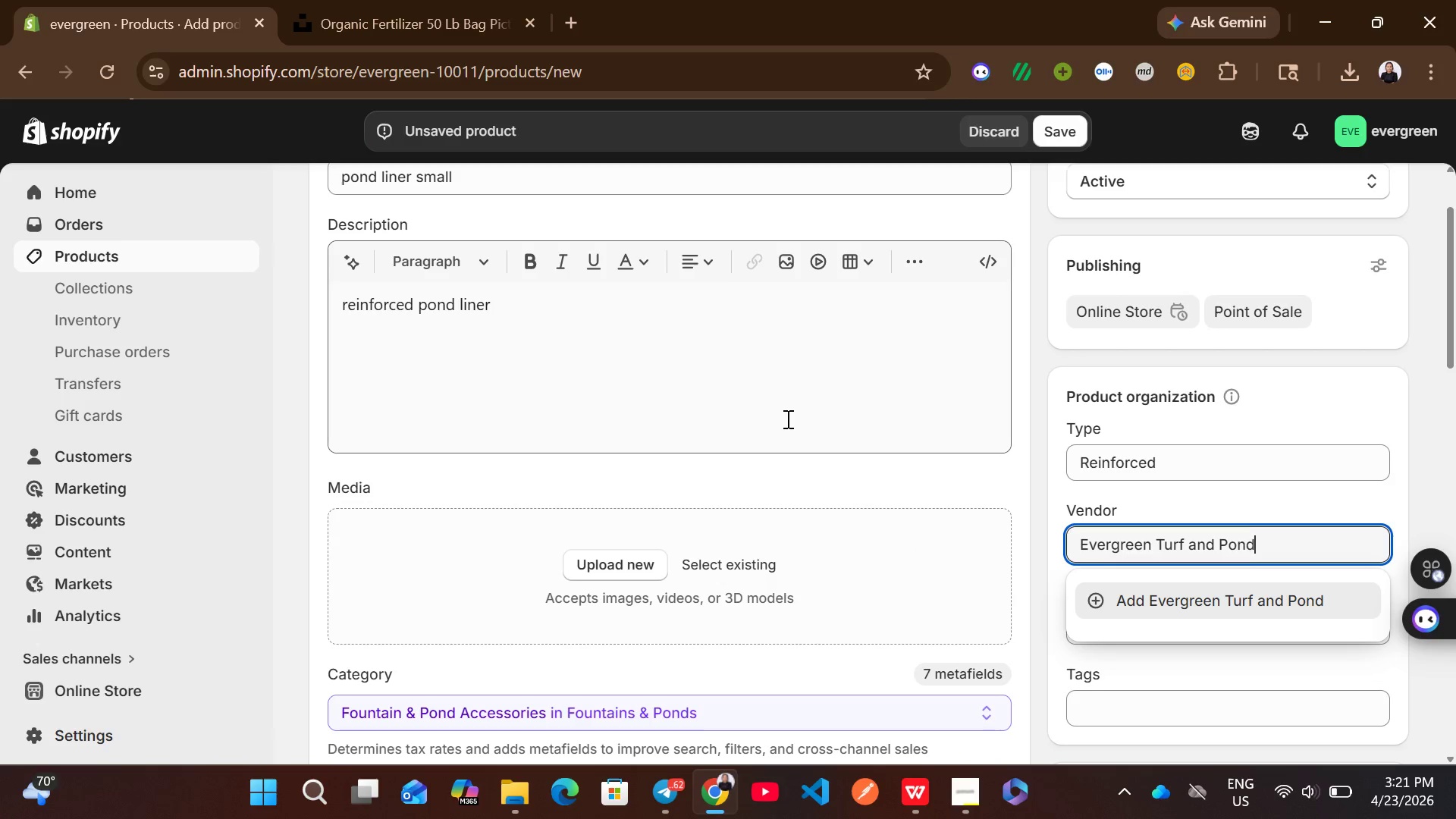 
left_click([786, 419])
 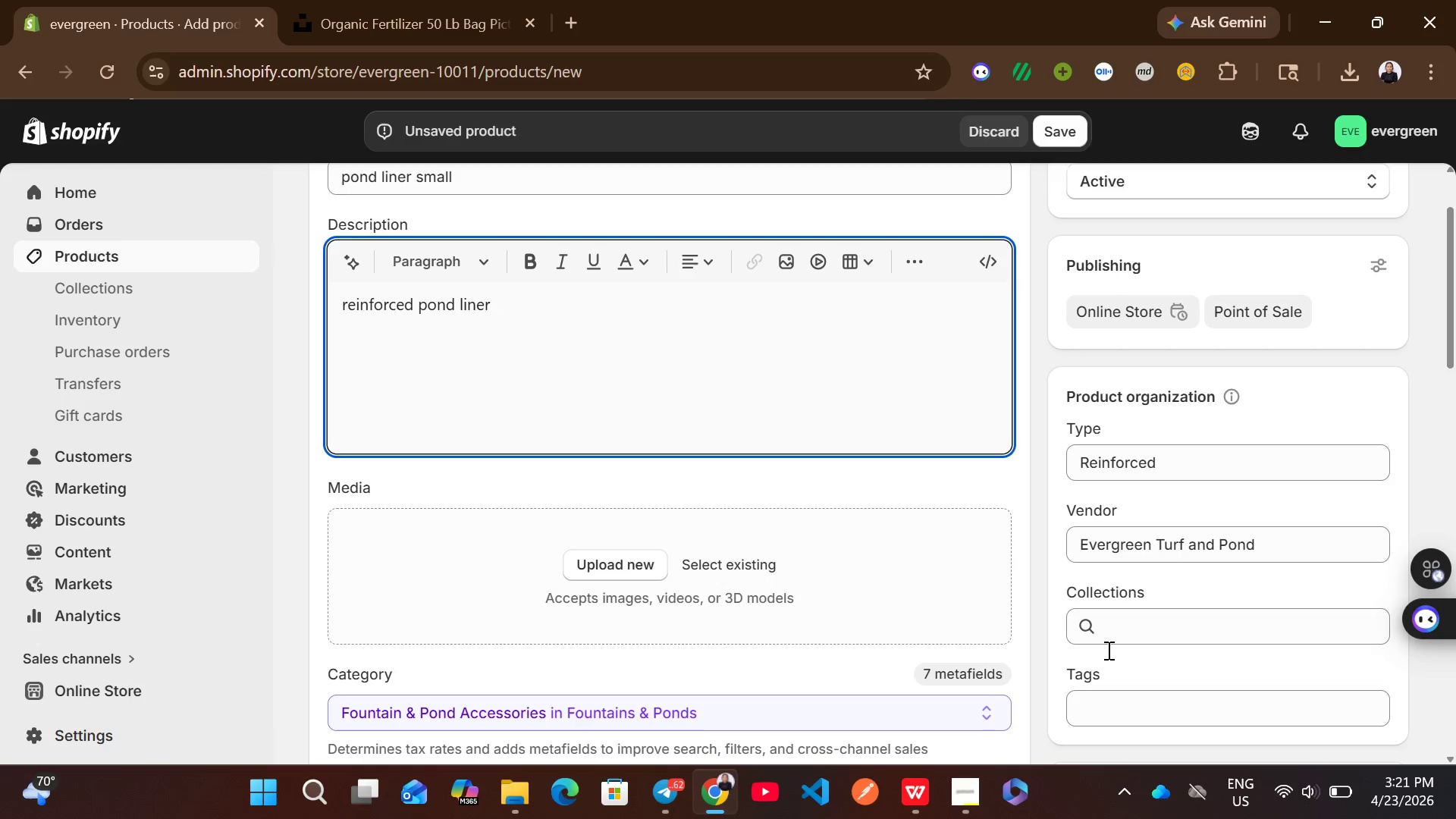 
left_click([1129, 689])
 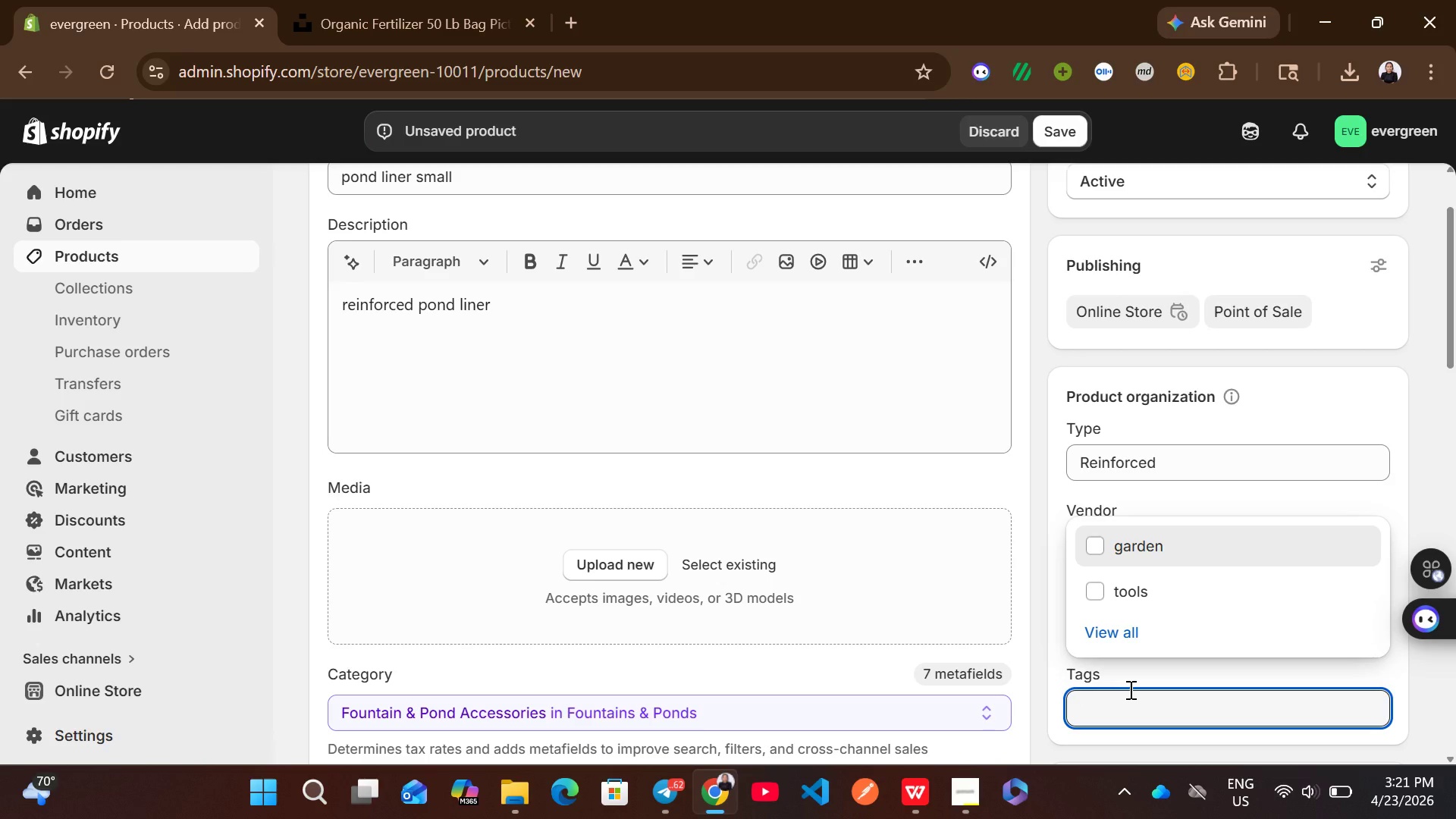 
wait(7.05)
 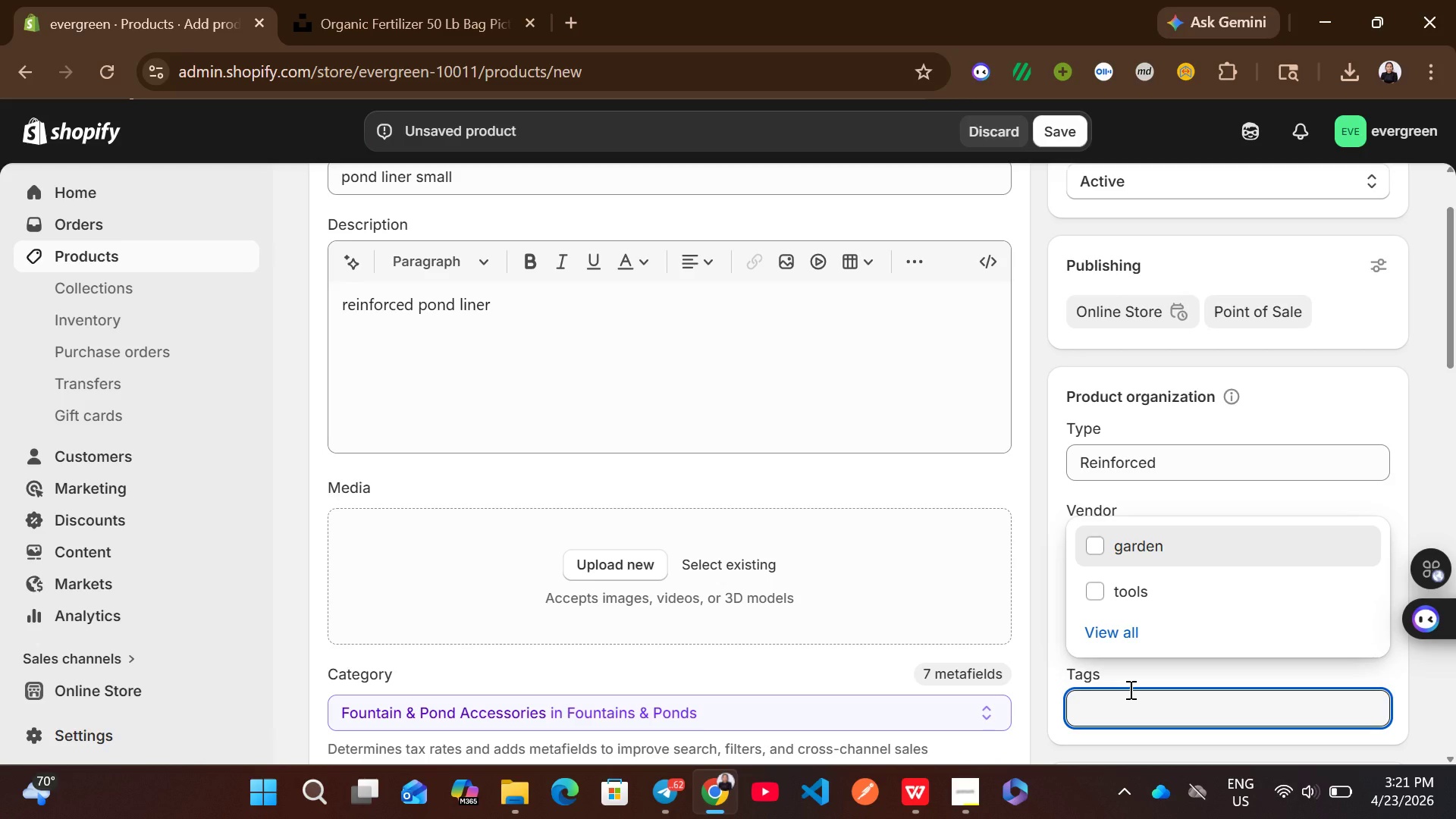 
left_click([1142, 466])
 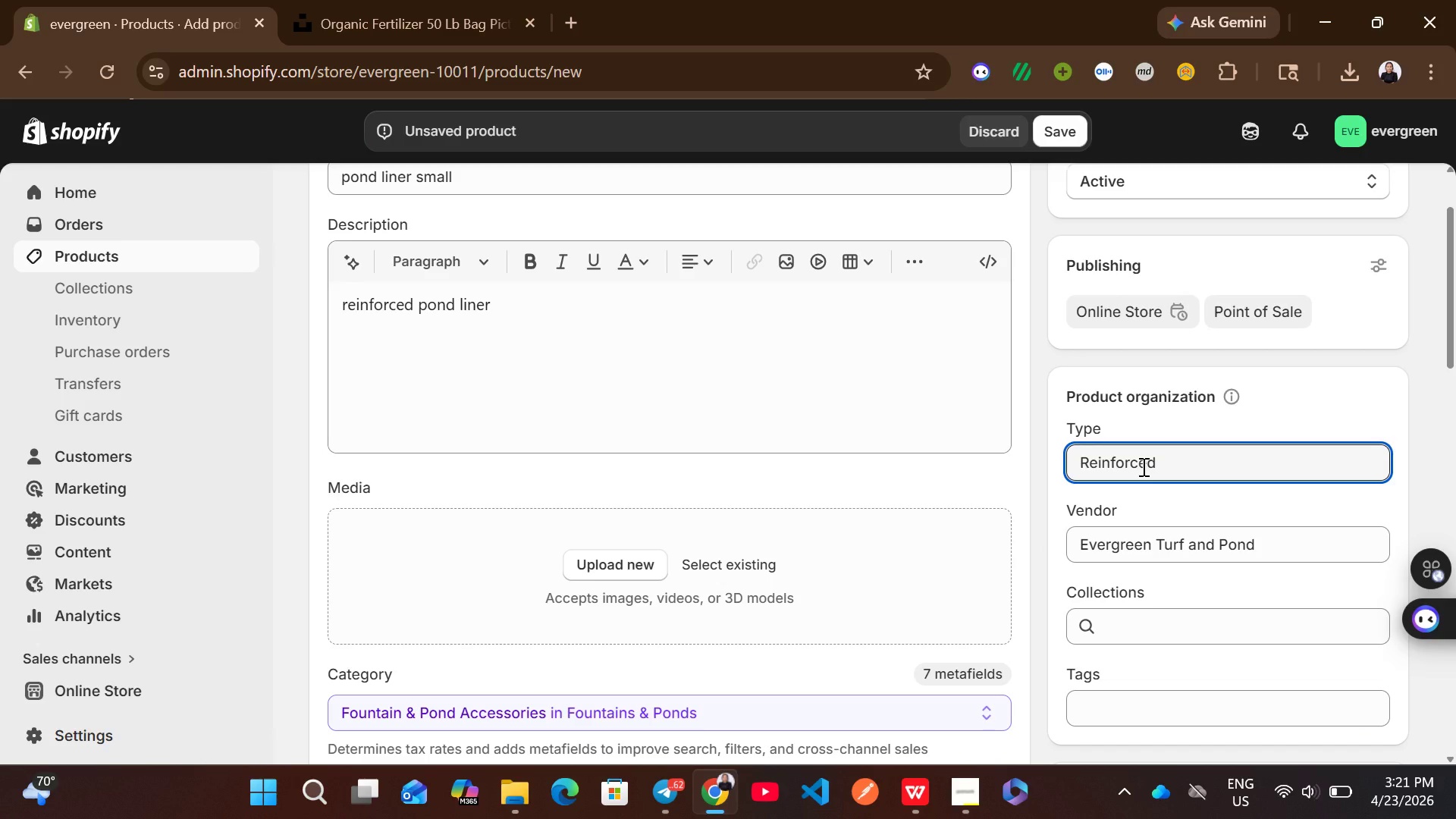 
key(Control+A)
 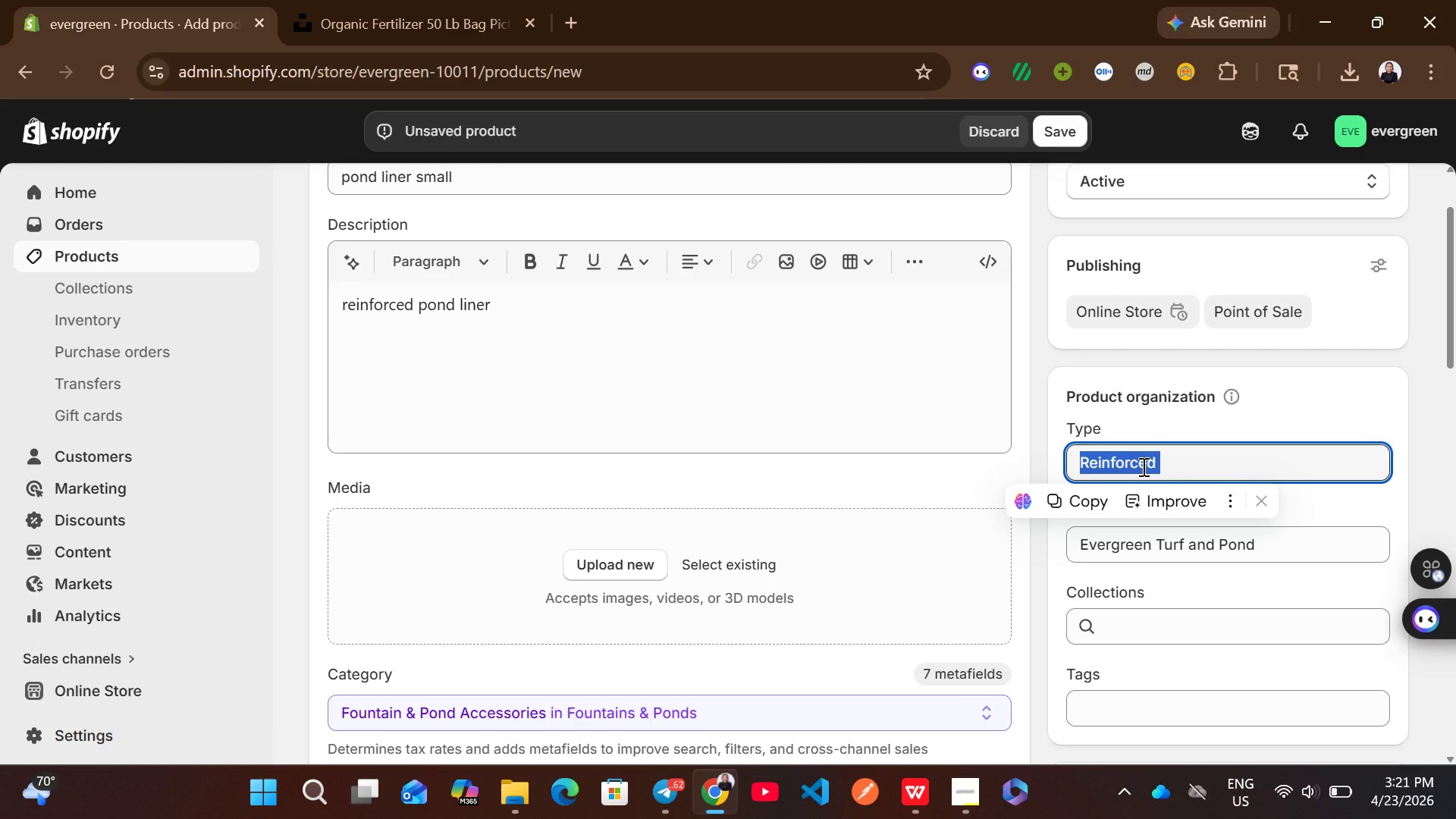 
type(He)
 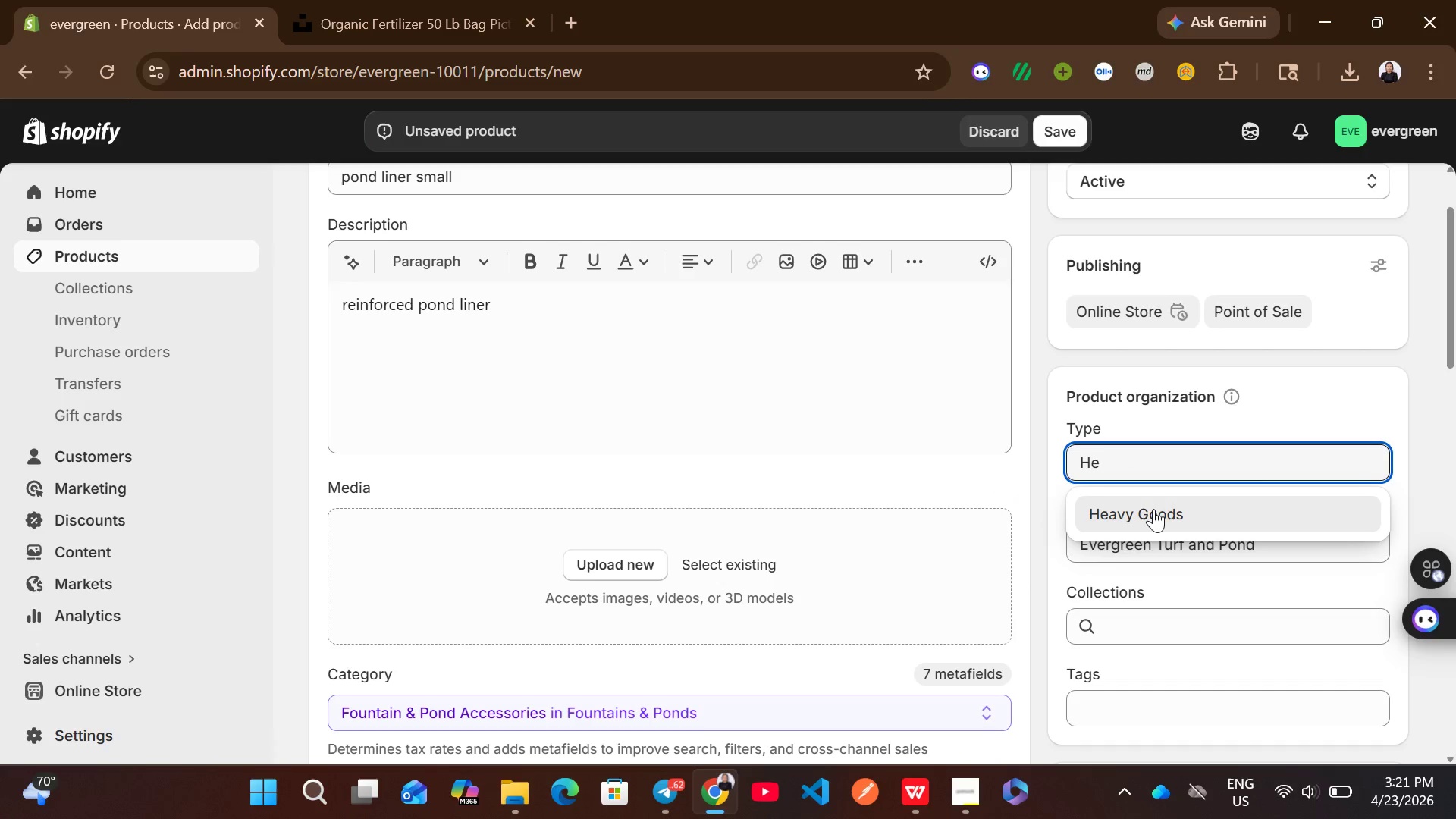 
left_click([1153, 513])
 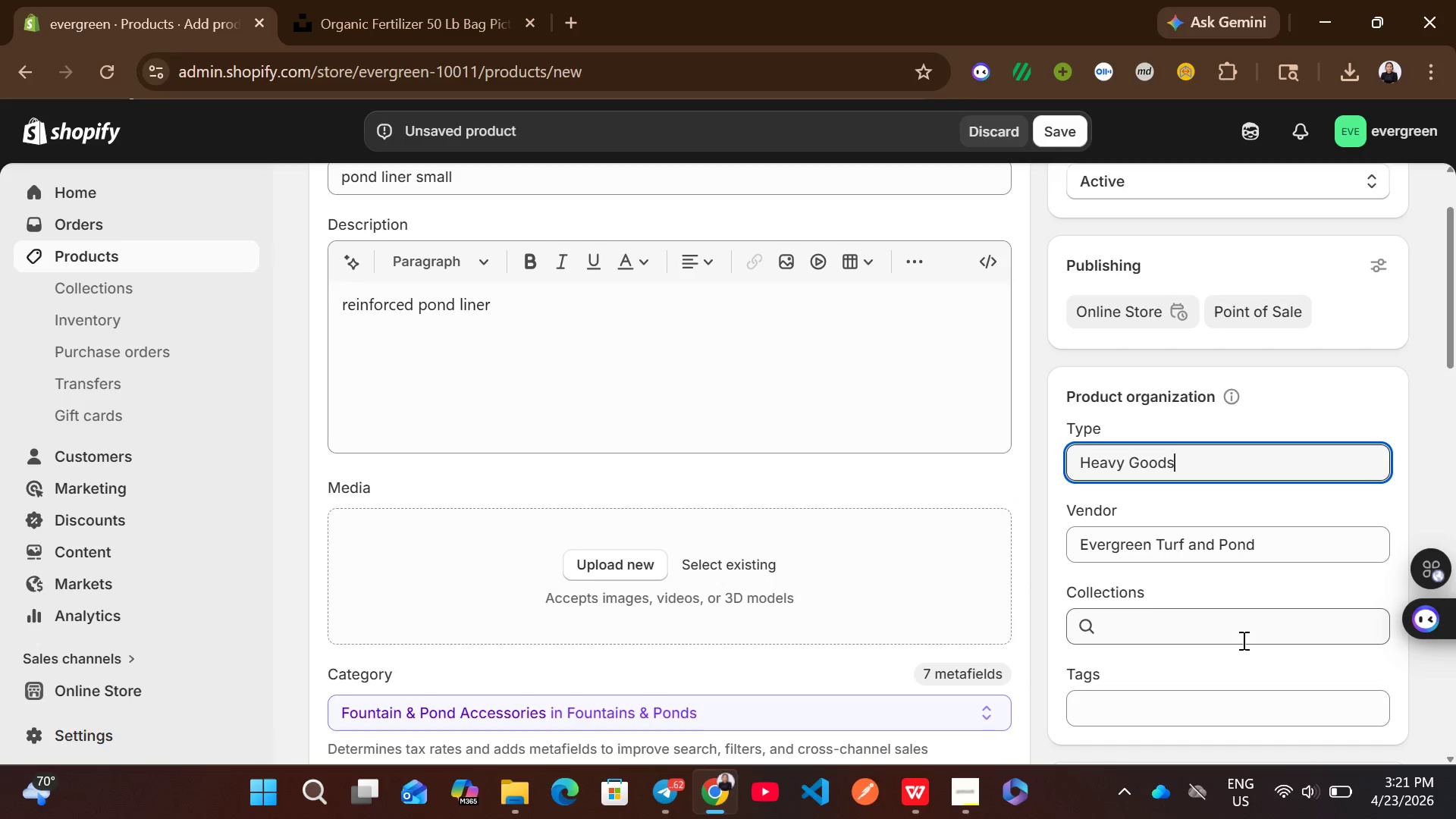 
left_click([1228, 642])
 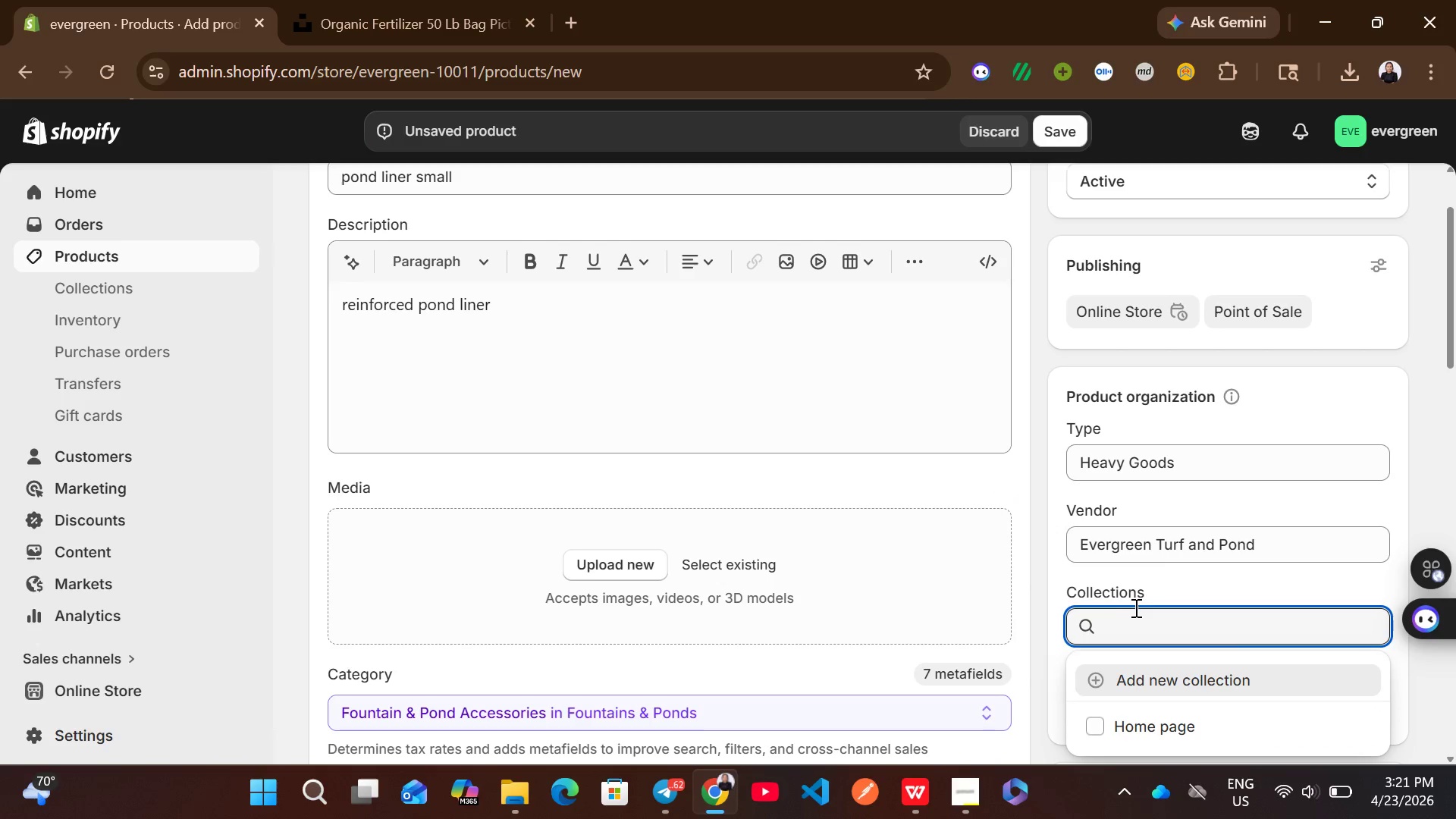 
left_click([1066, 587])
 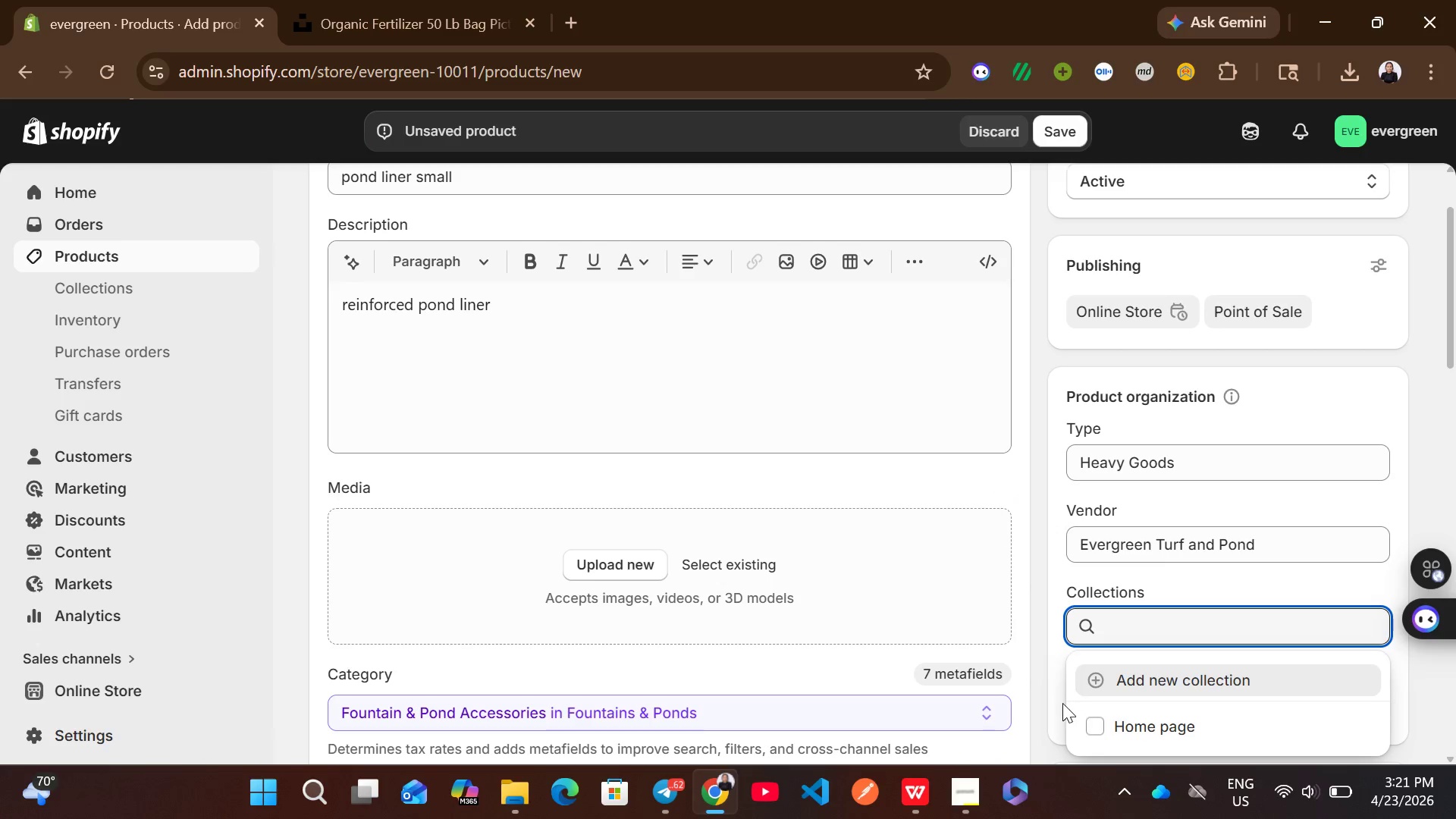 
left_click([1054, 701])
 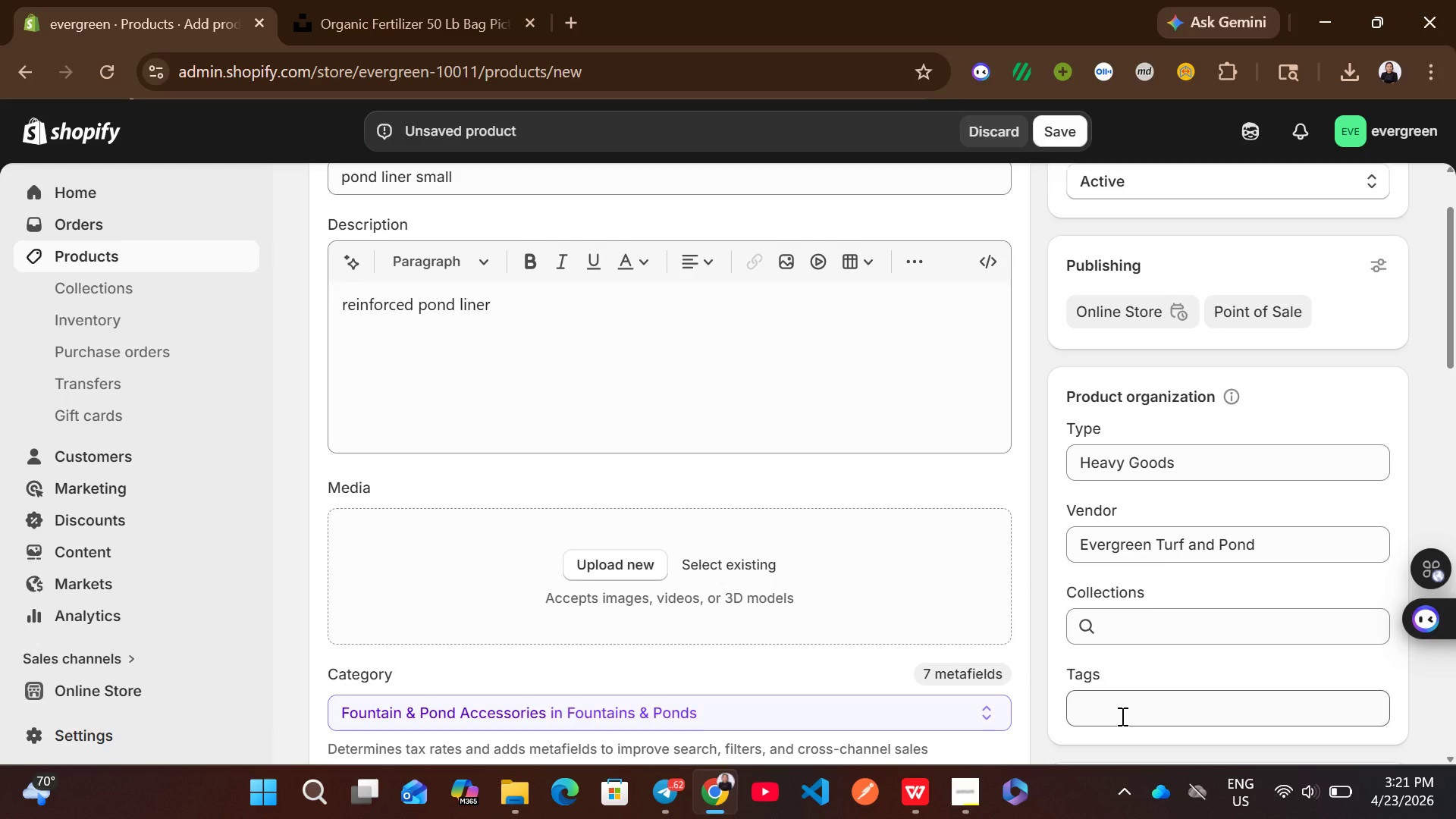 
left_click([1121, 716])
 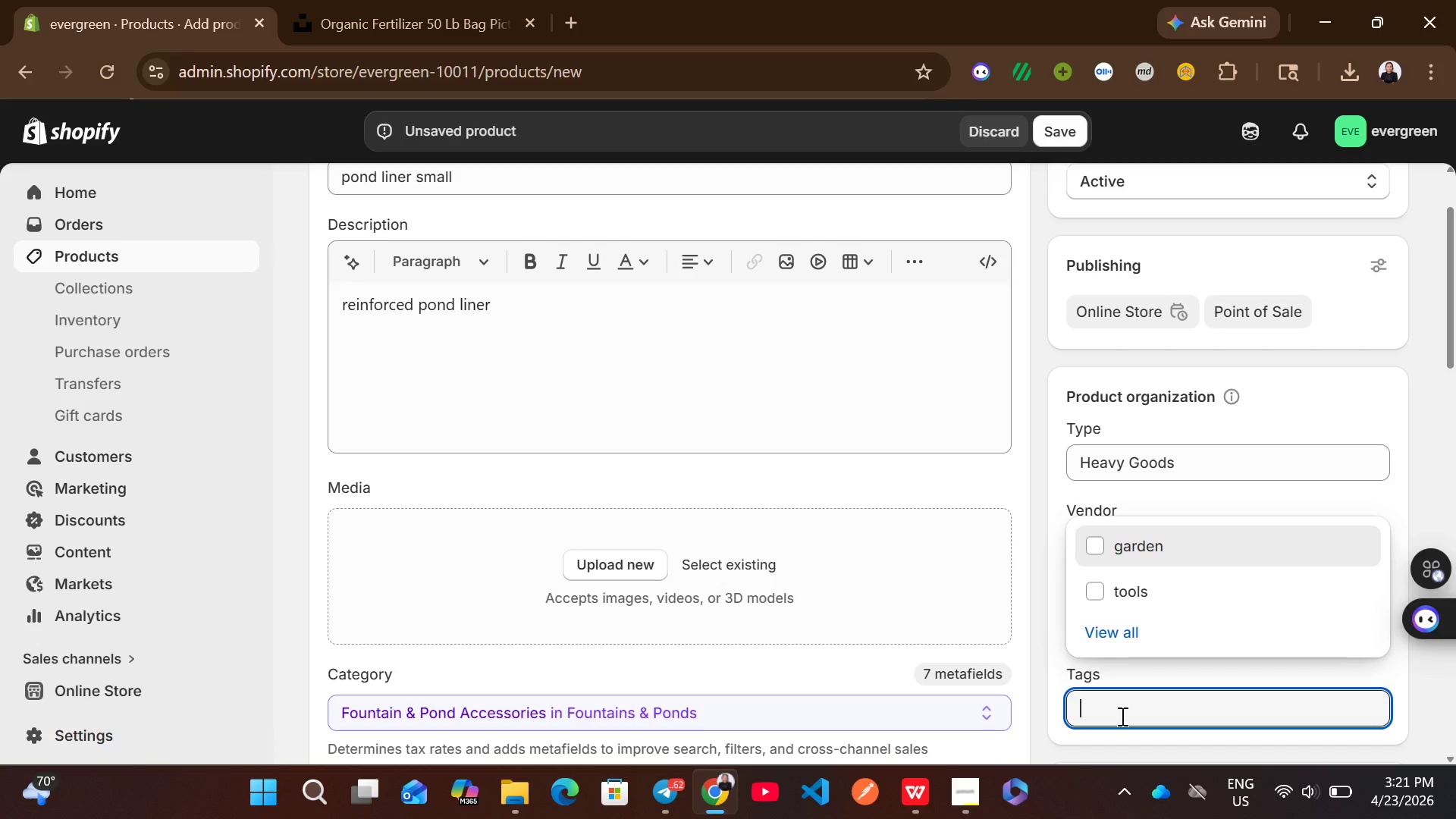 
wait(7.22)
 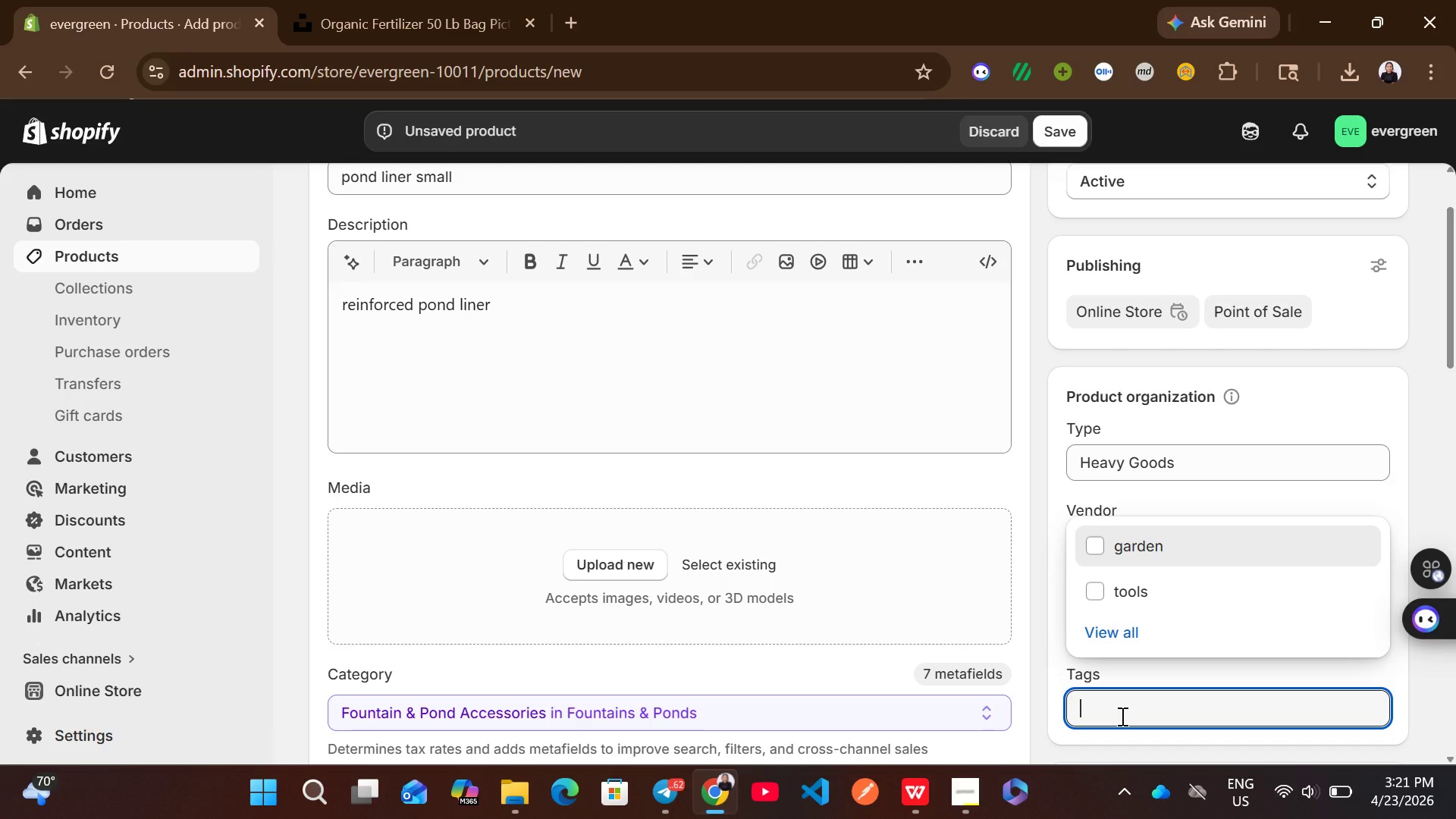 
type(pond)
 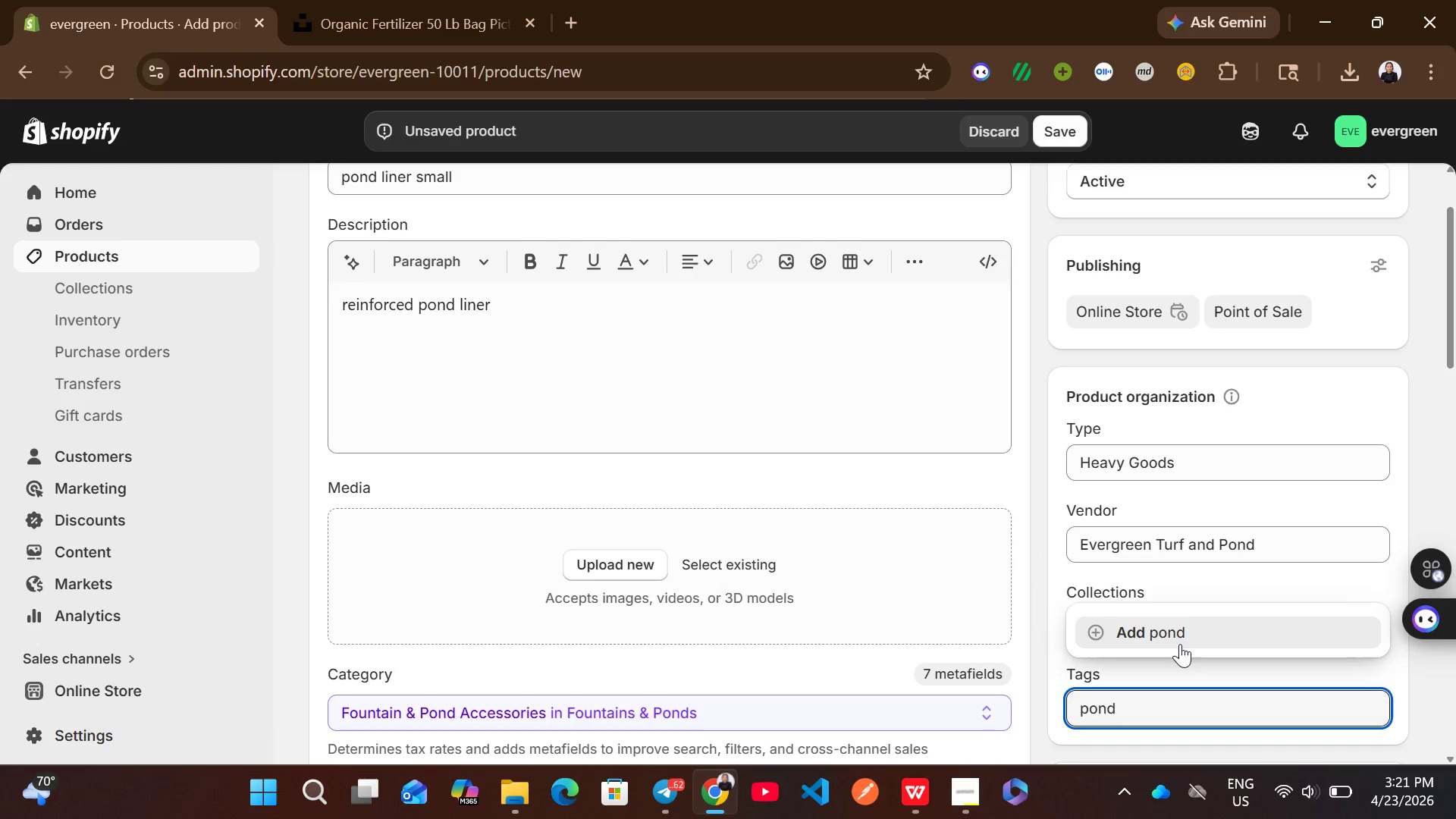 
left_click([1188, 618])
 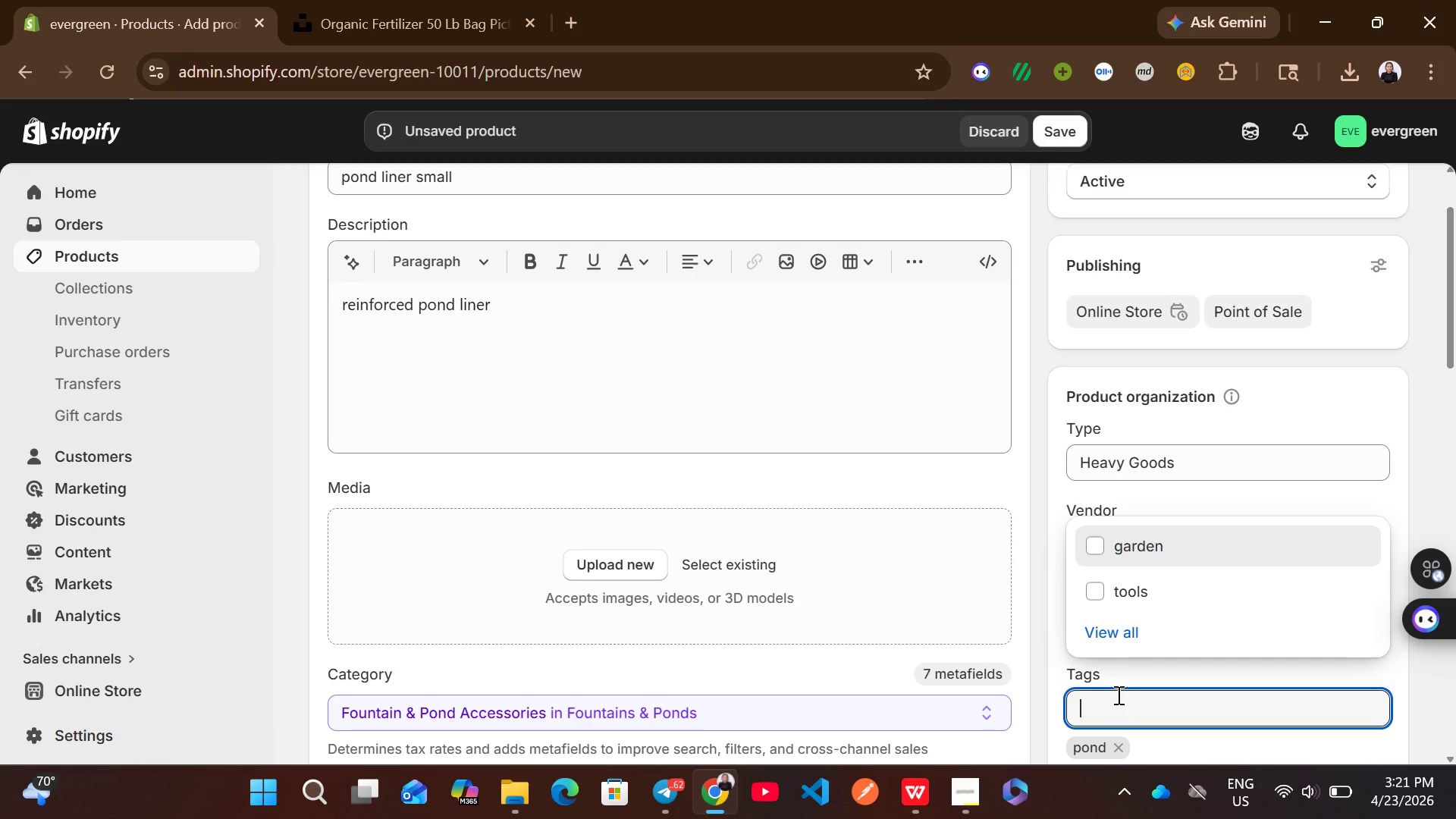 
type(linear)
 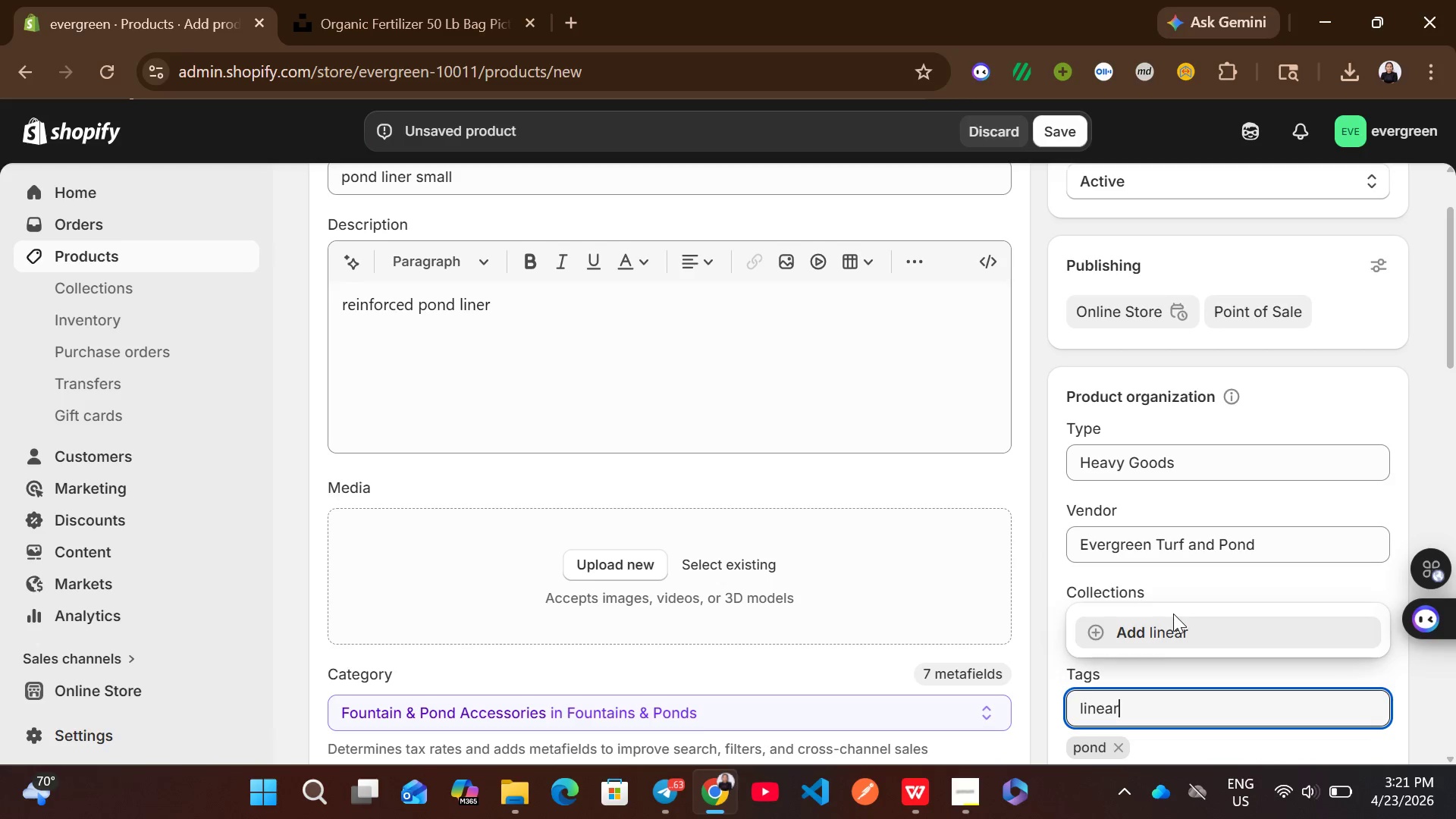 
left_click([1163, 627])
 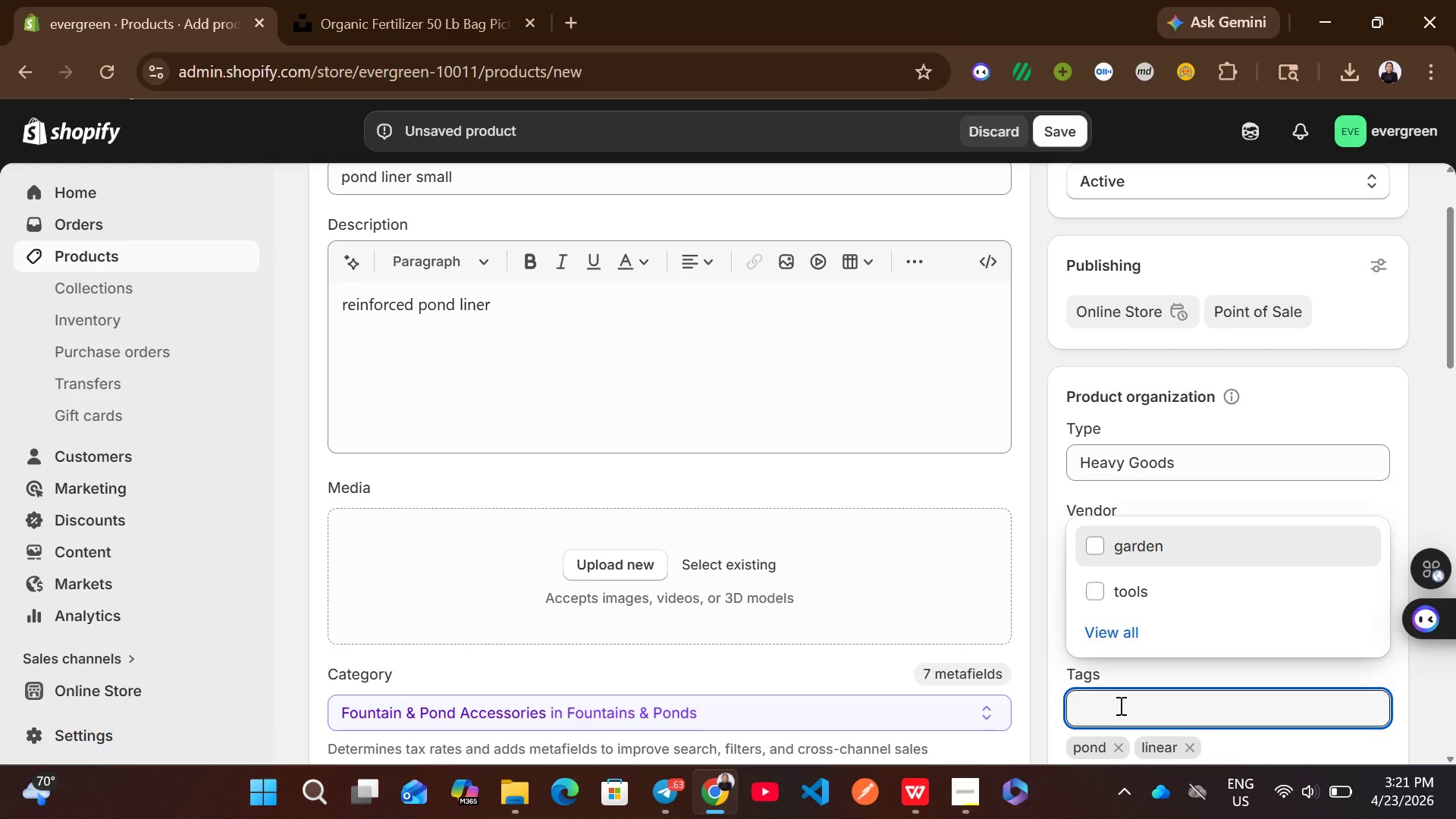 
type(heavy)
 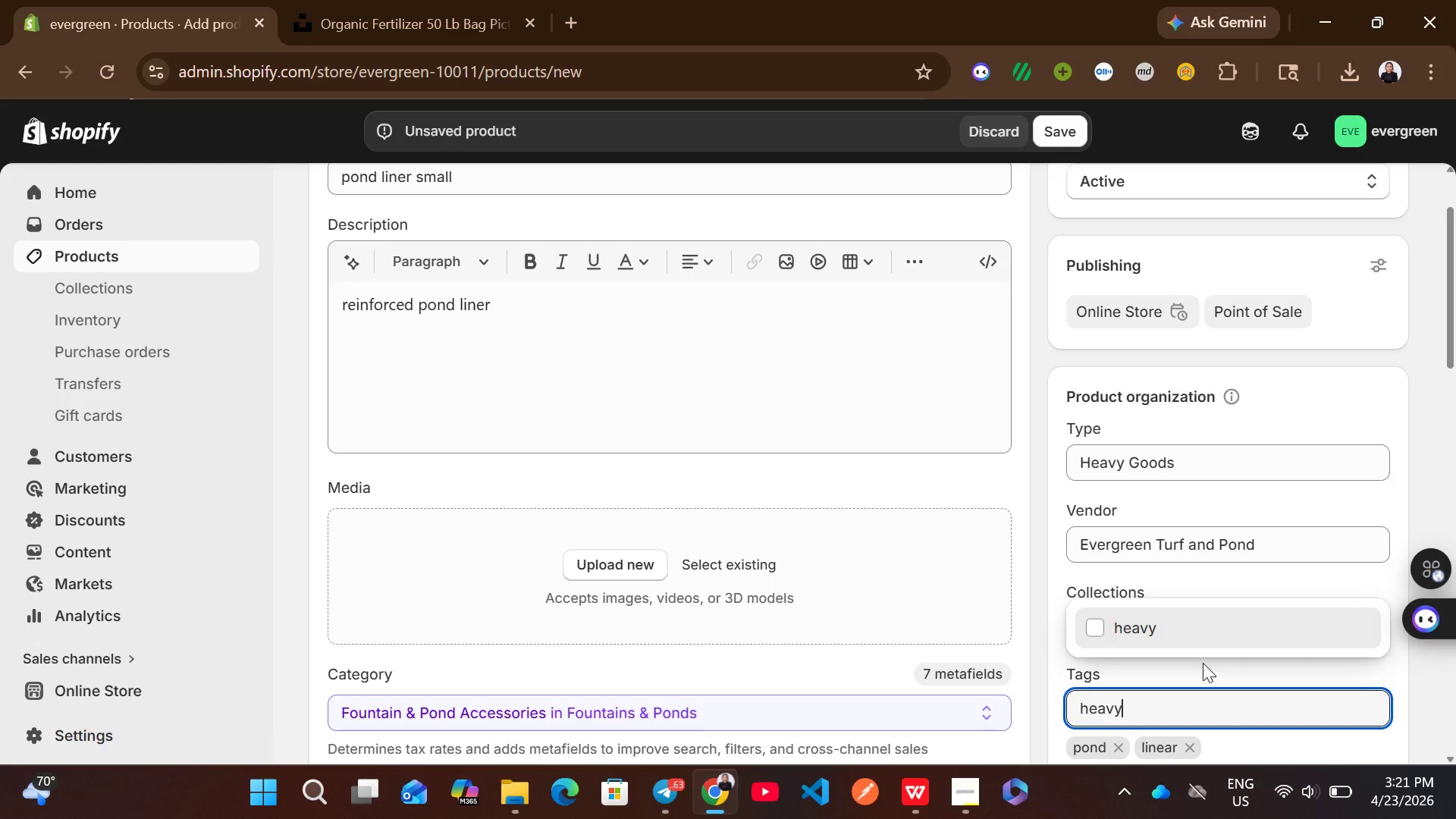 
left_click([1182, 639])
 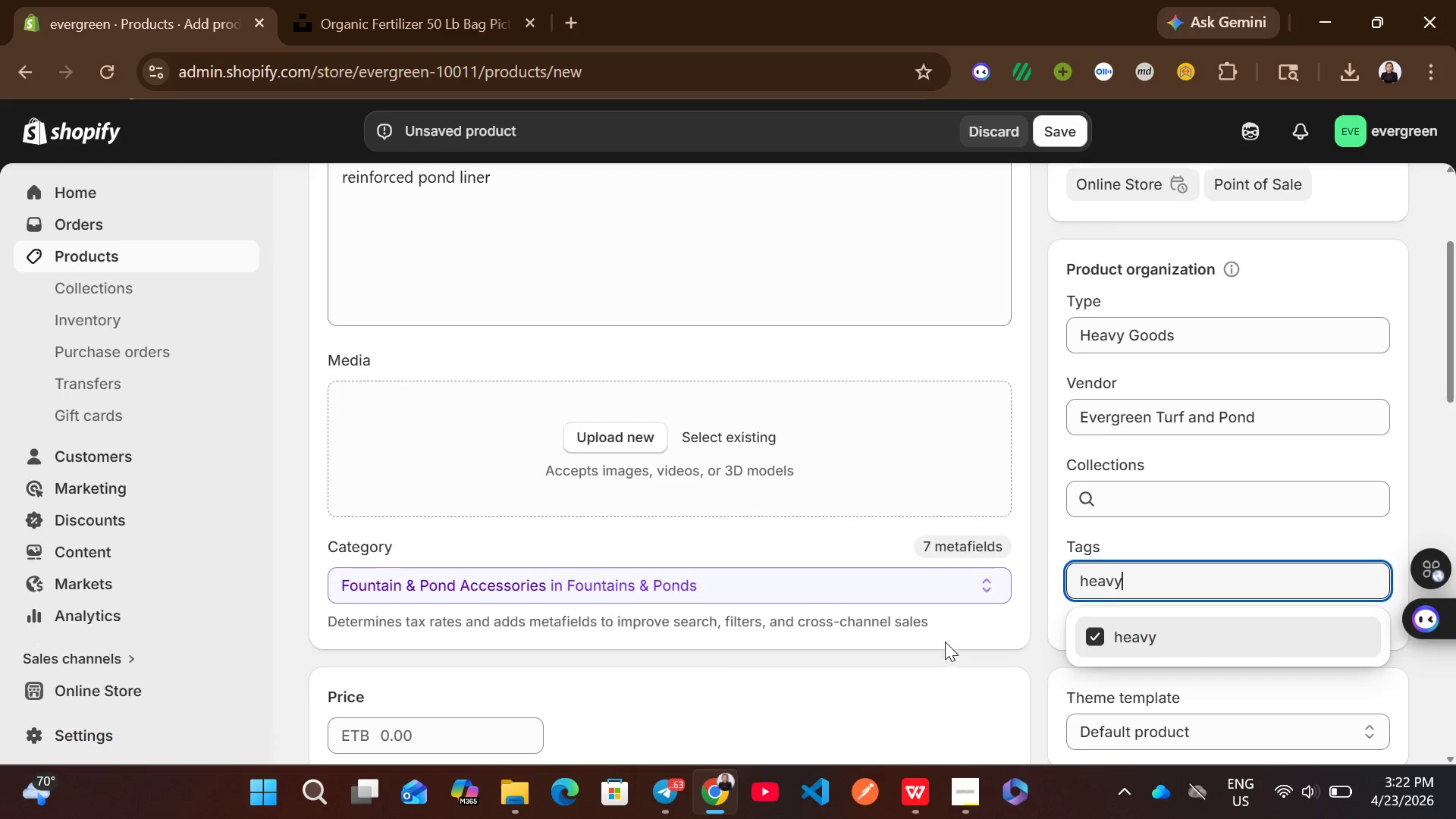 
left_click([1028, 652])
 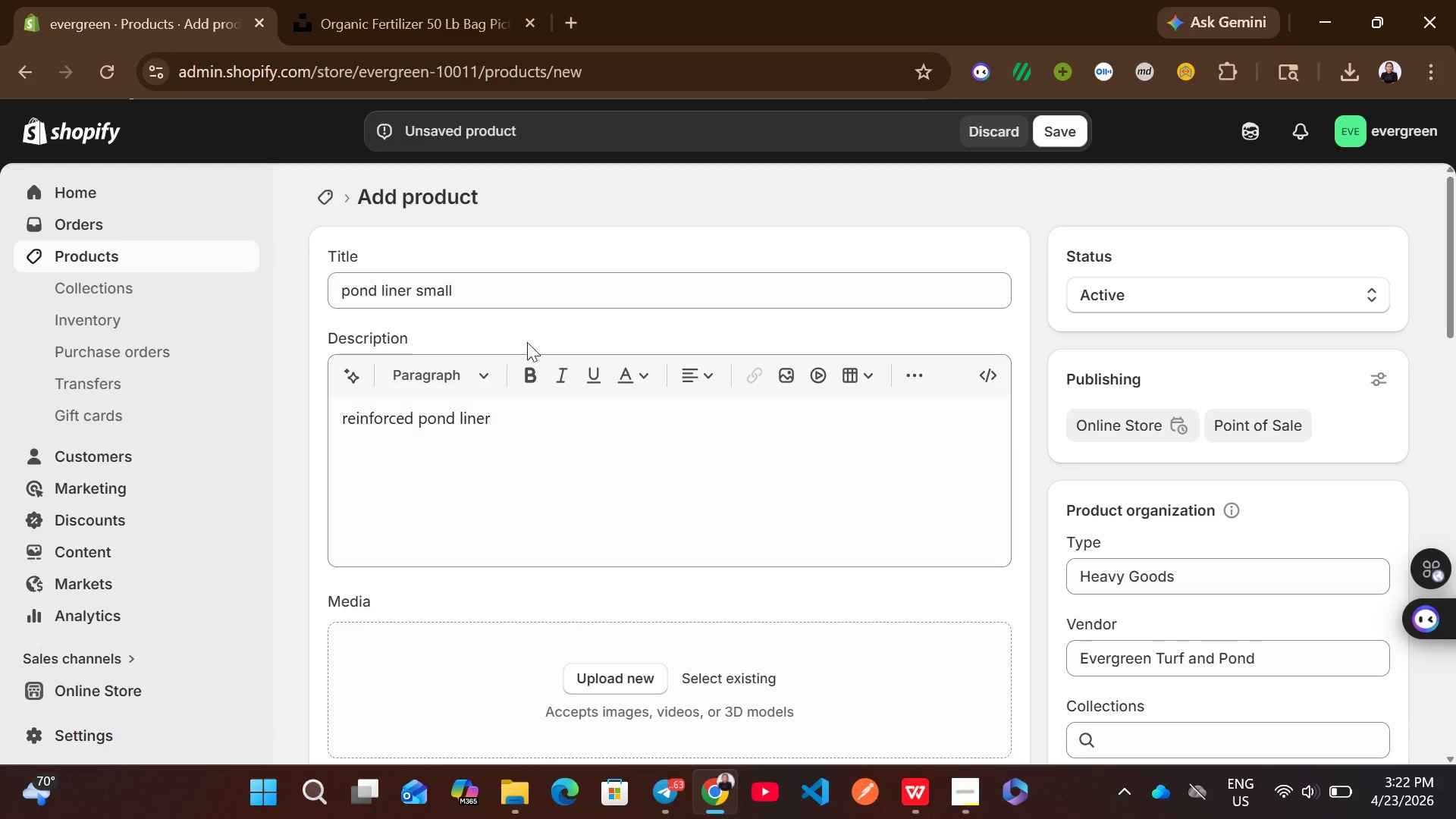 
left_click([463, 298])
 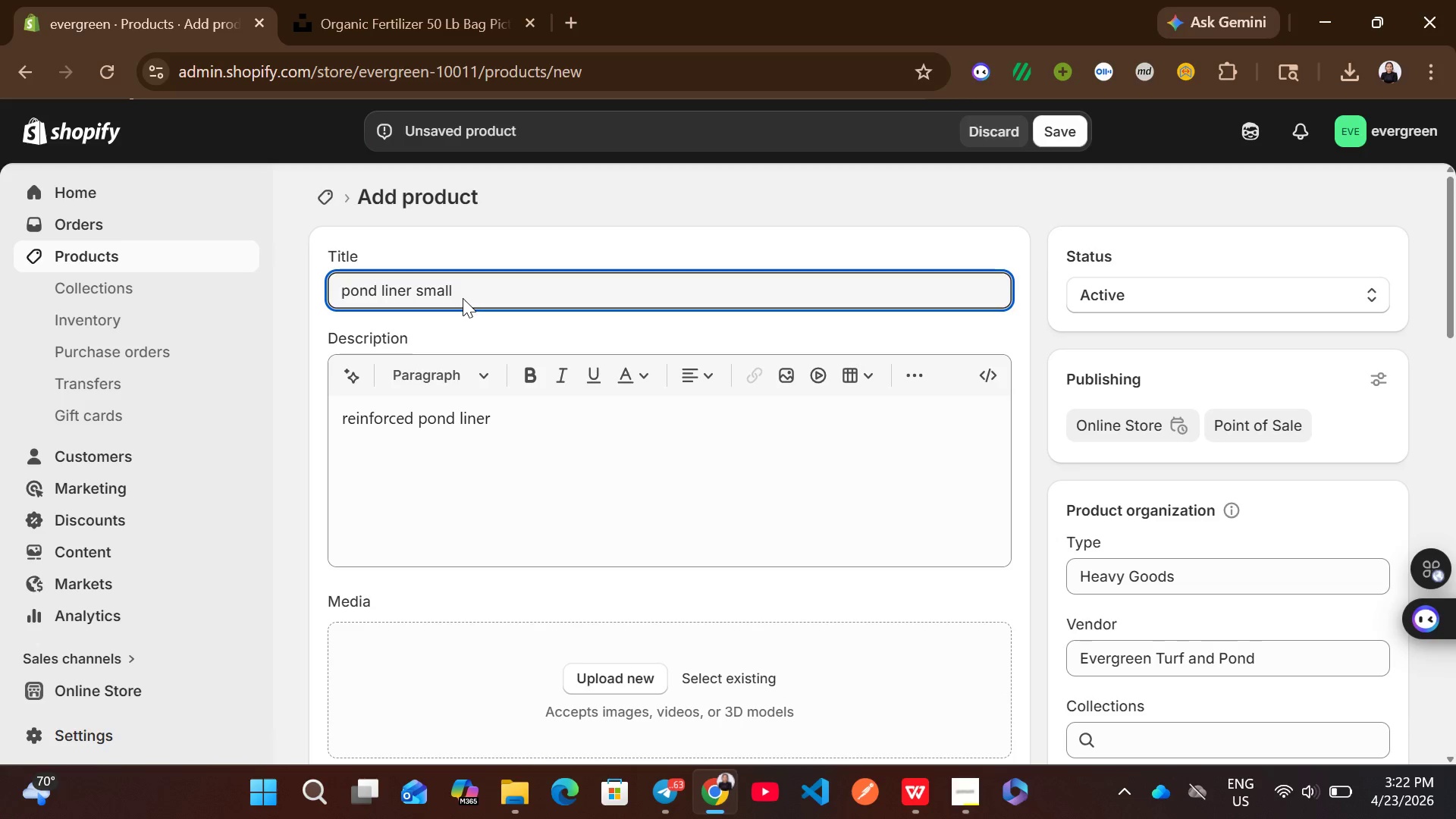 
key(Control+ControlLeft)
 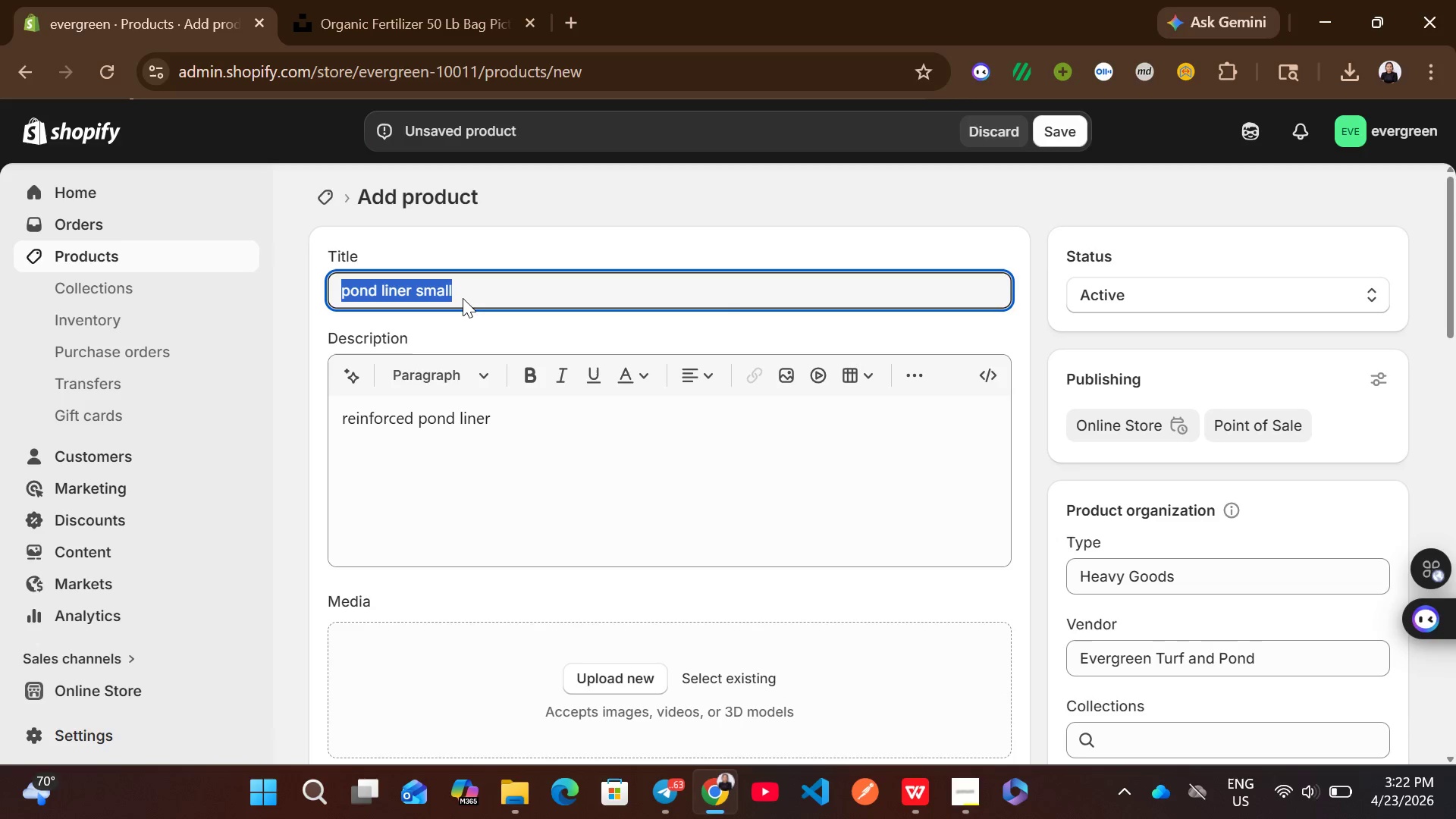 
key(Control+A)
 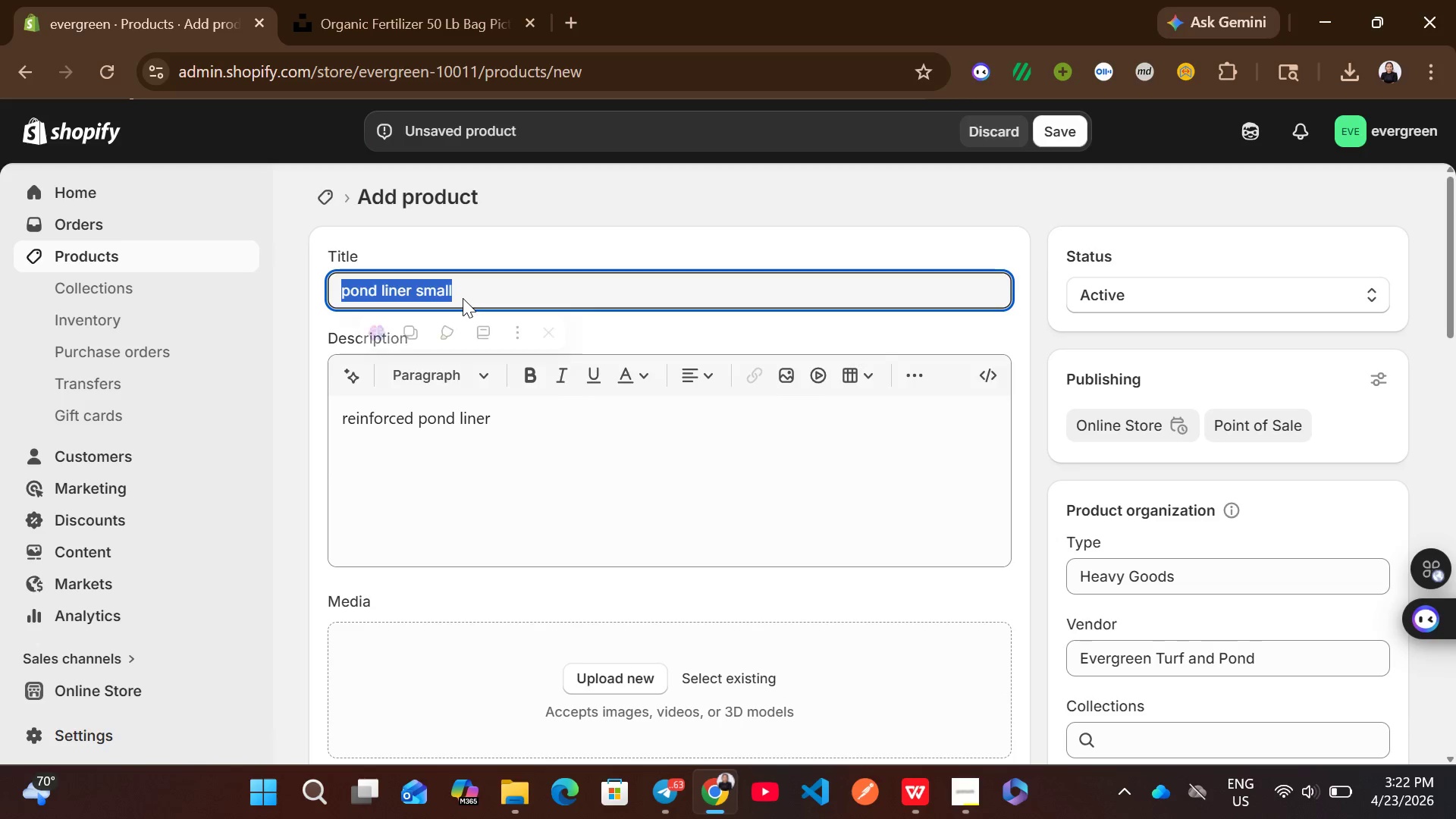 
hold_key(key=ControlLeft, duration=1.97)
 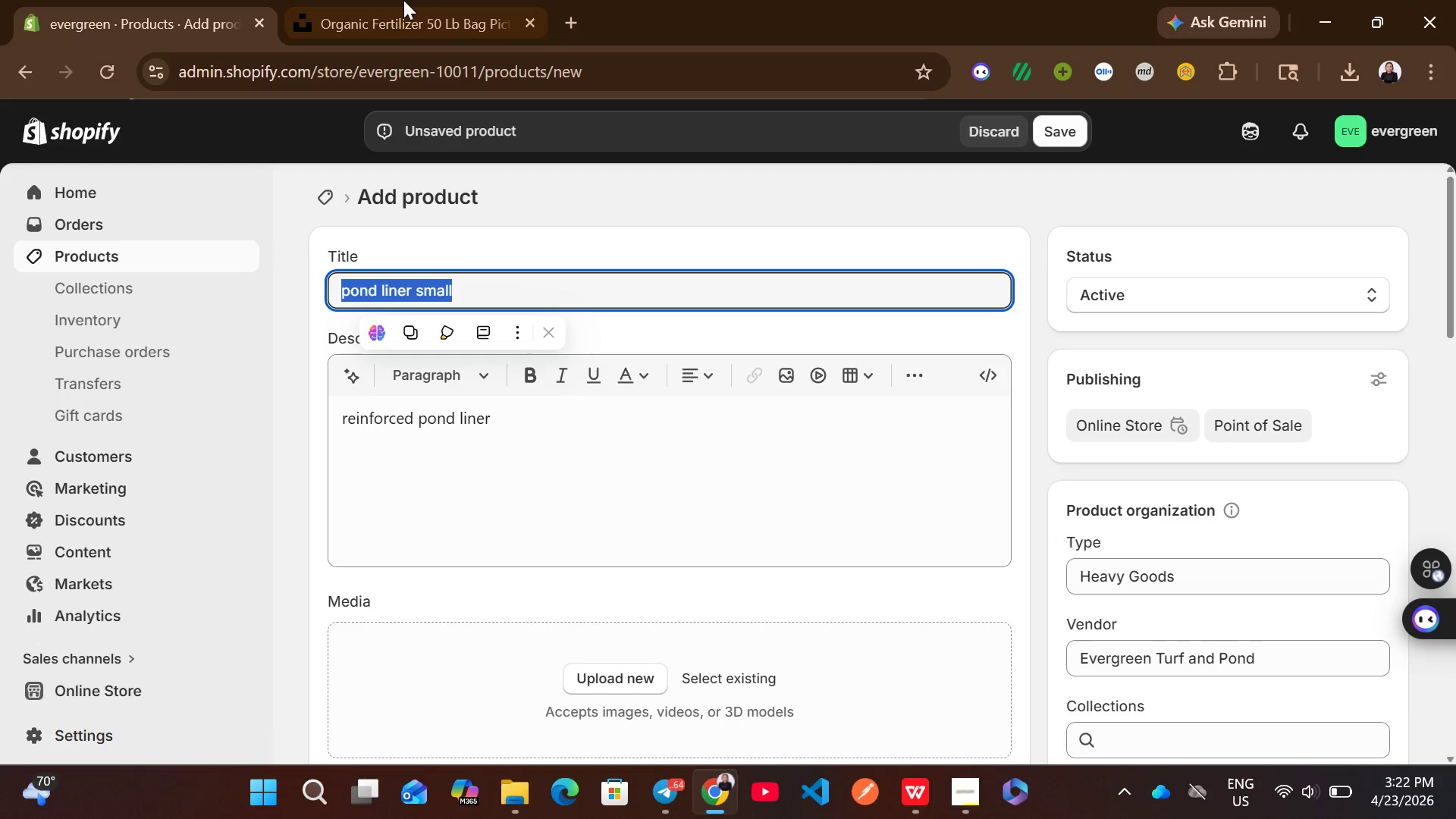 
key(C)
 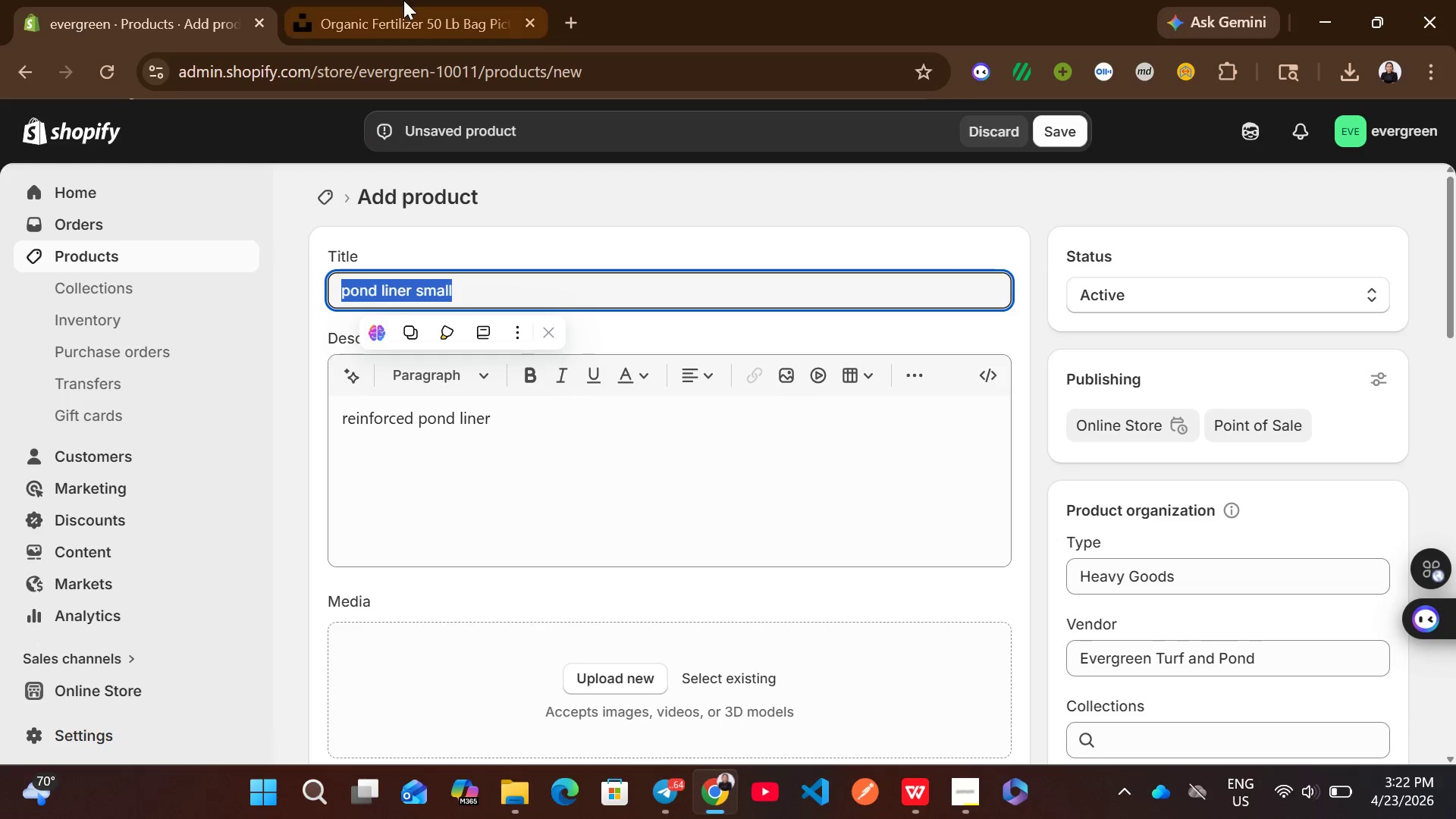 
left_click([403, 0])
 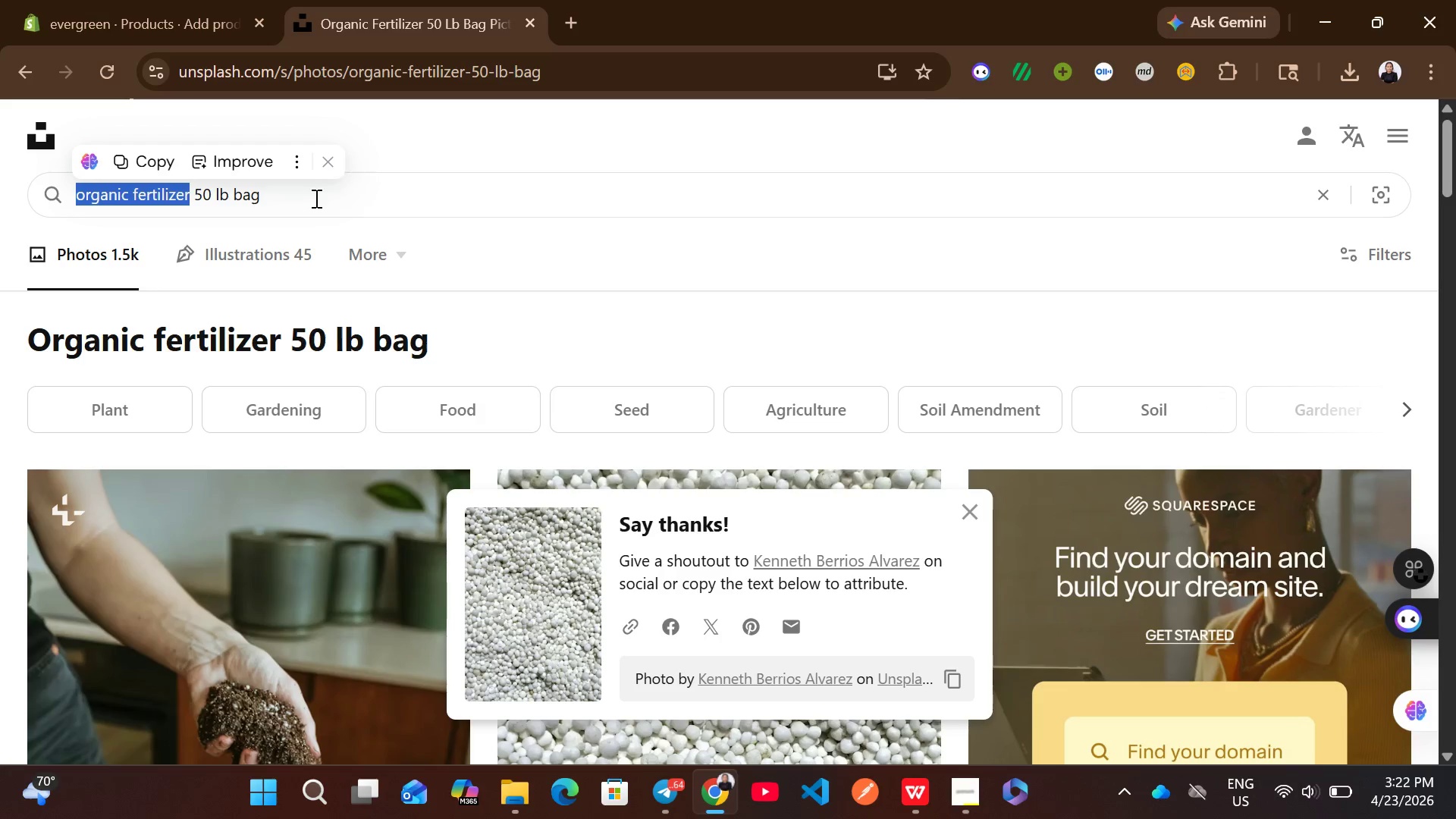 
left_click([311, 202])
 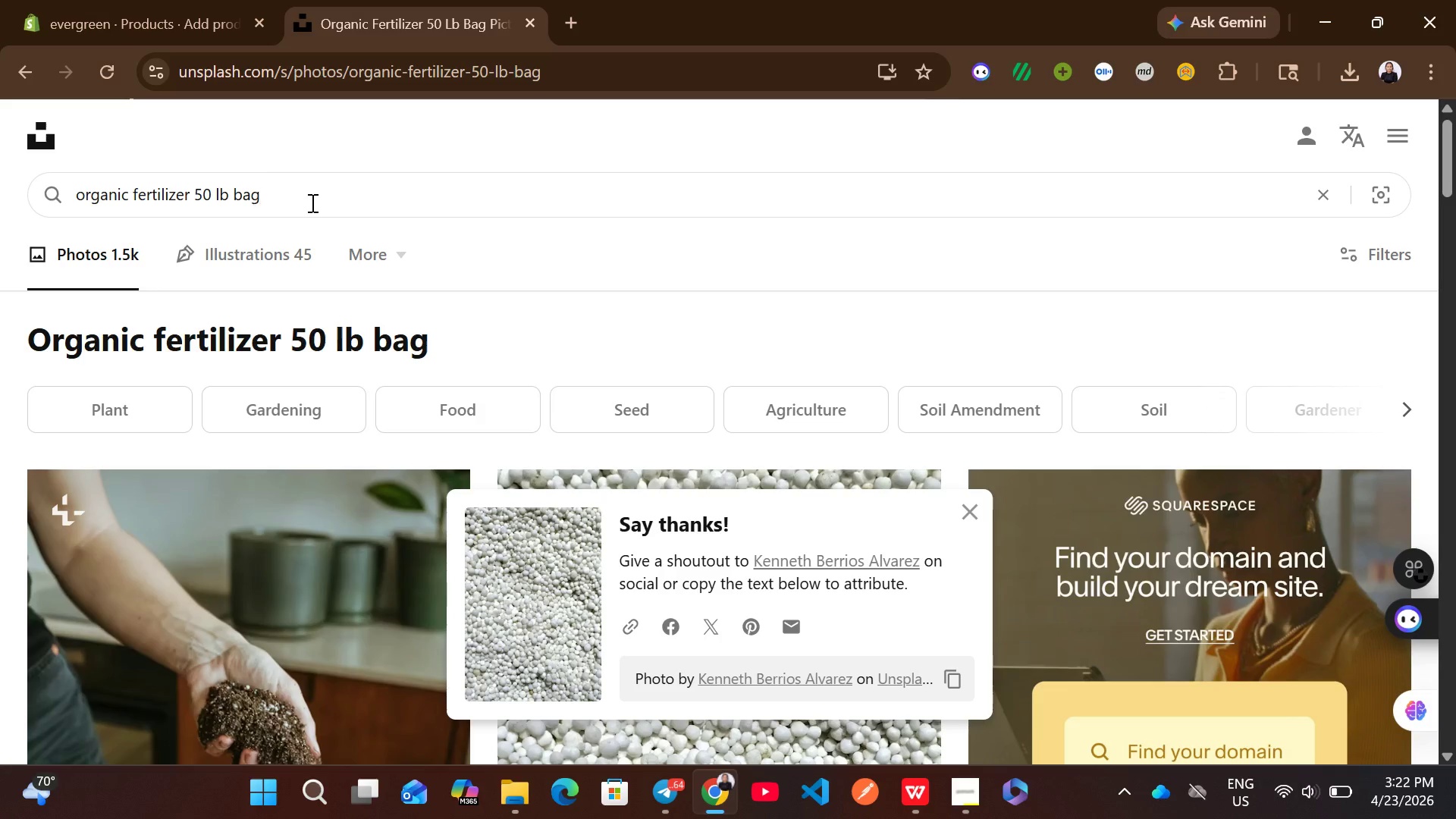 
key(Control+ControlLeft)
 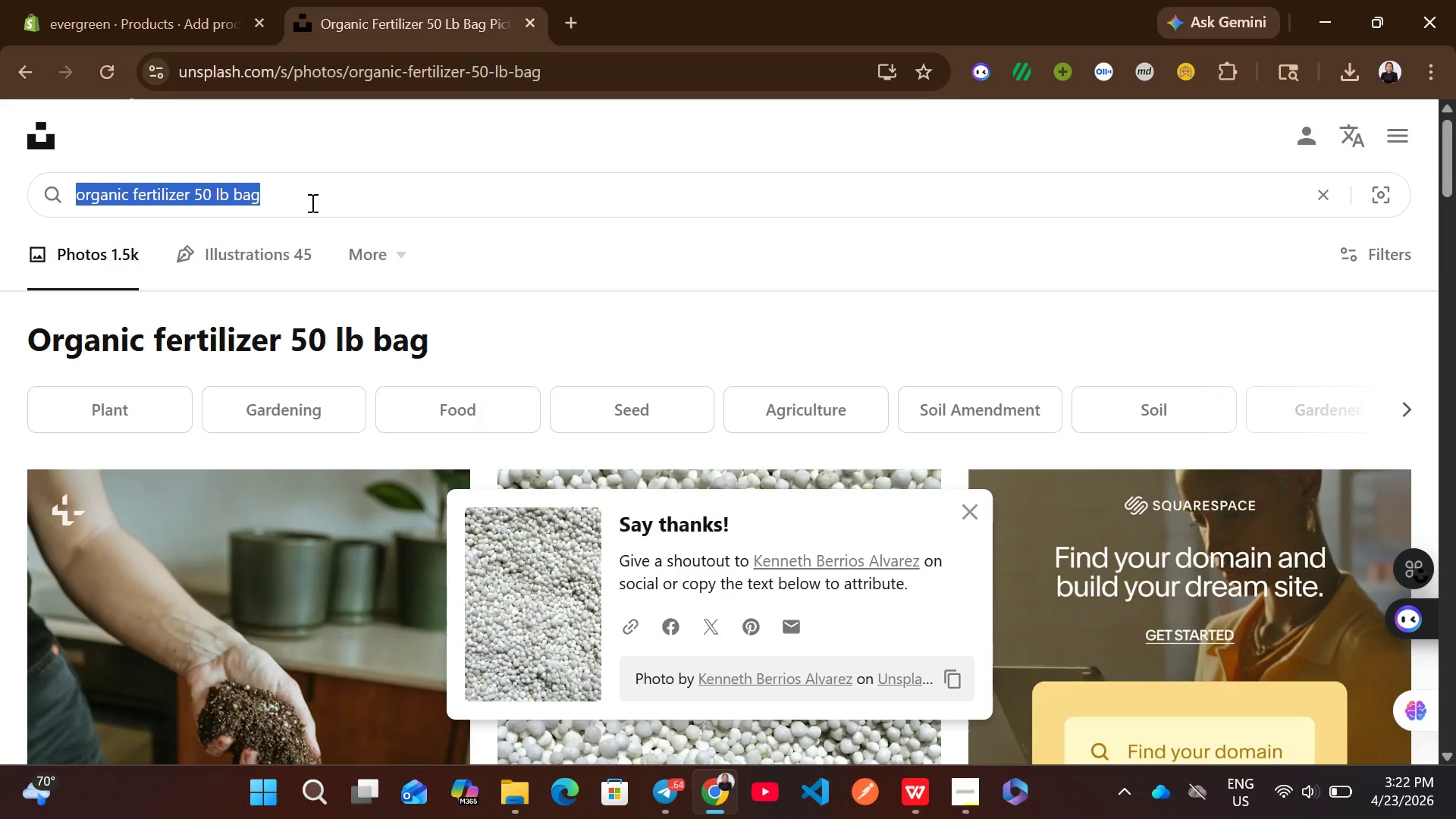 
key(Control+A)
 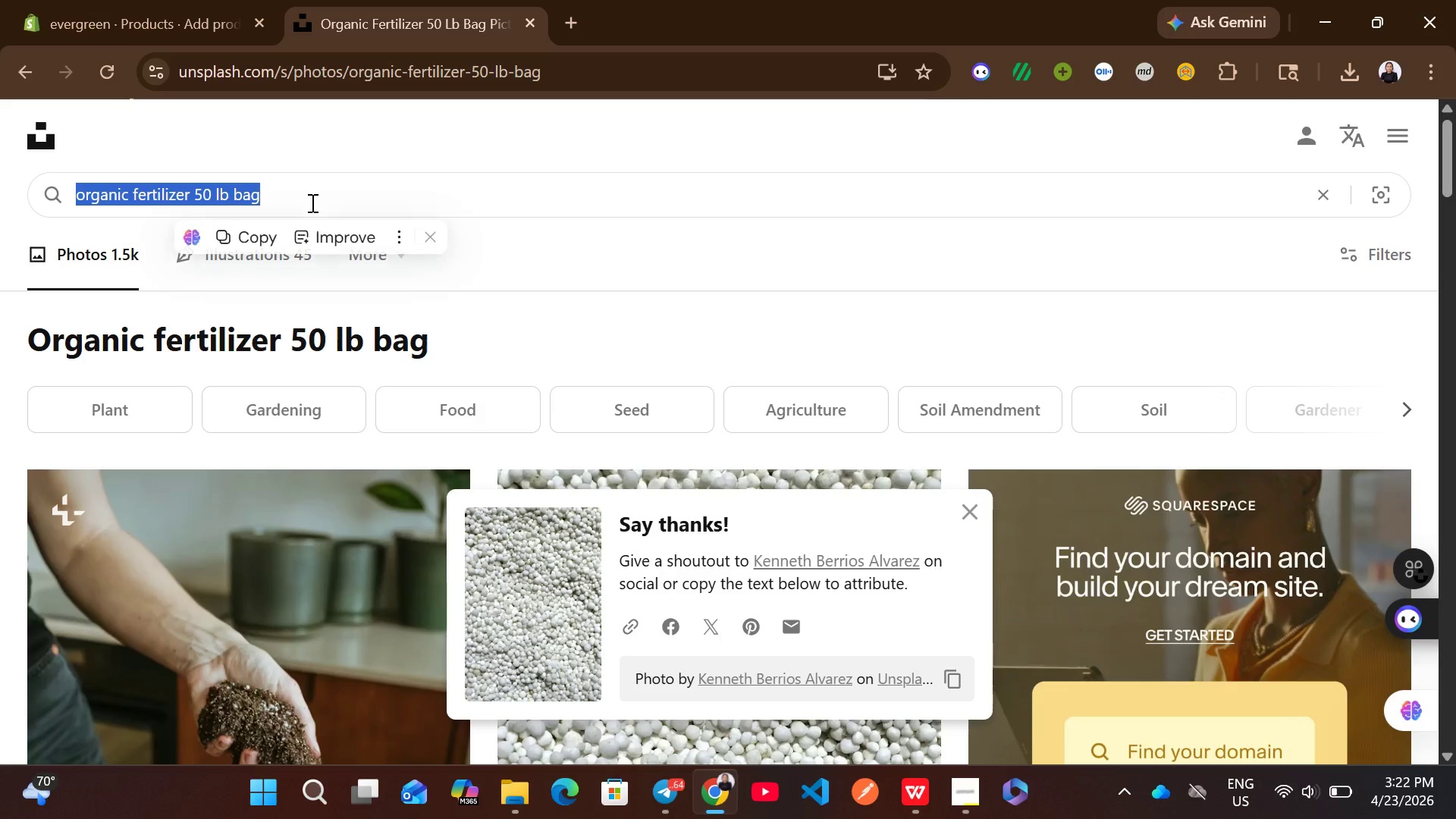 
key(Control+V)
 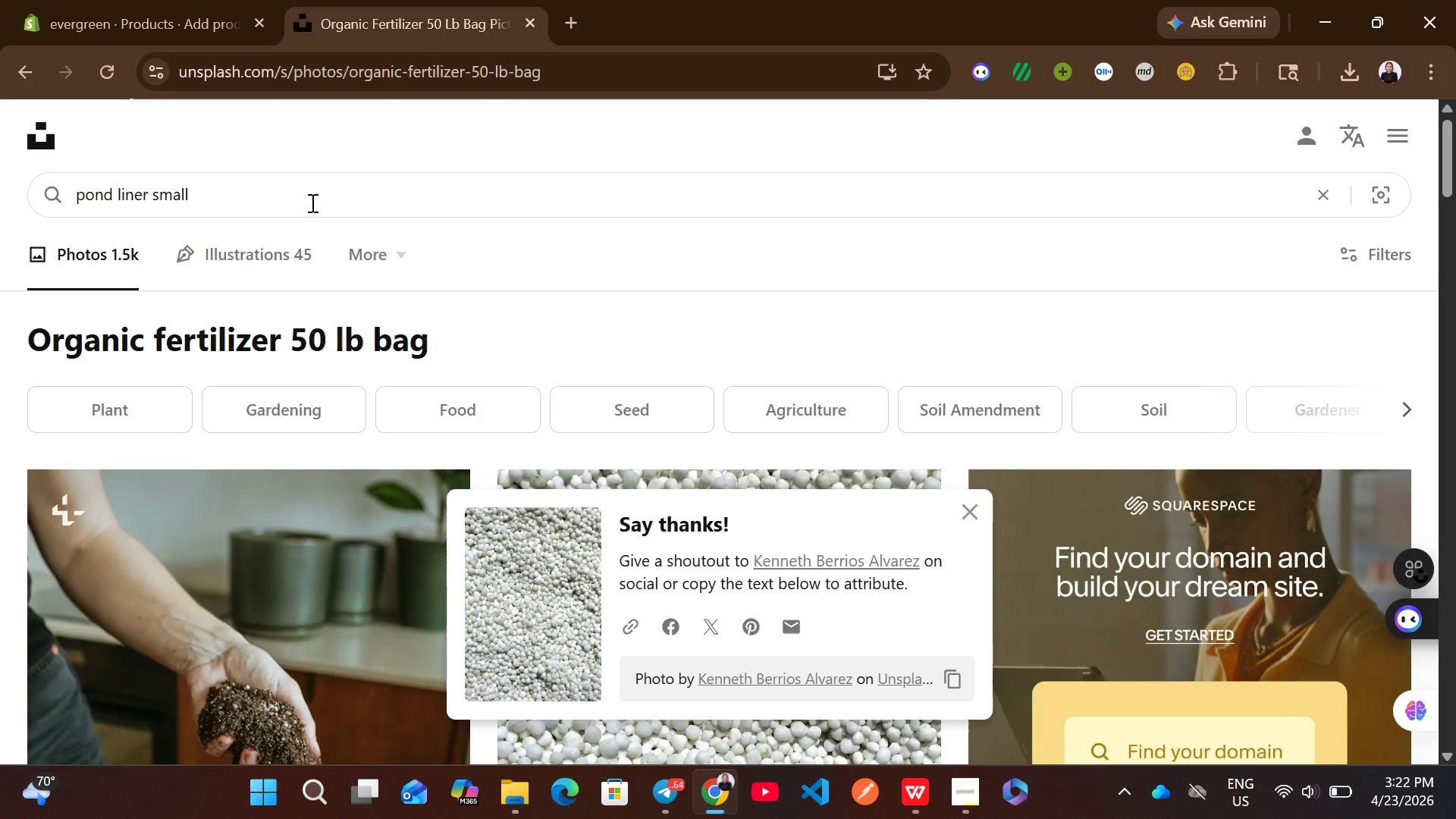 
key(Enter)
 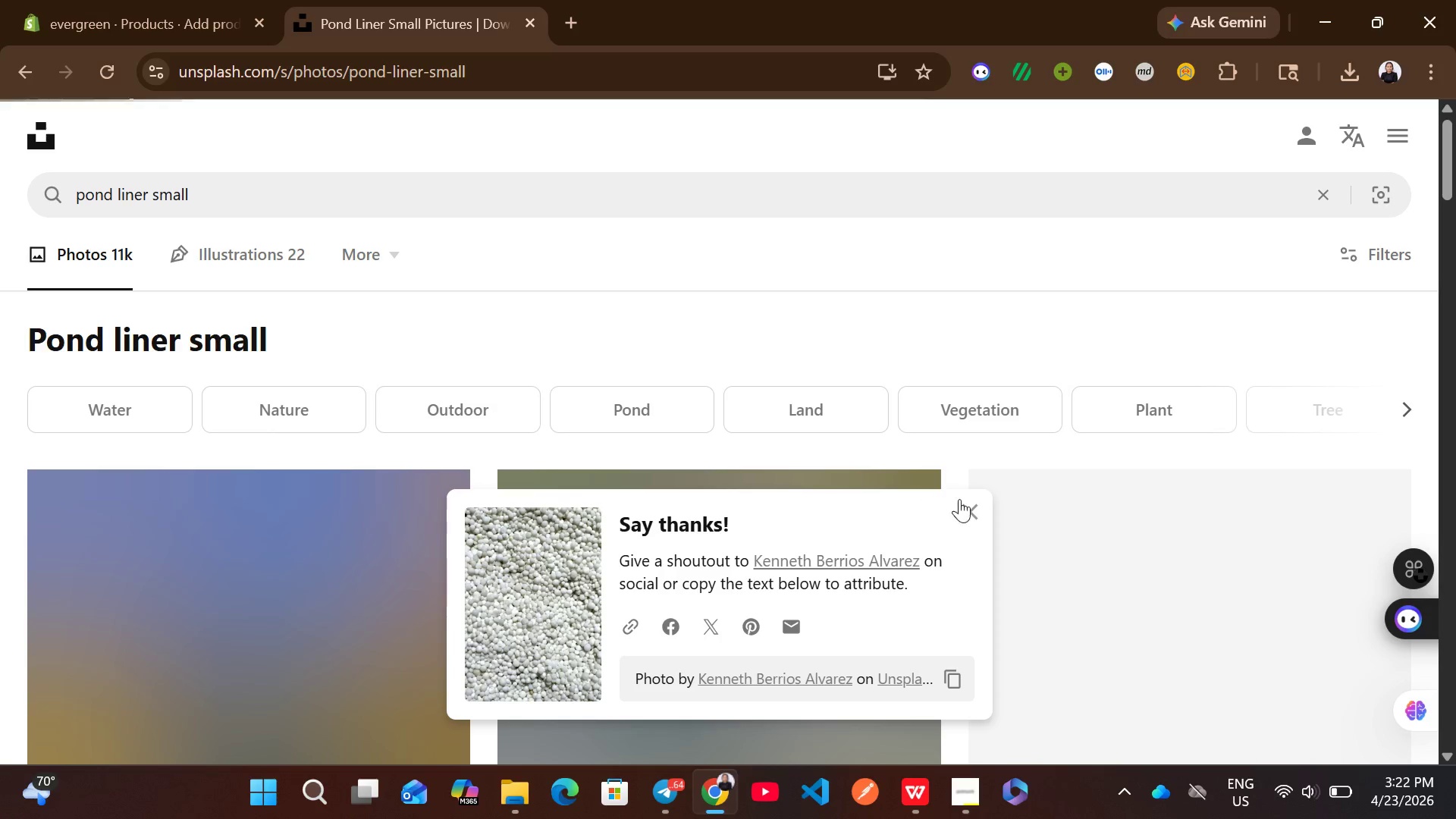 
left_click([966, 504])
 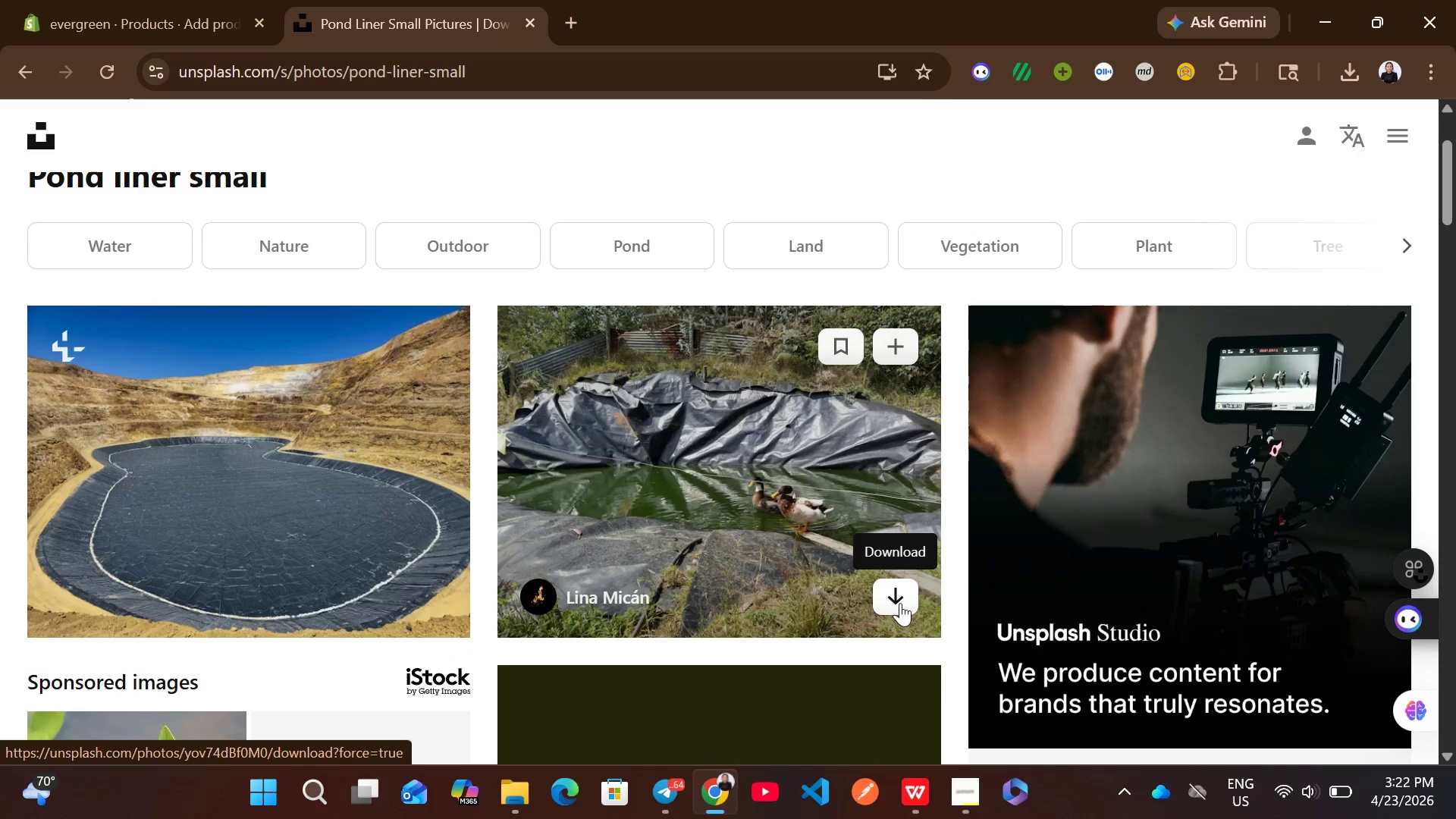 
left_click([902, 607])
 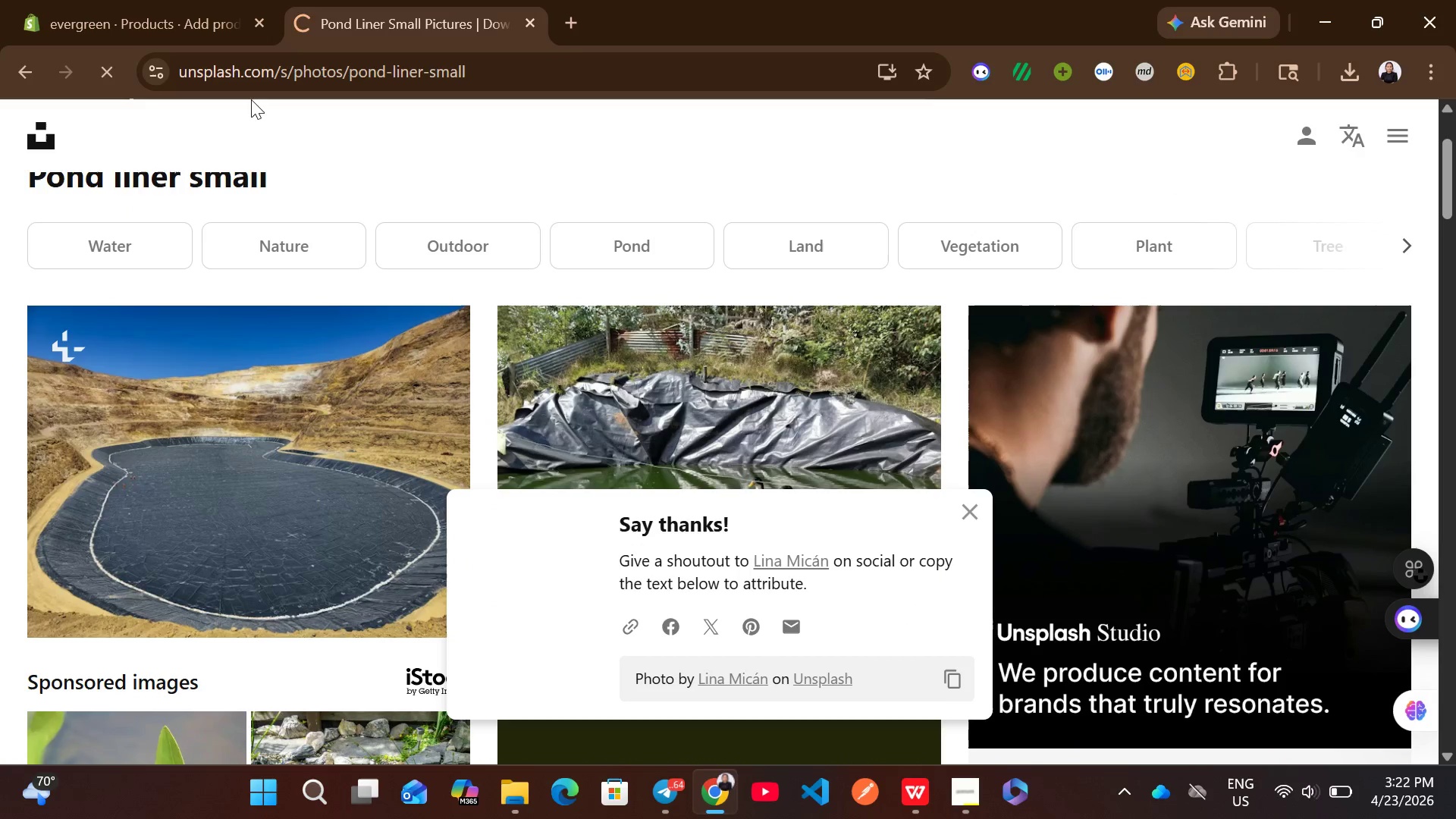 
left_click([165, 0])
 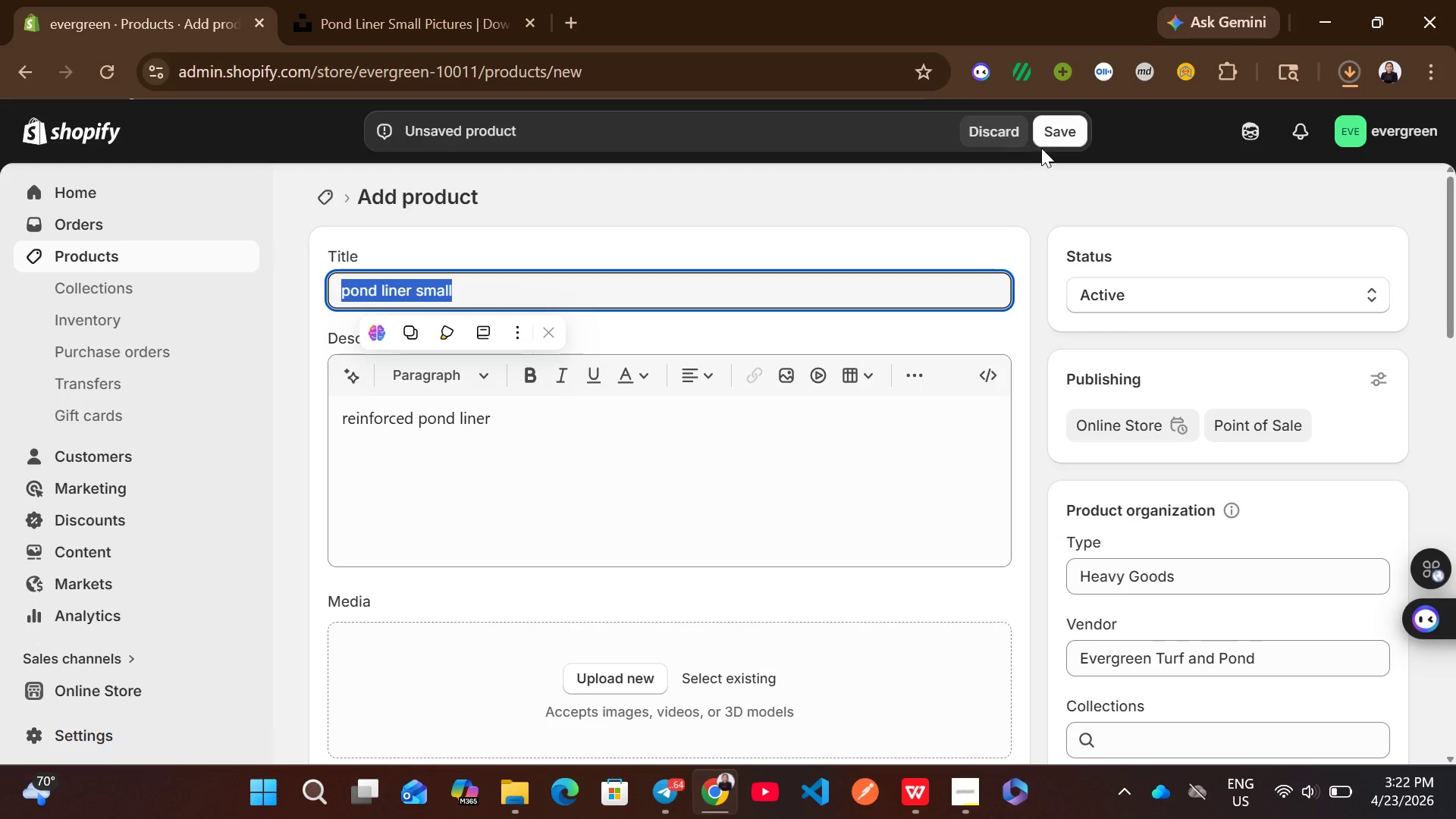 
mouse_move([651, 473])
 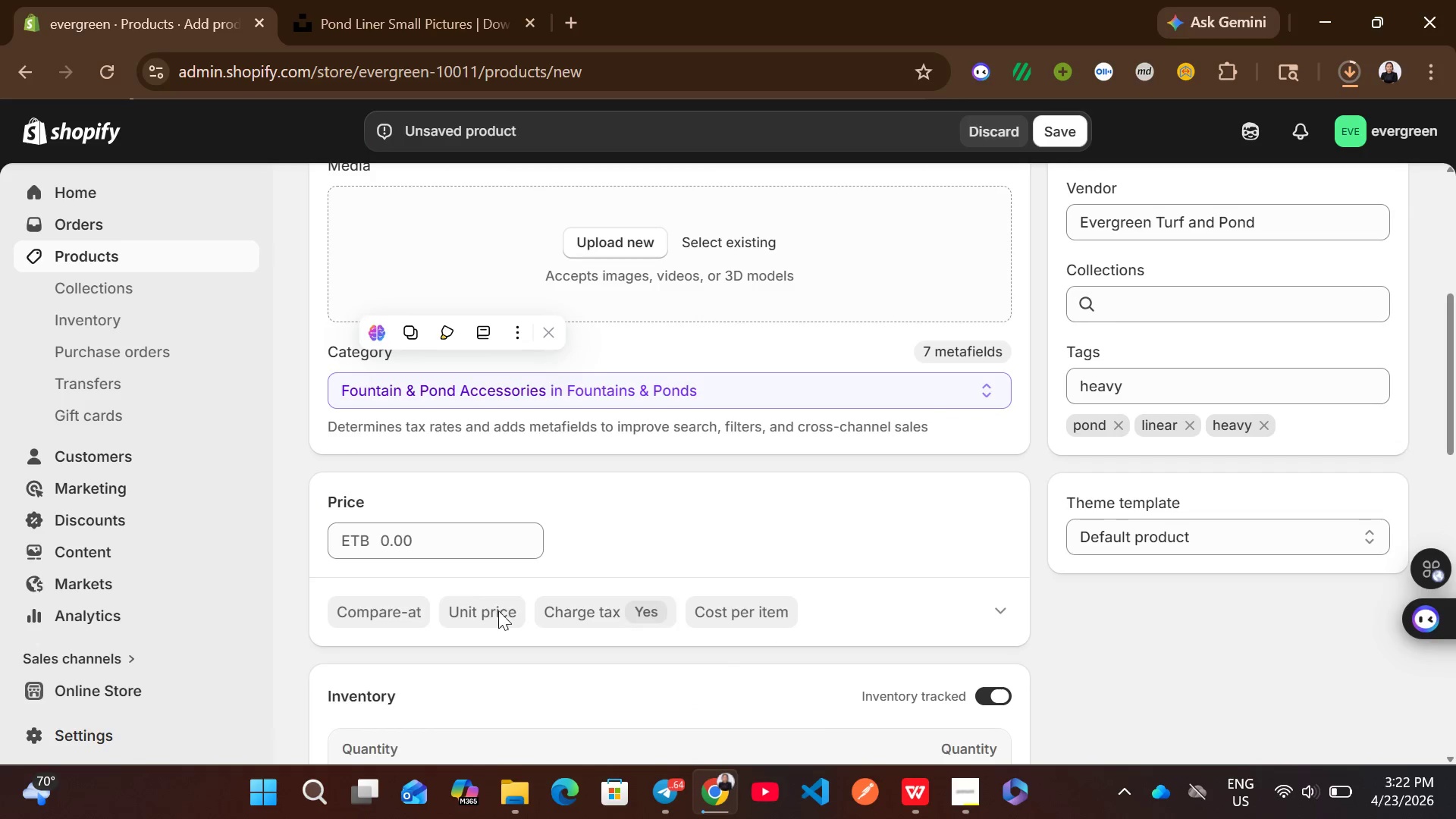 
left_click([395, 538])
 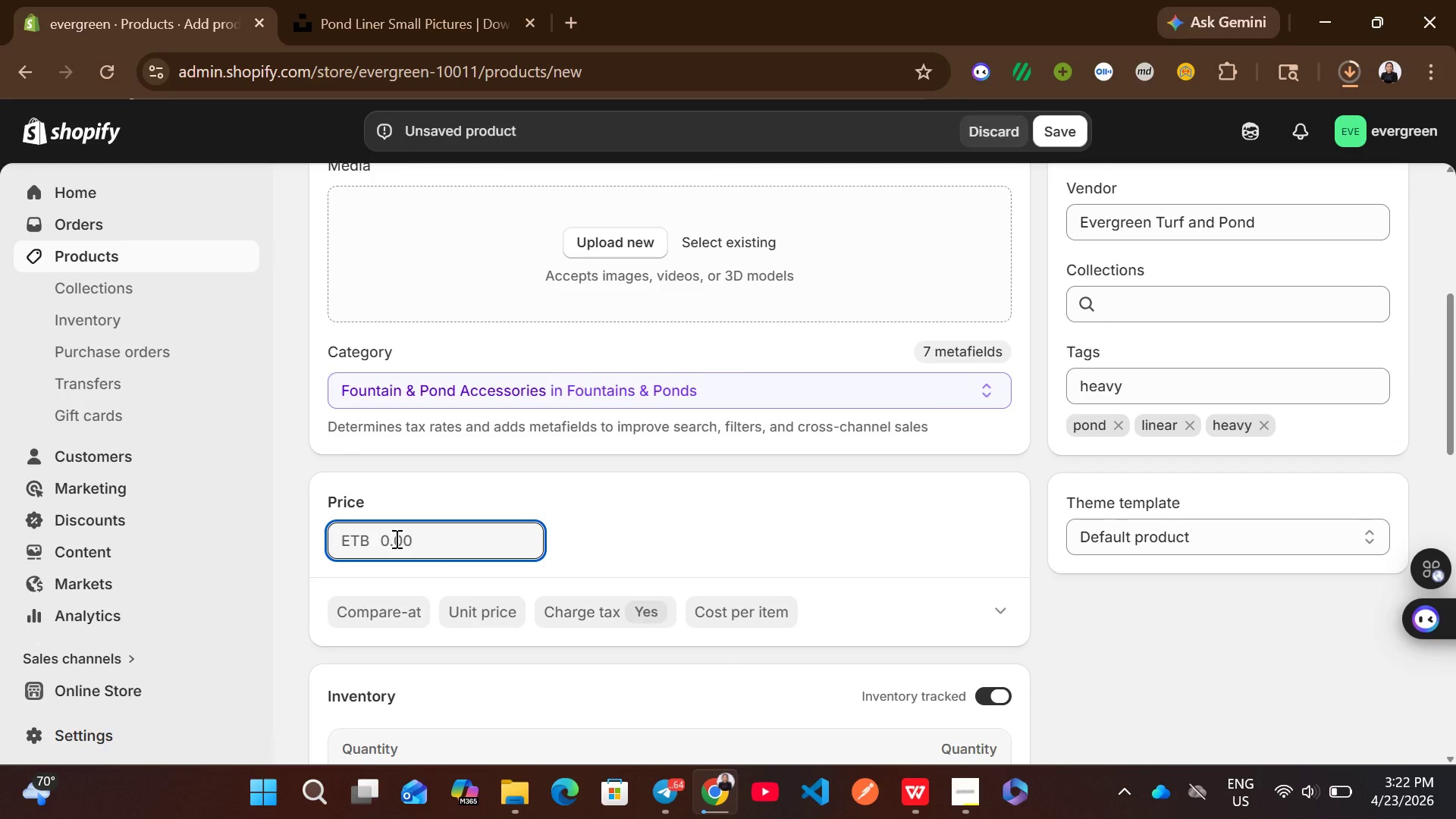 
wait(6.84)
 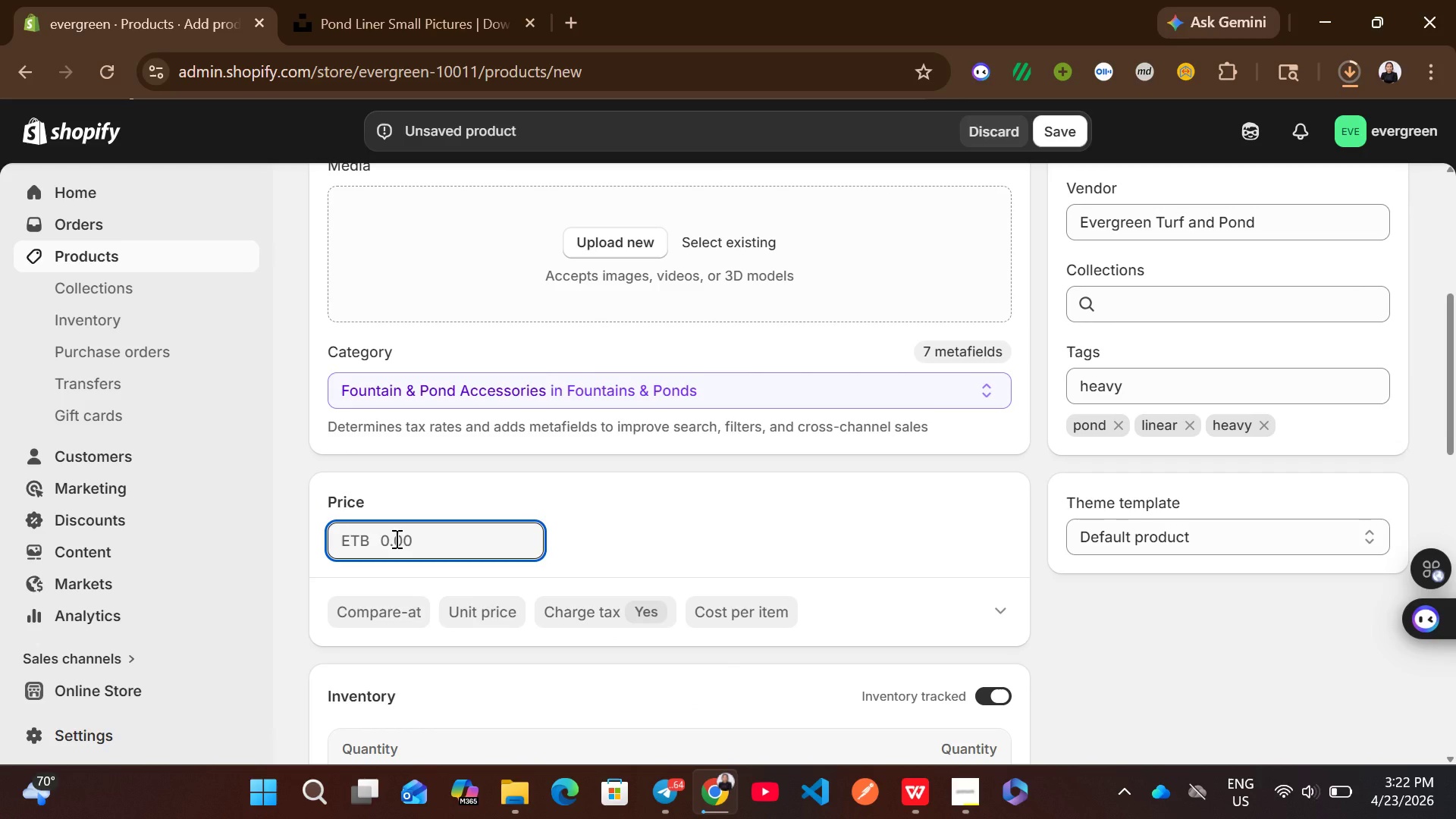 
type(89.99)
 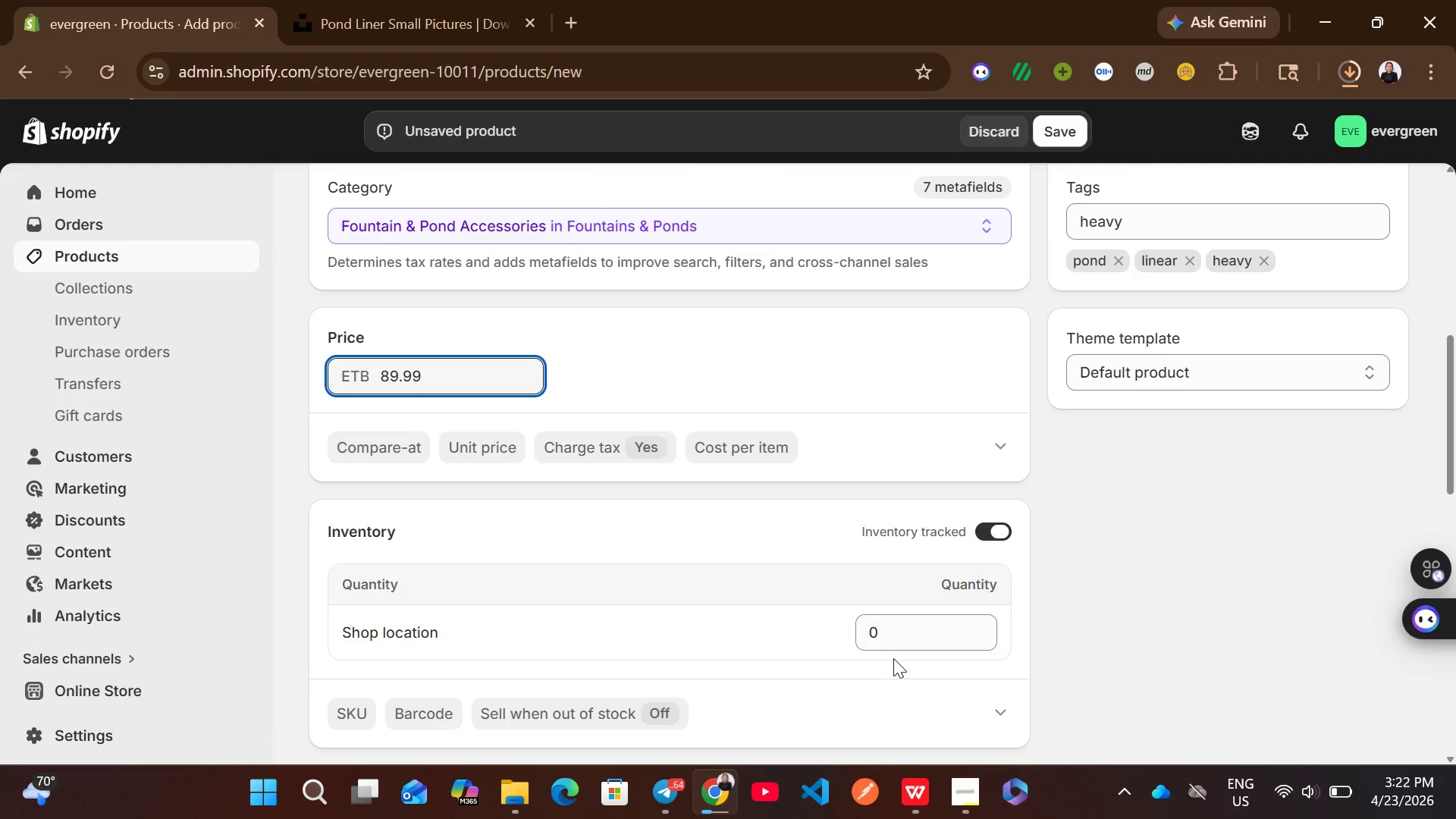 
left_click([896, 649])
 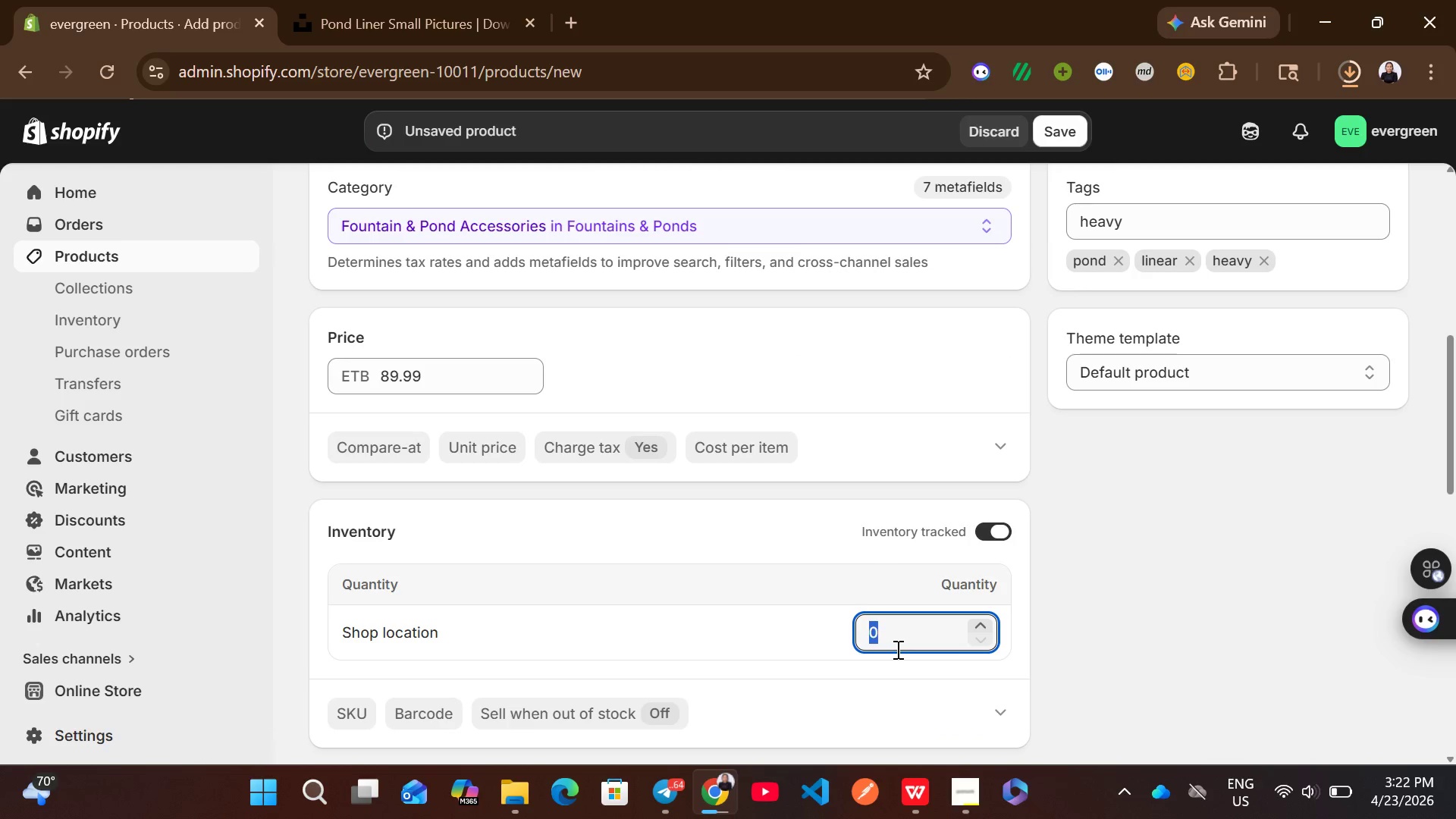 
type(2)
key(Backspace)
type(50)
 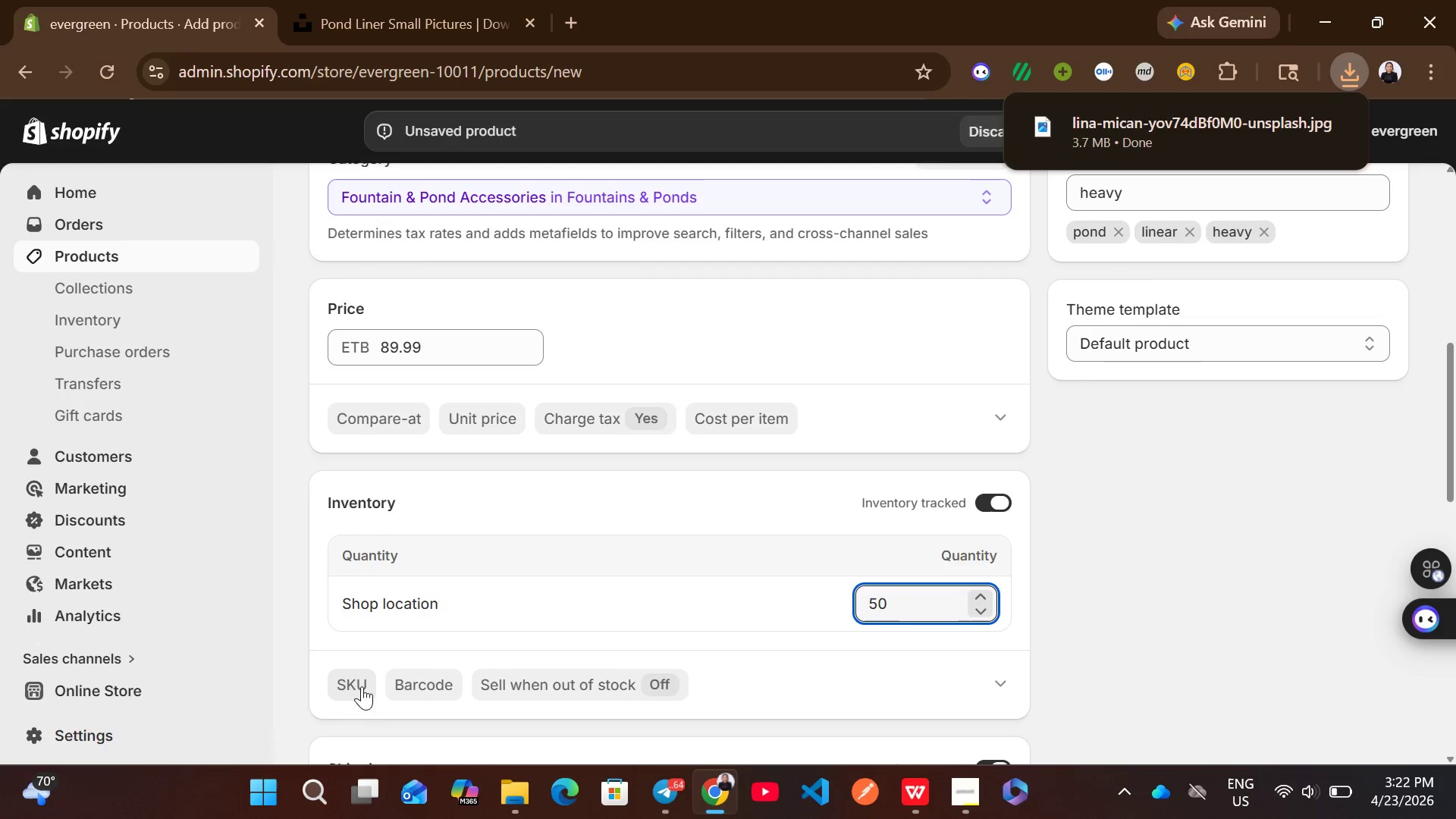 
left_click([353, 686])
 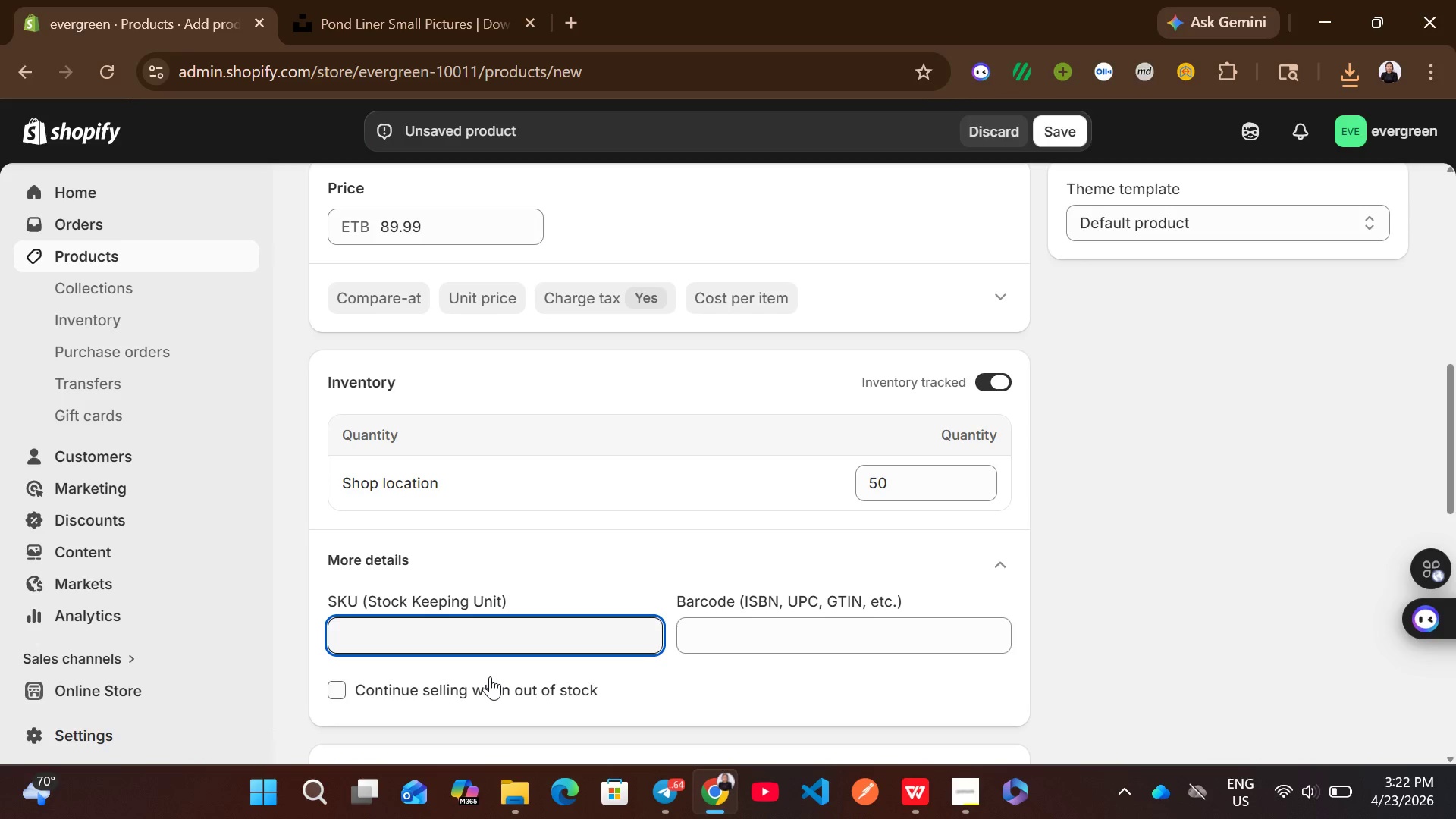 
wait(6.19)
 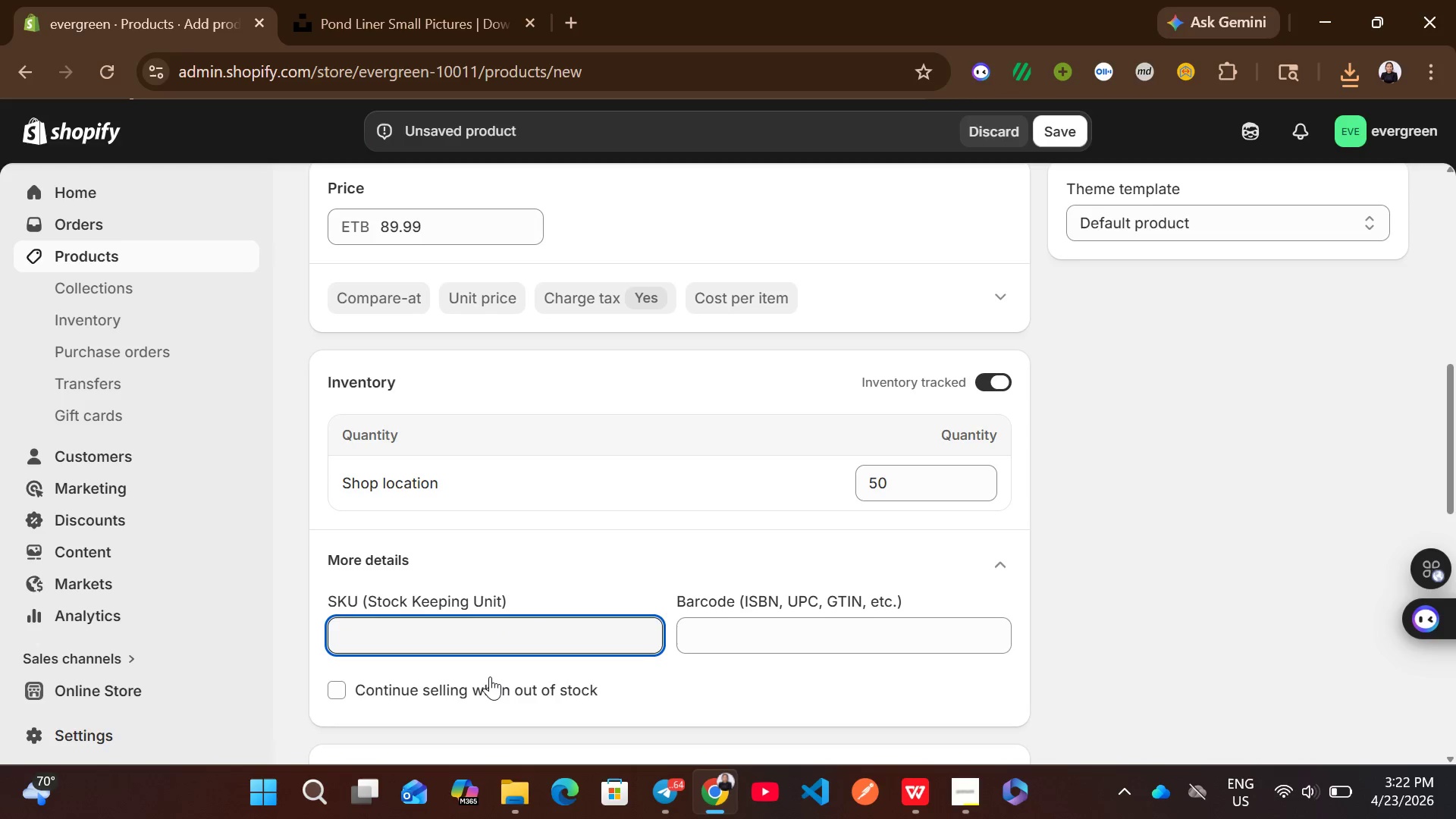 
type(PLS)
 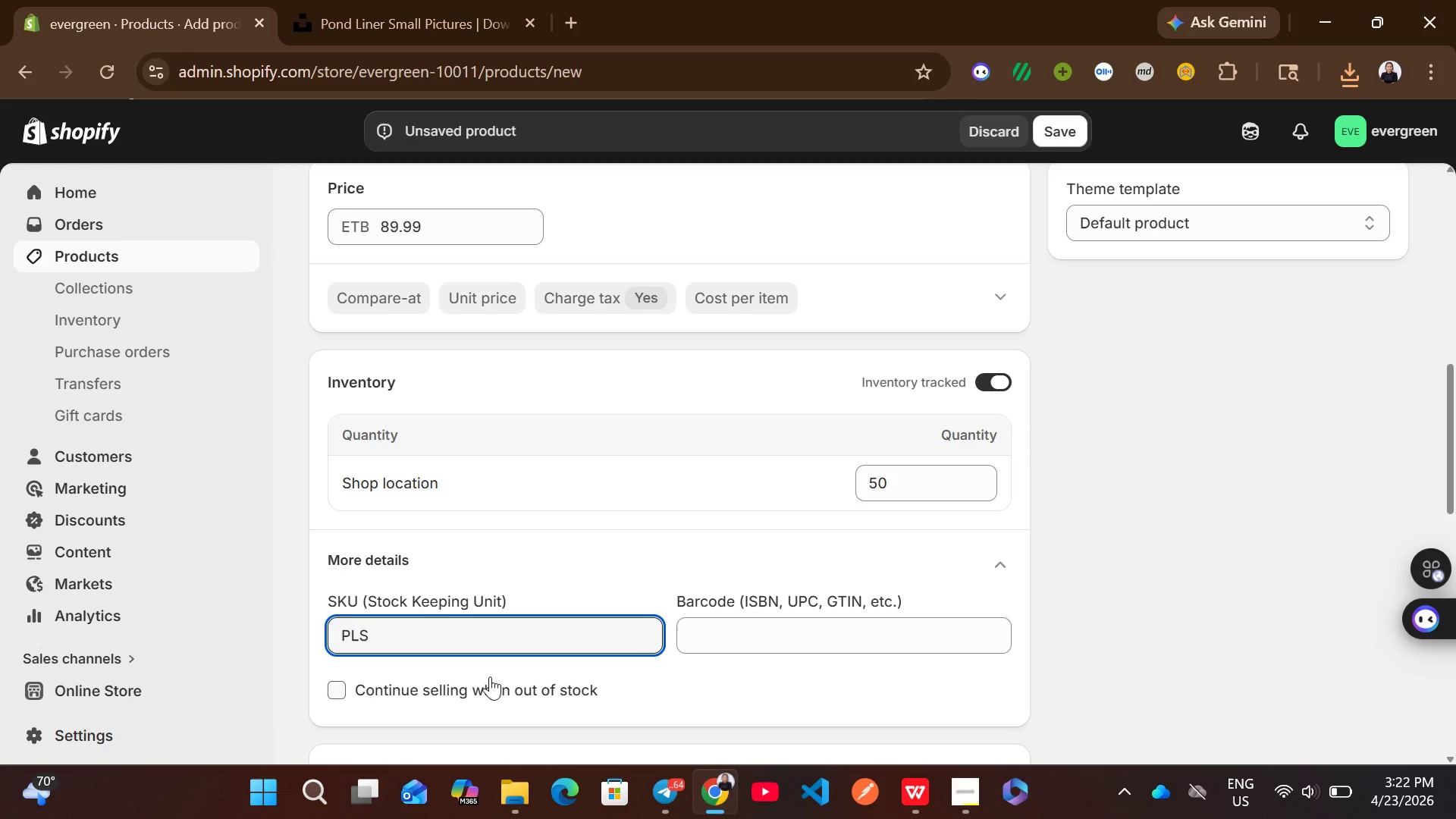 
type(-060)
 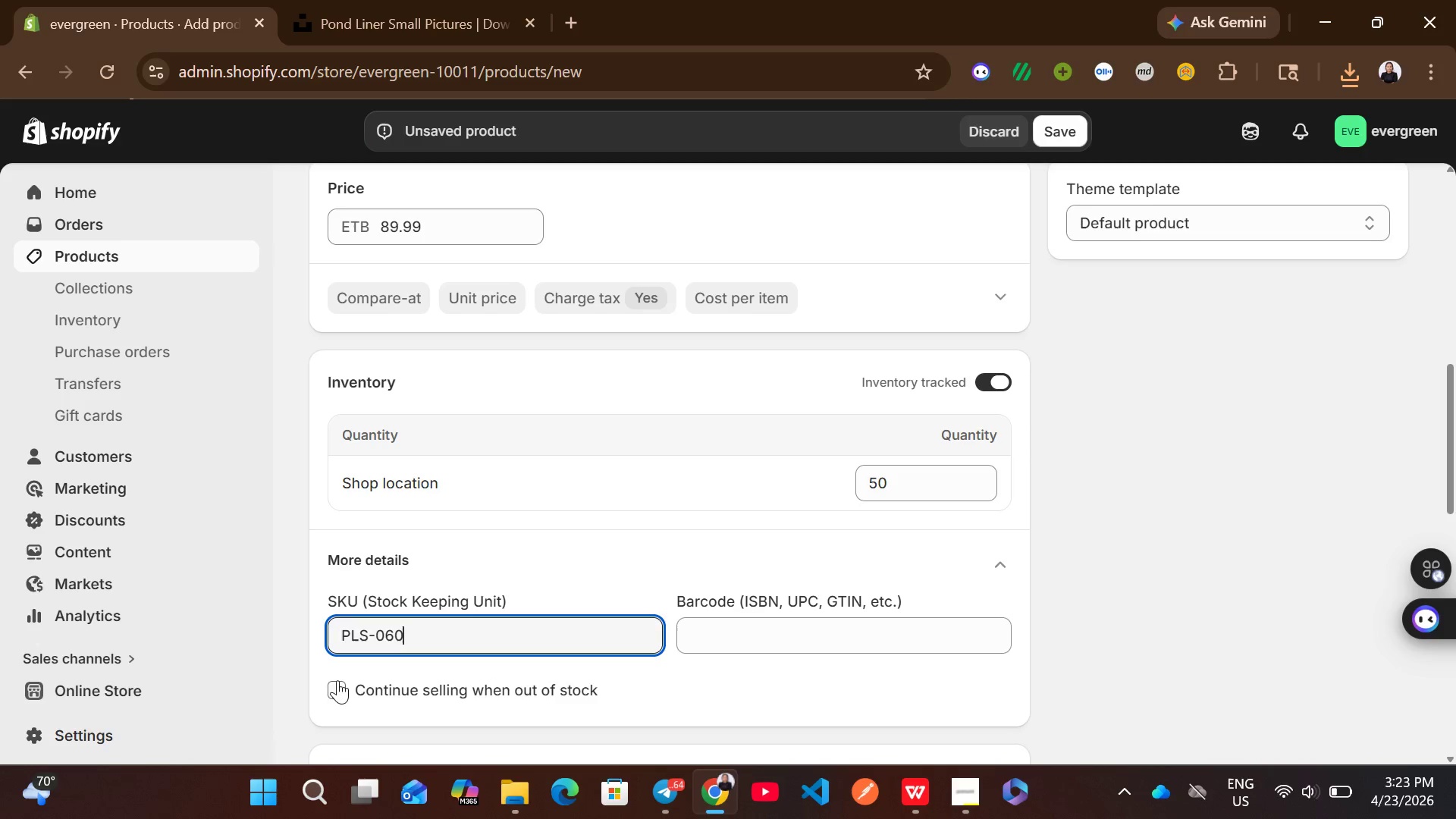 
mouse_move([609, 638])
 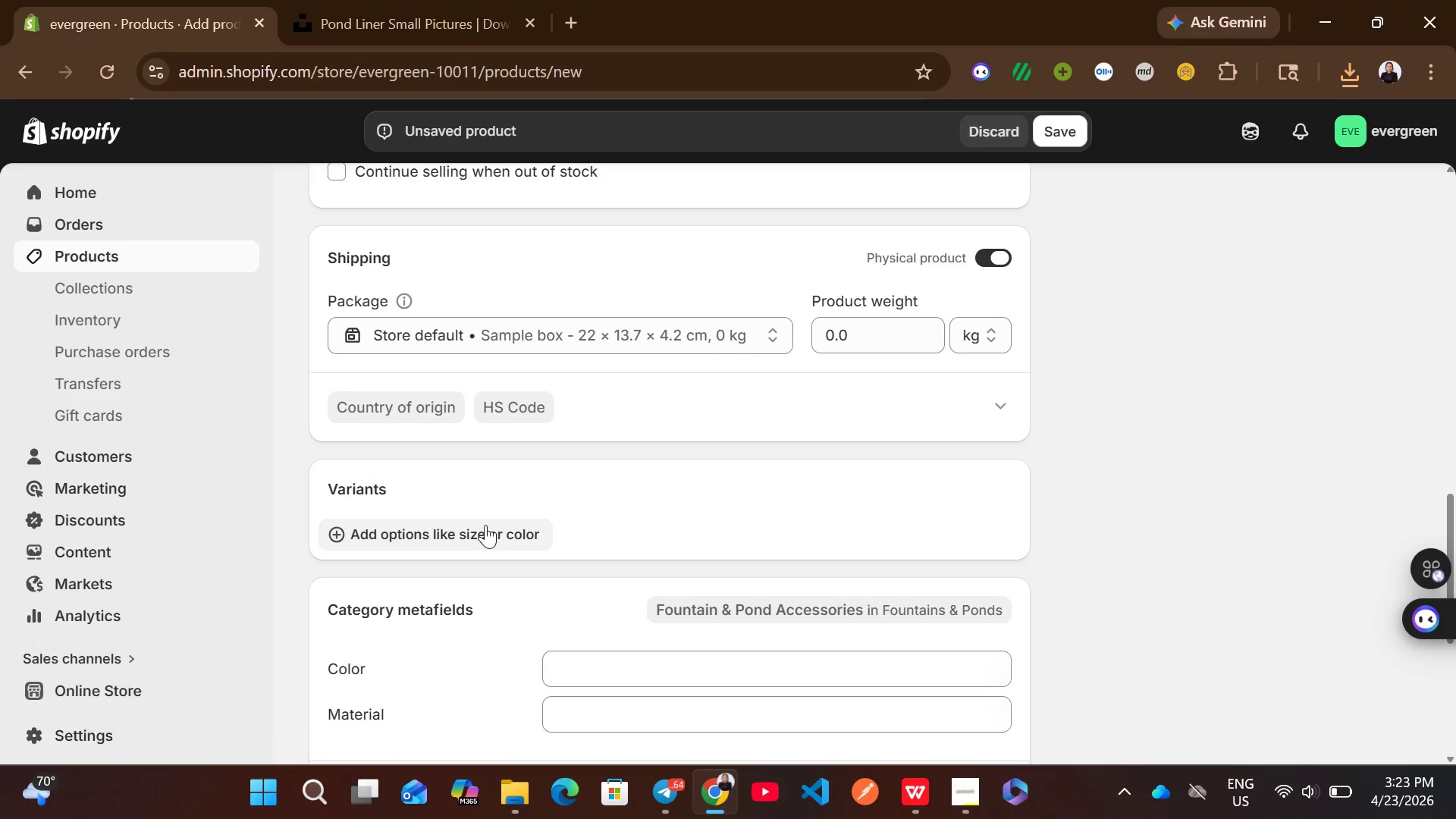 
left_click([485, 525])
 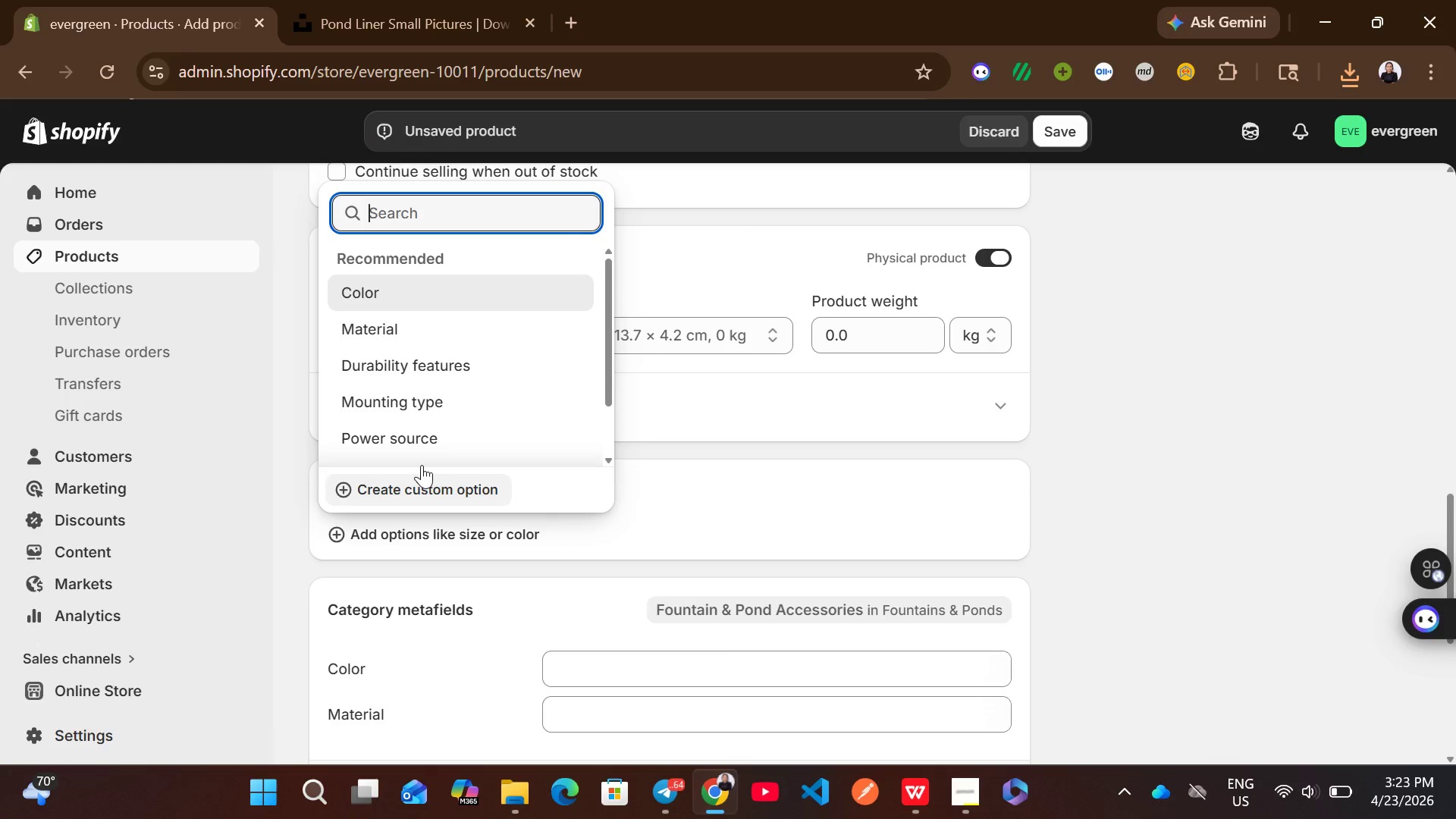 
left_click([393, 488])
 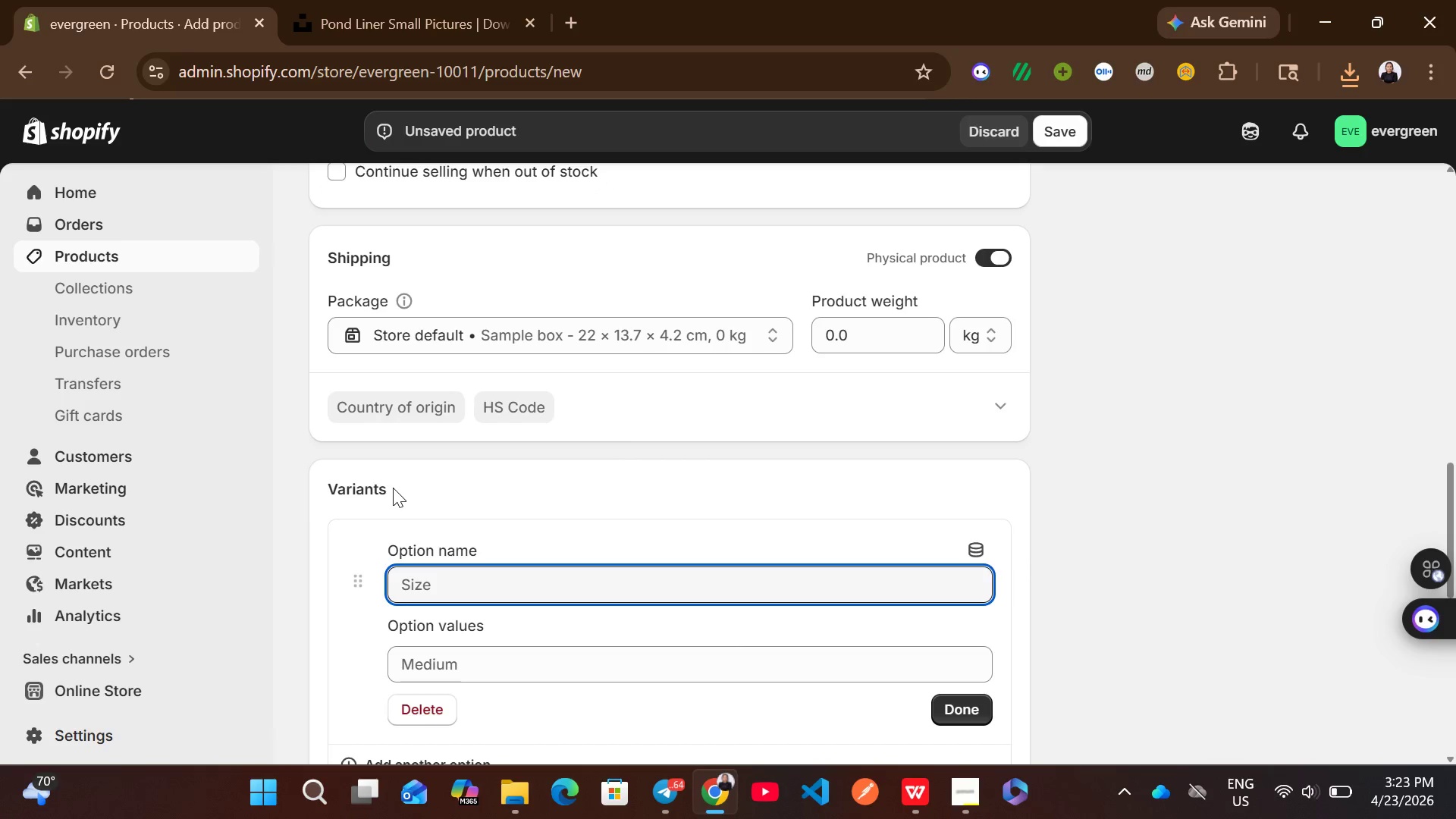 
type(We)
key(Backspace)
key(Backspace)
type(weight)
 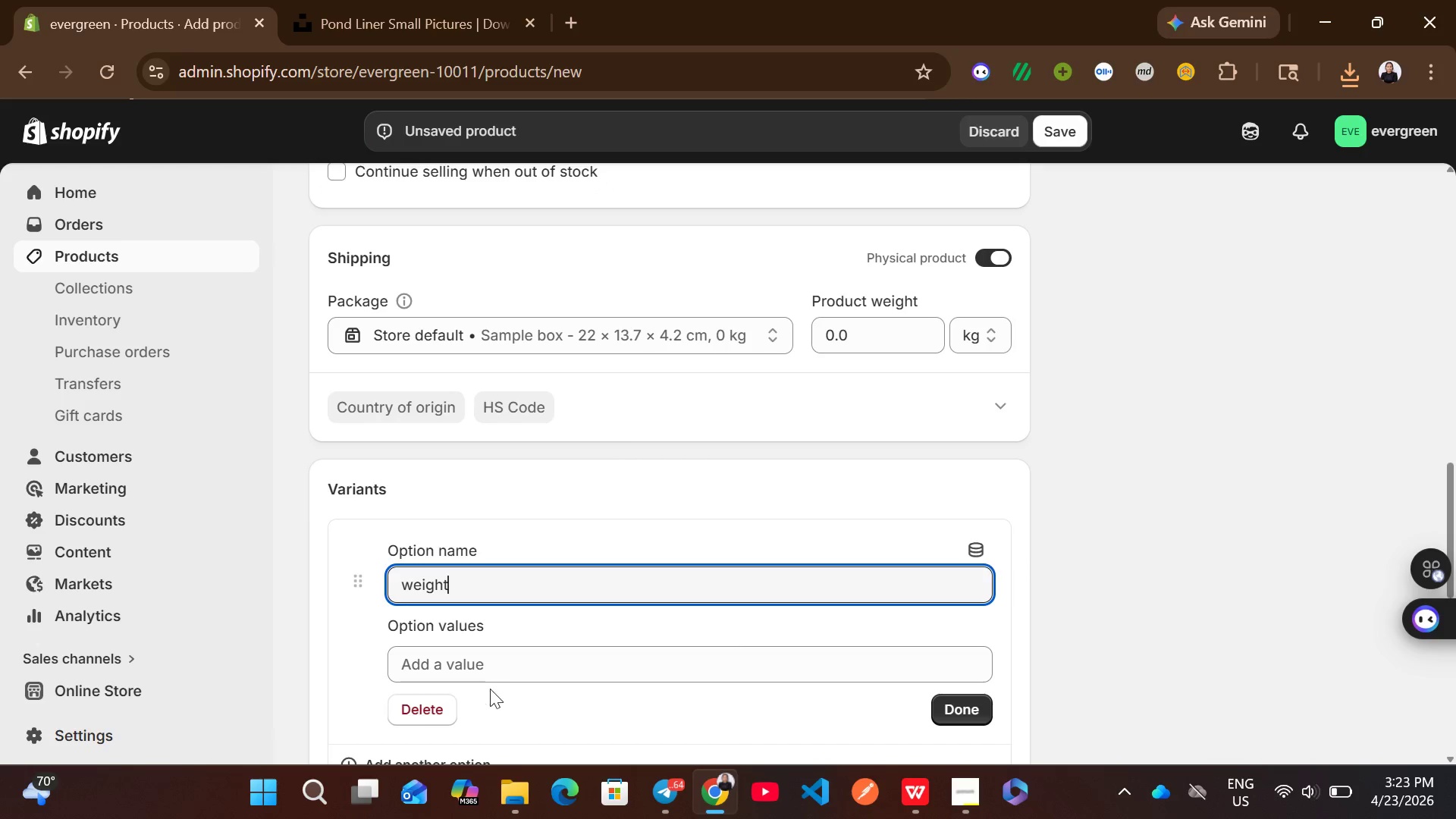 
left_click([510, 669])
 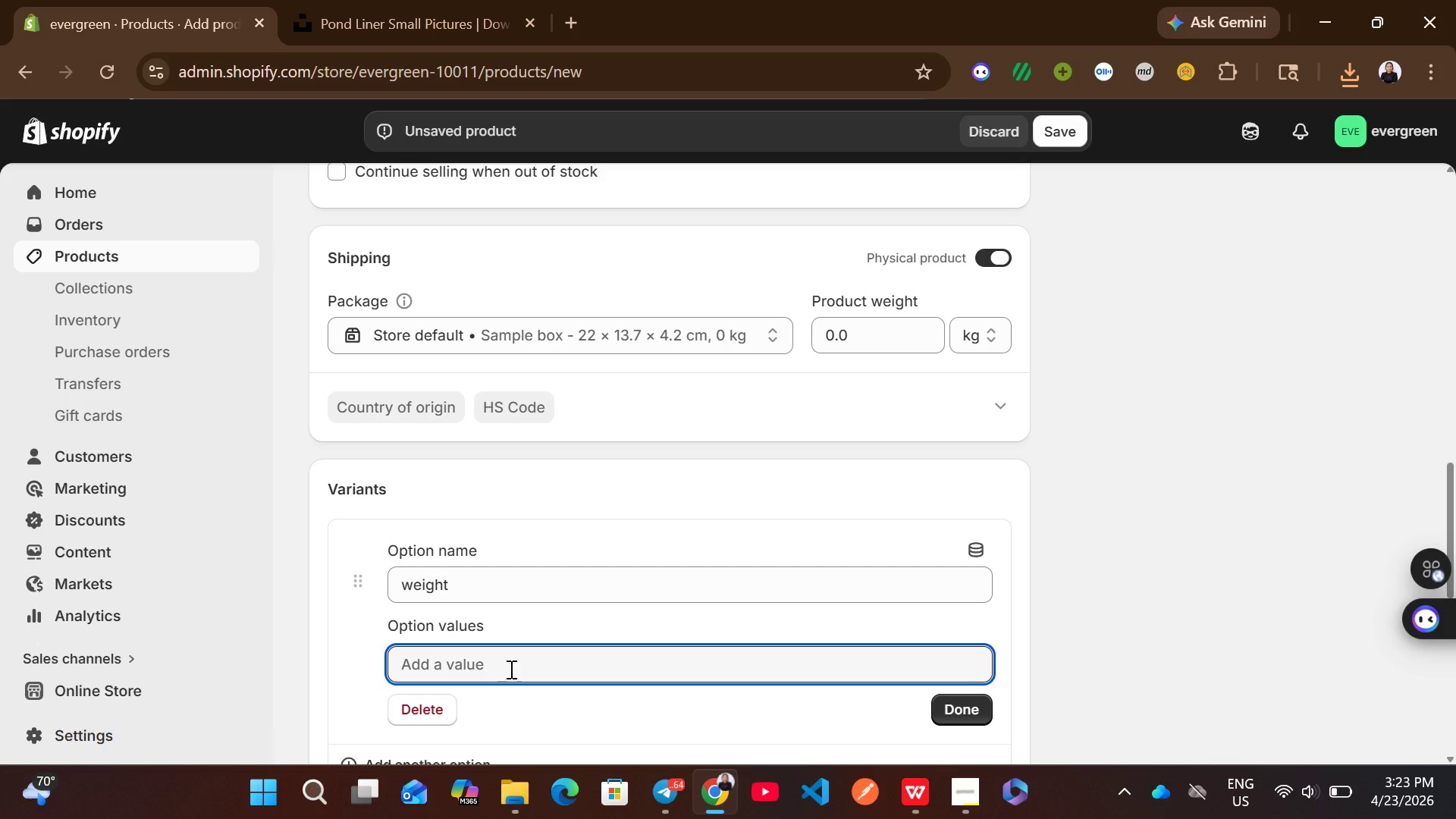 
wait(5.53)
 